 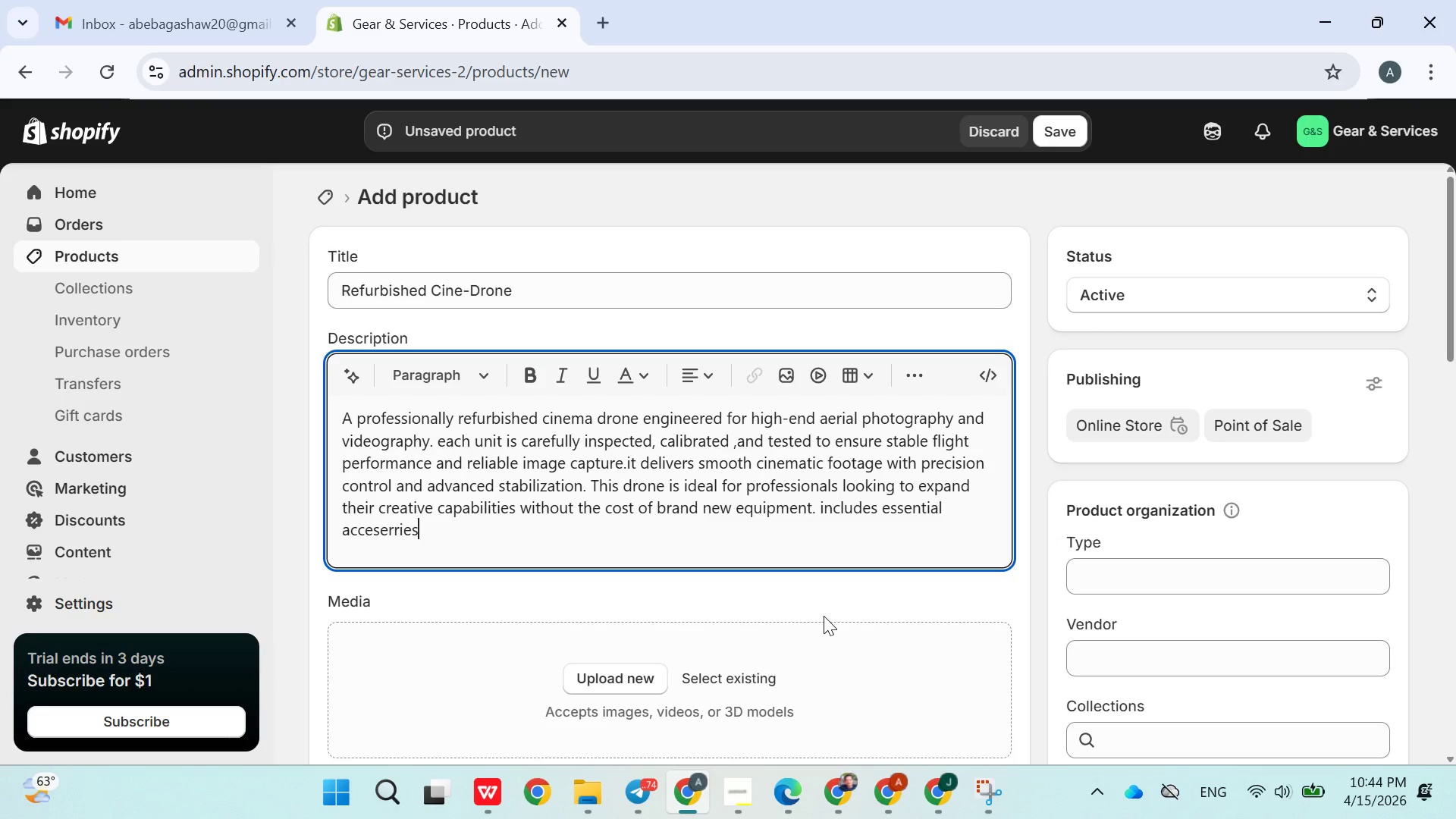 
key(ArrowLeft)
 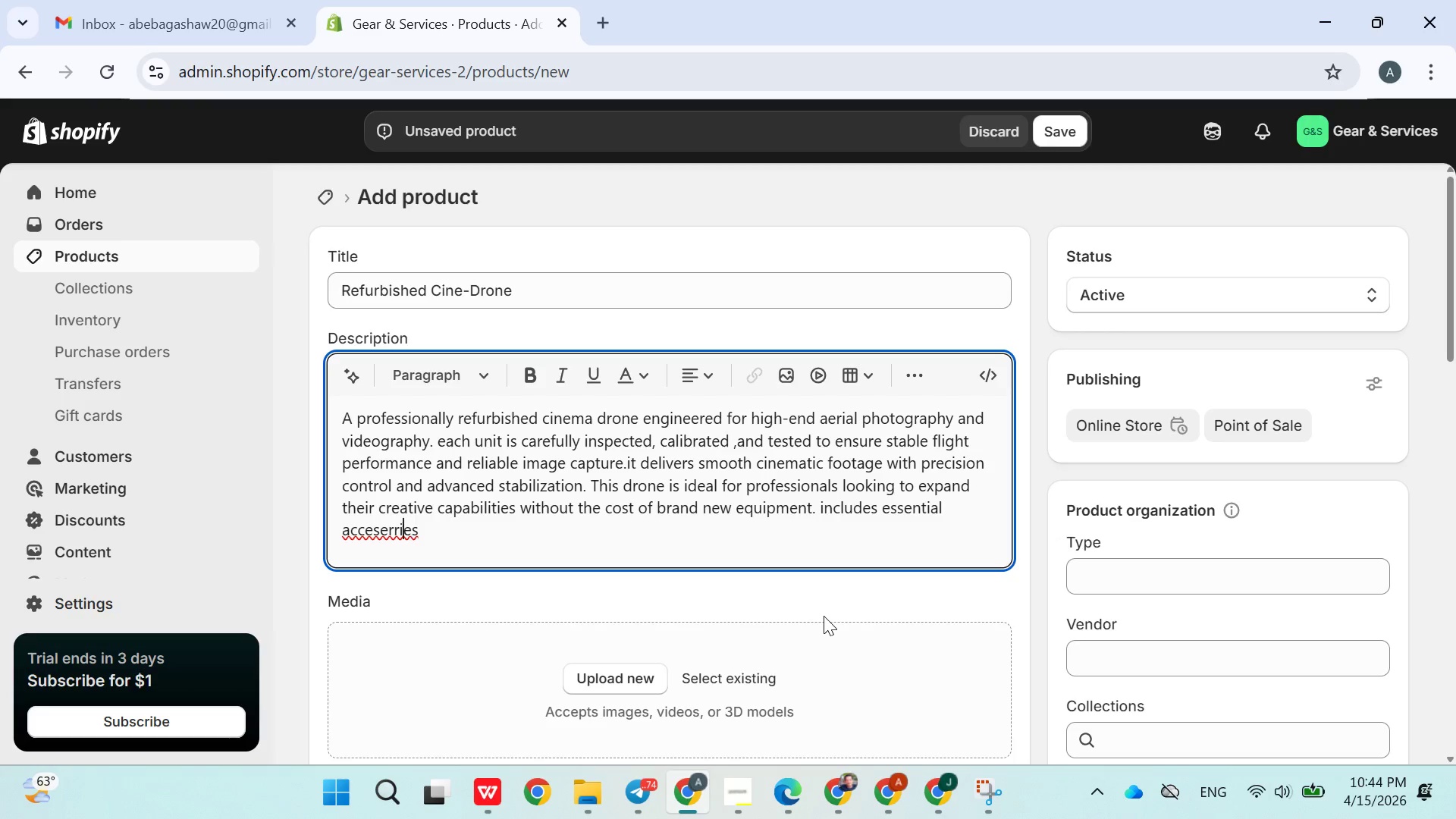 
key(ArrowLeft)
 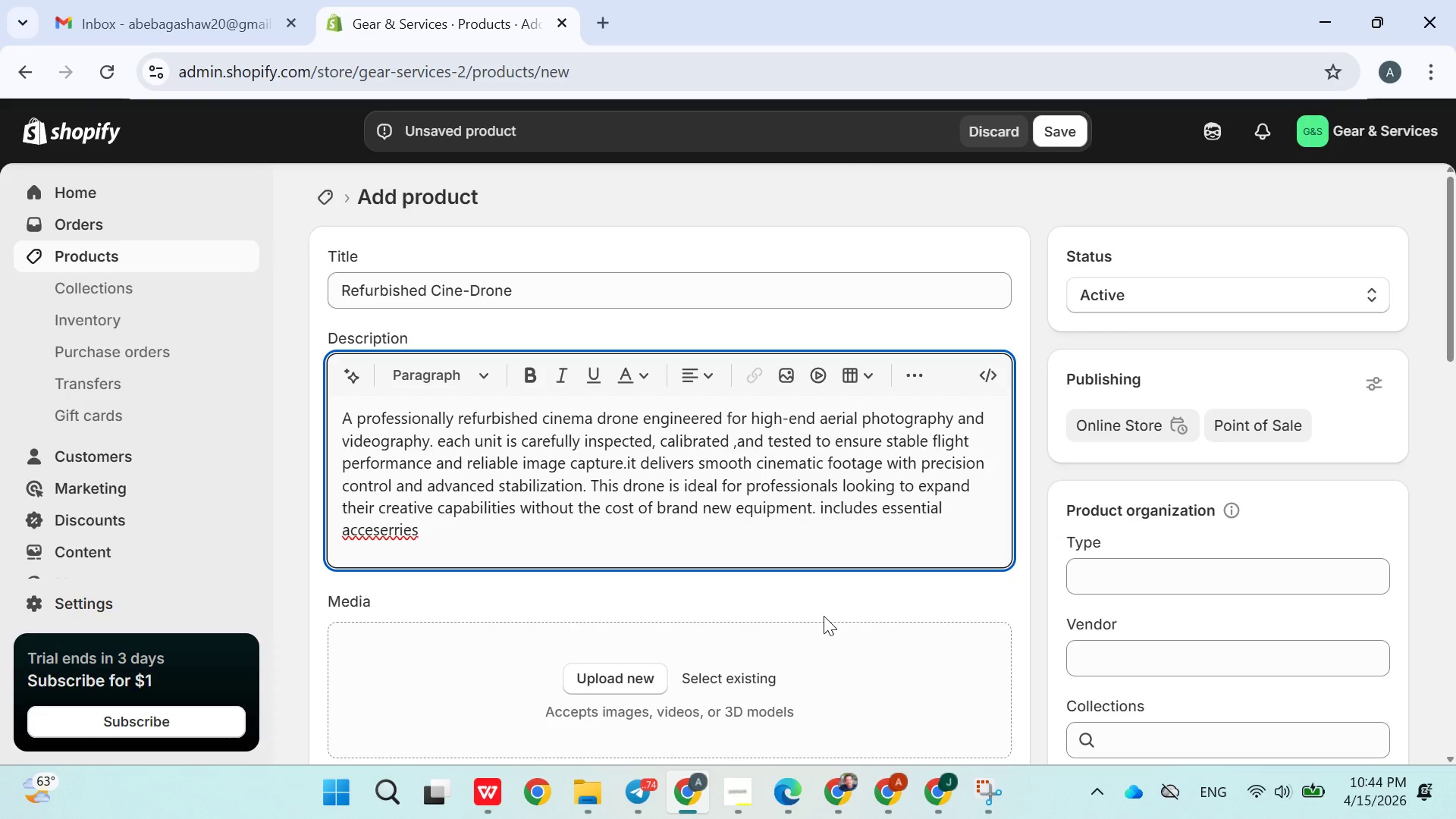 
key(ArrowLeft)
 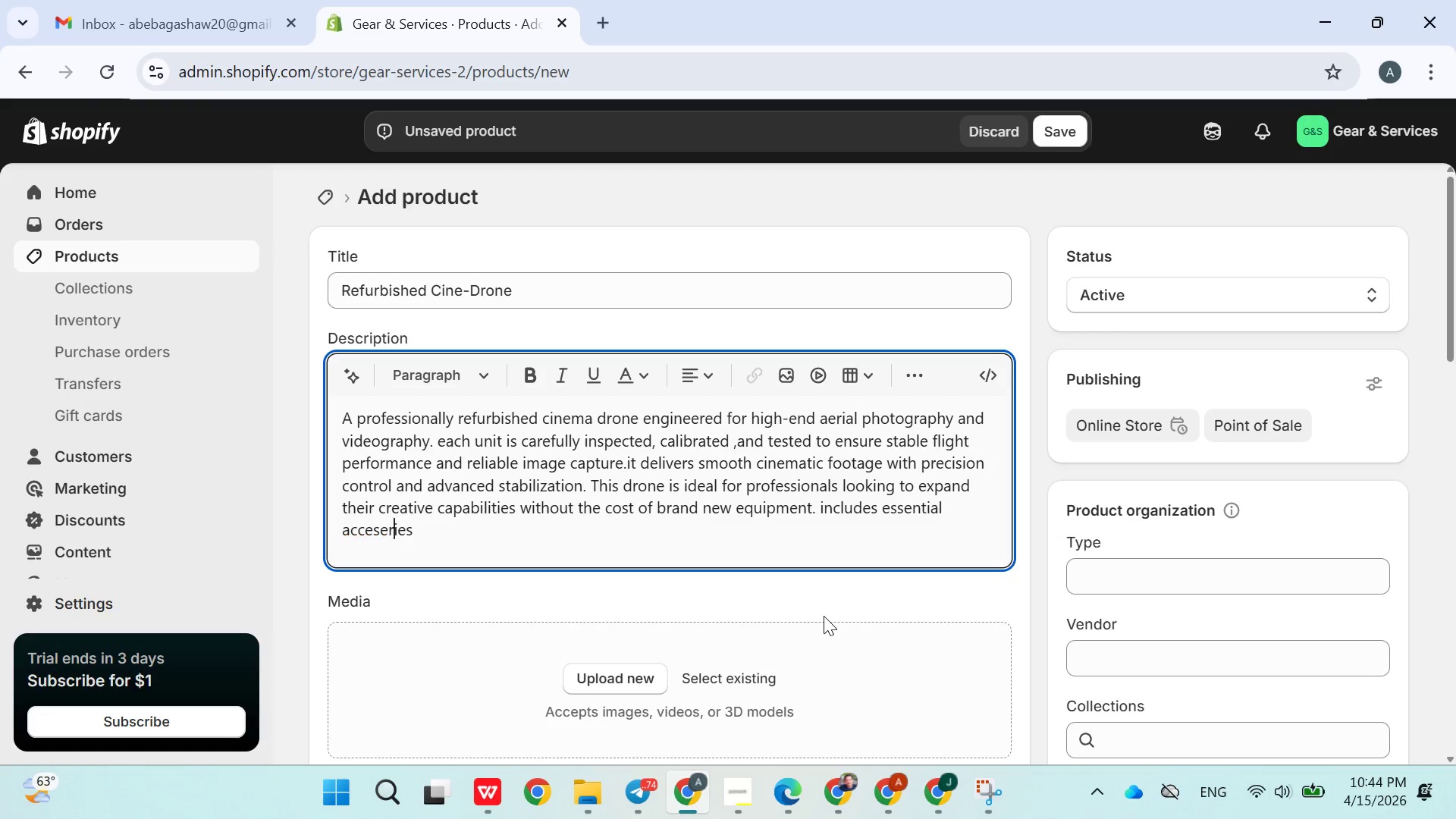 
key(Backspace)
 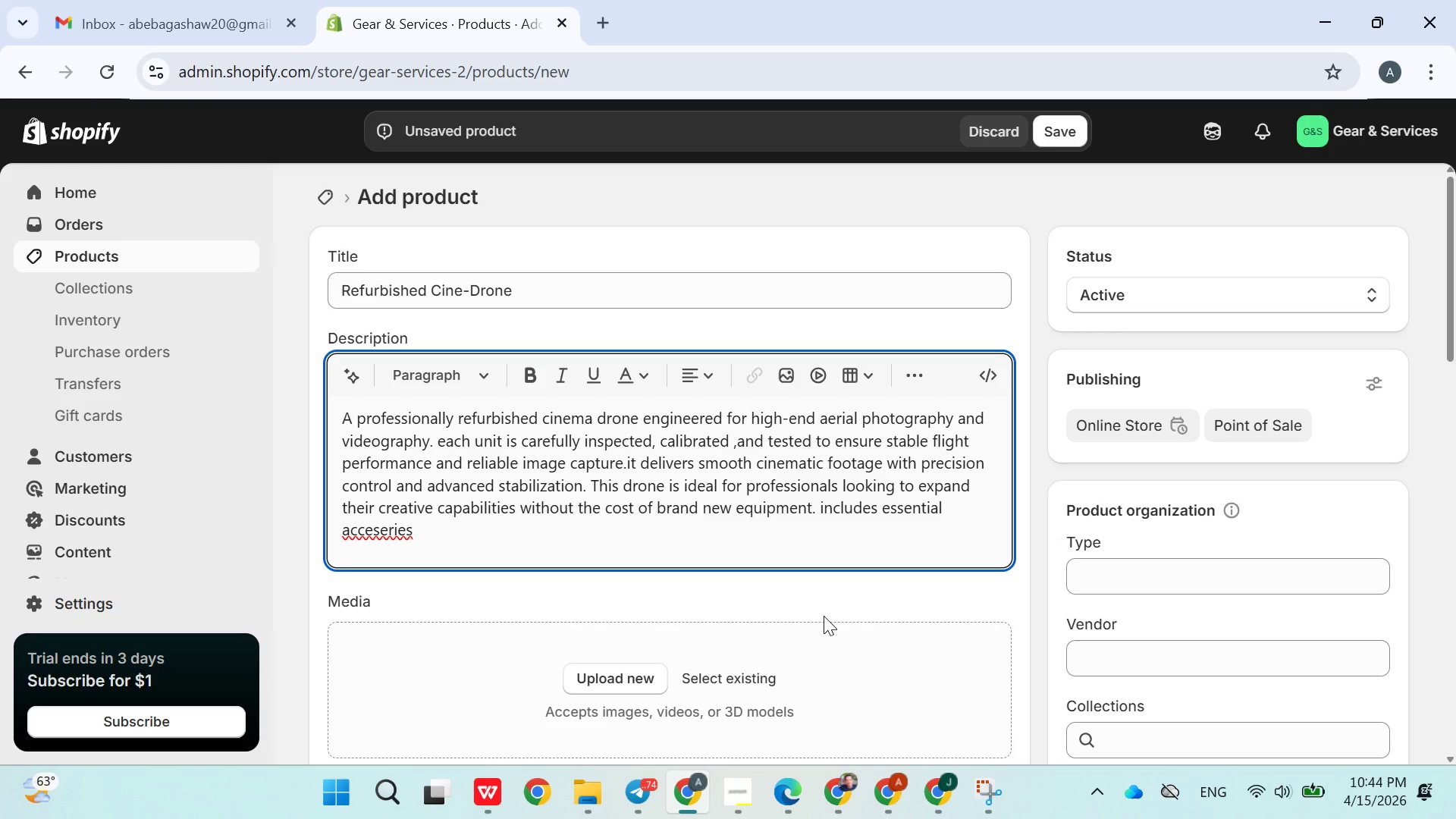 
wait(9.59)
 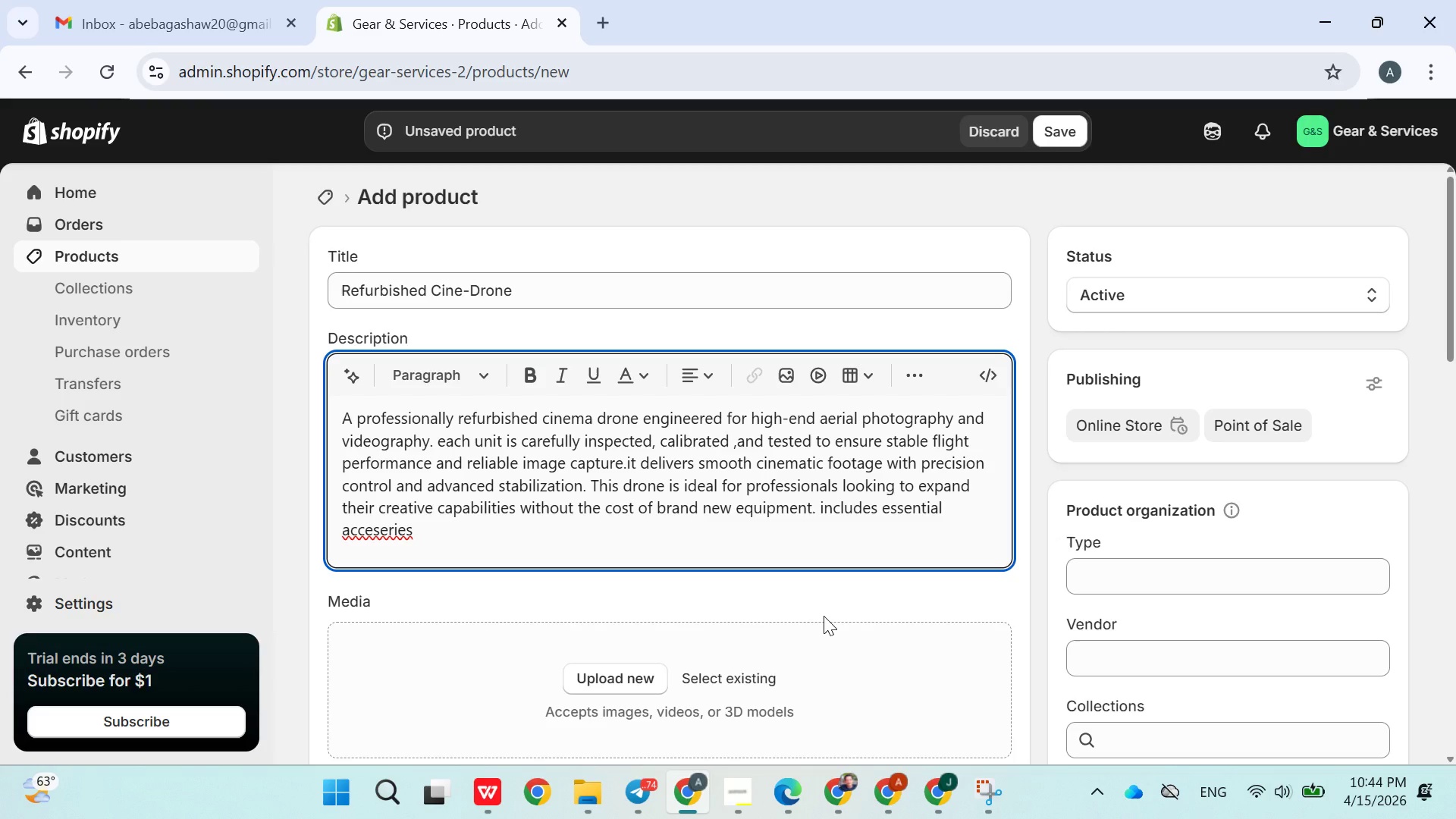 
left_click([376, 531])
 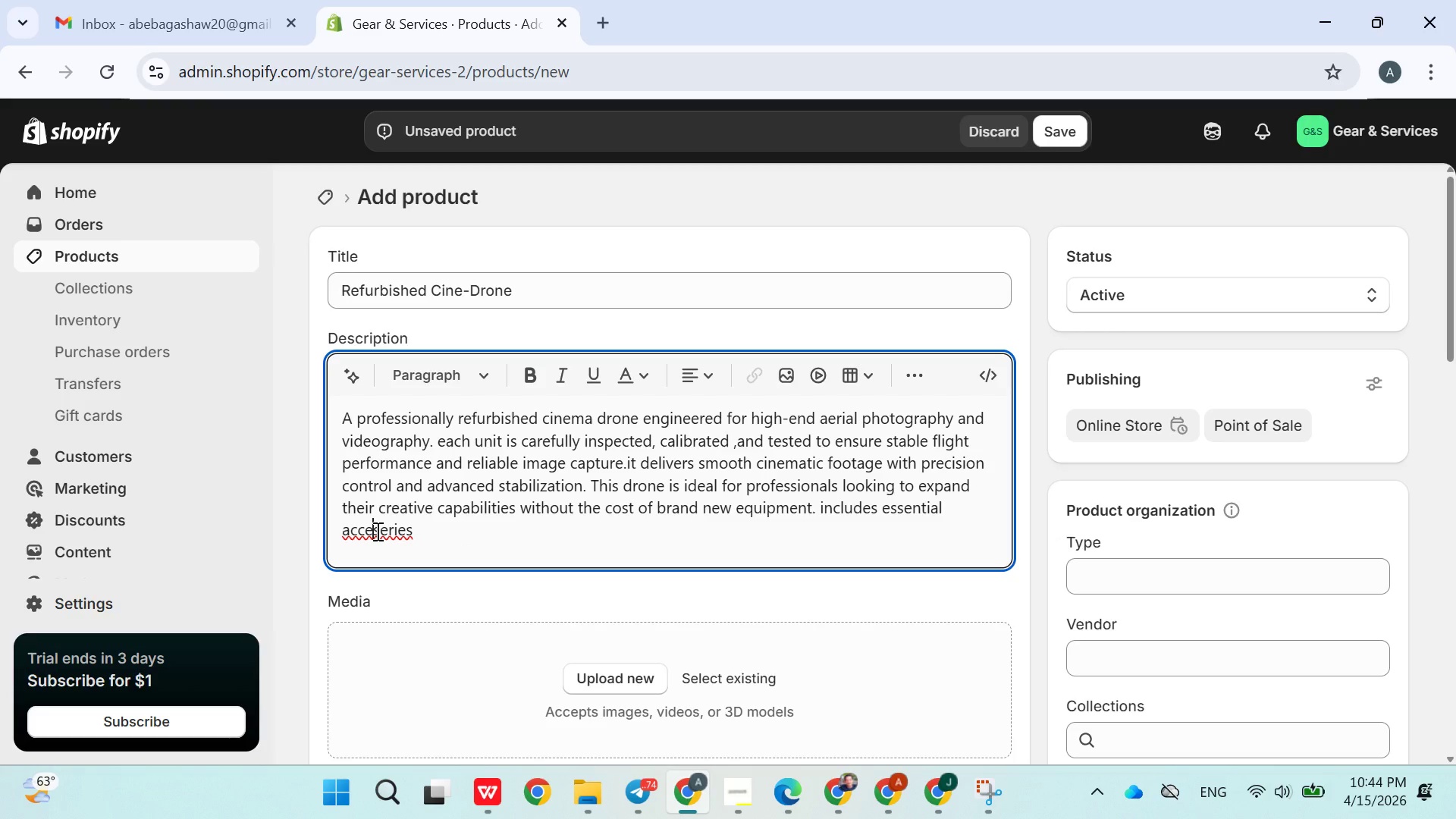 
key(S)
 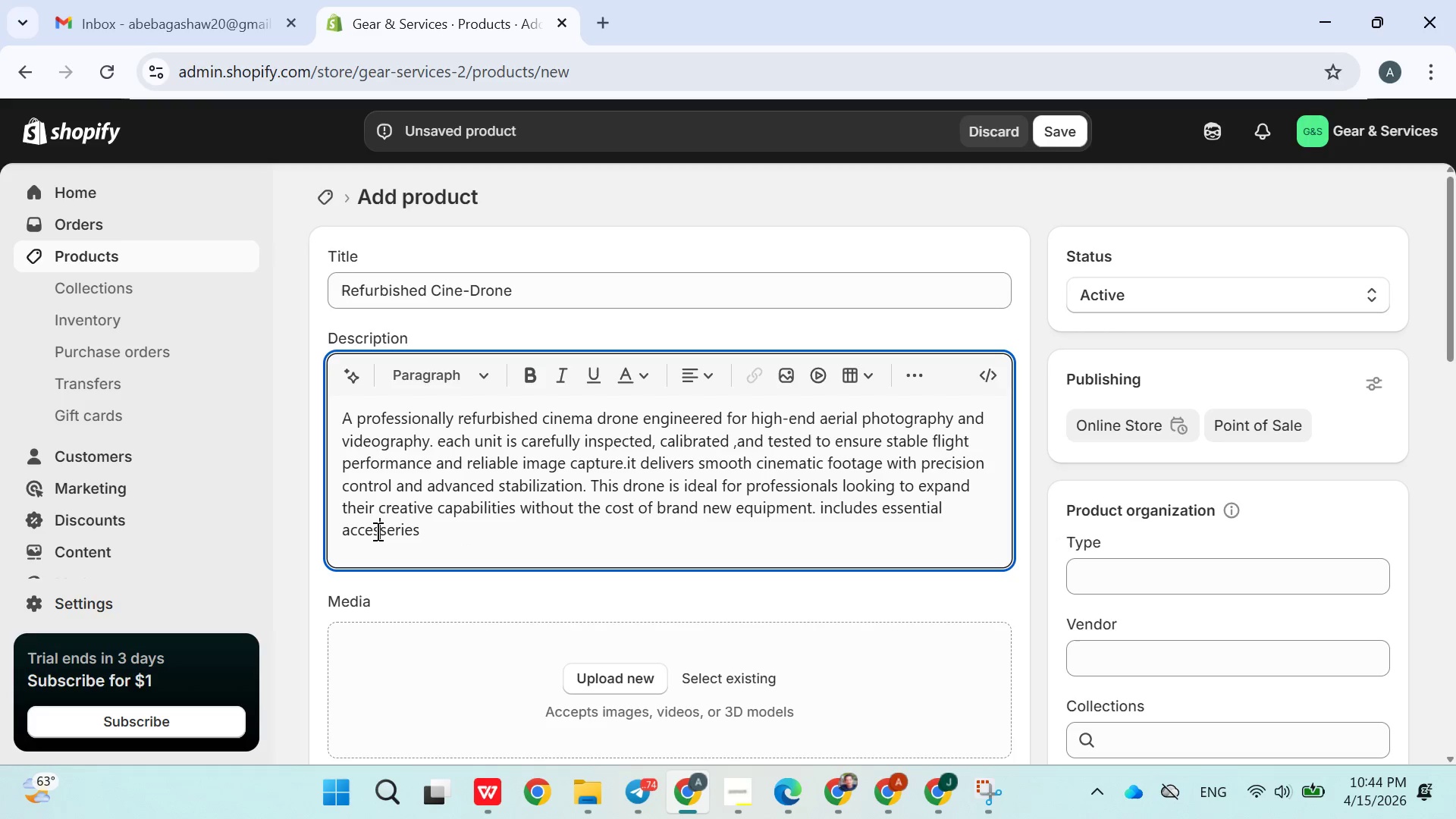 
key(ArrowRight)
 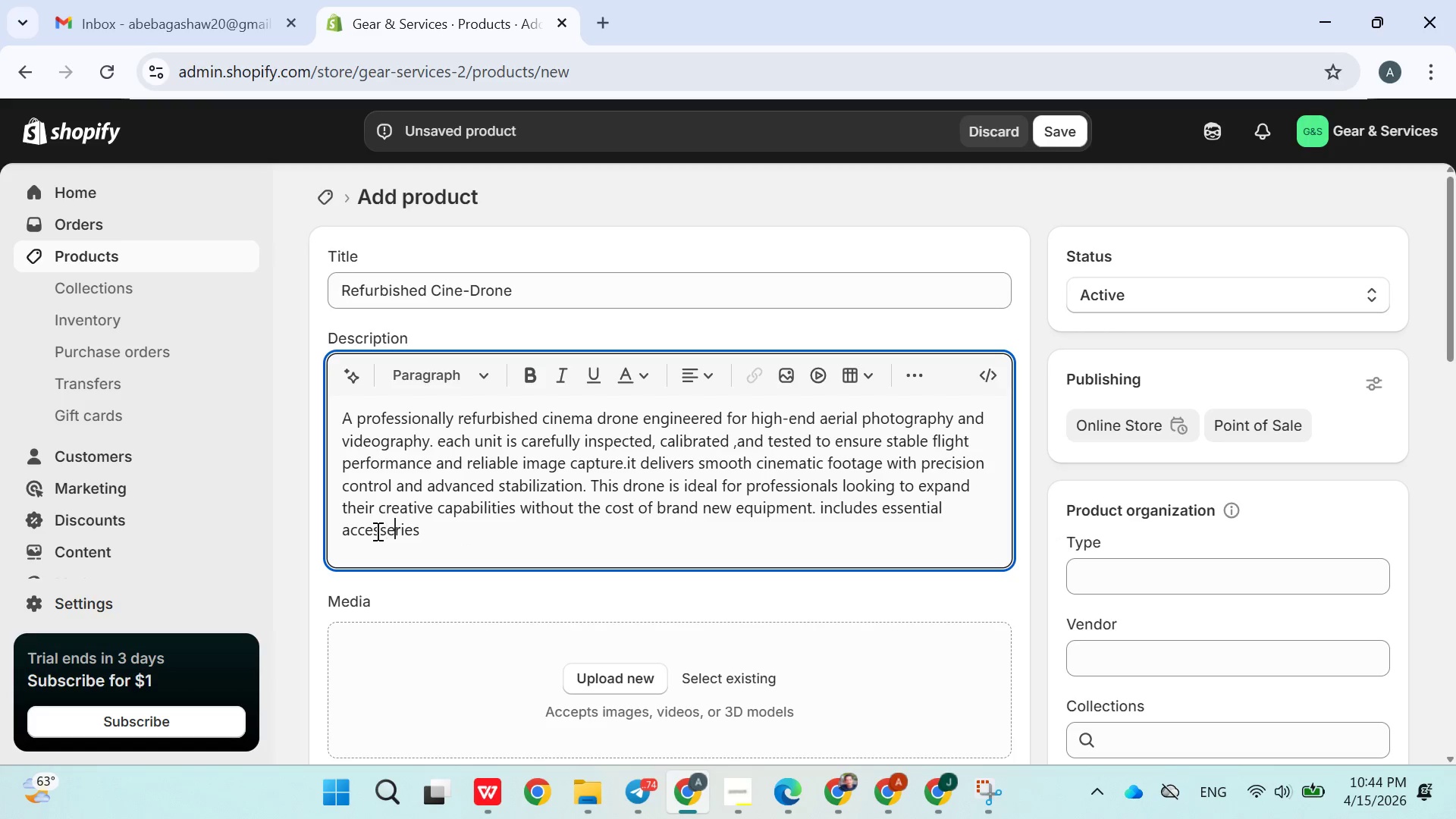 
key(ArrowRight)
 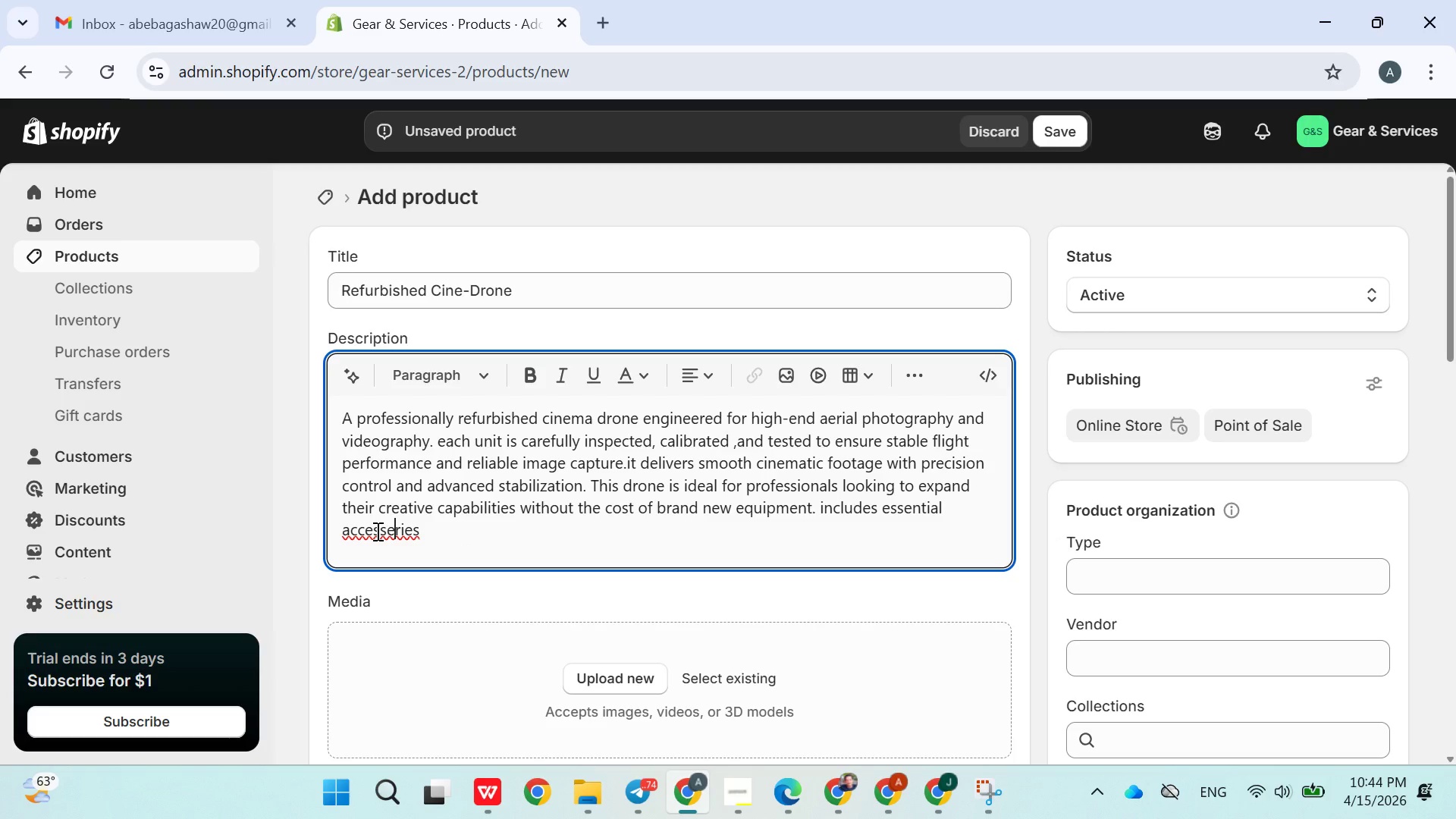 
key(Backspace)
 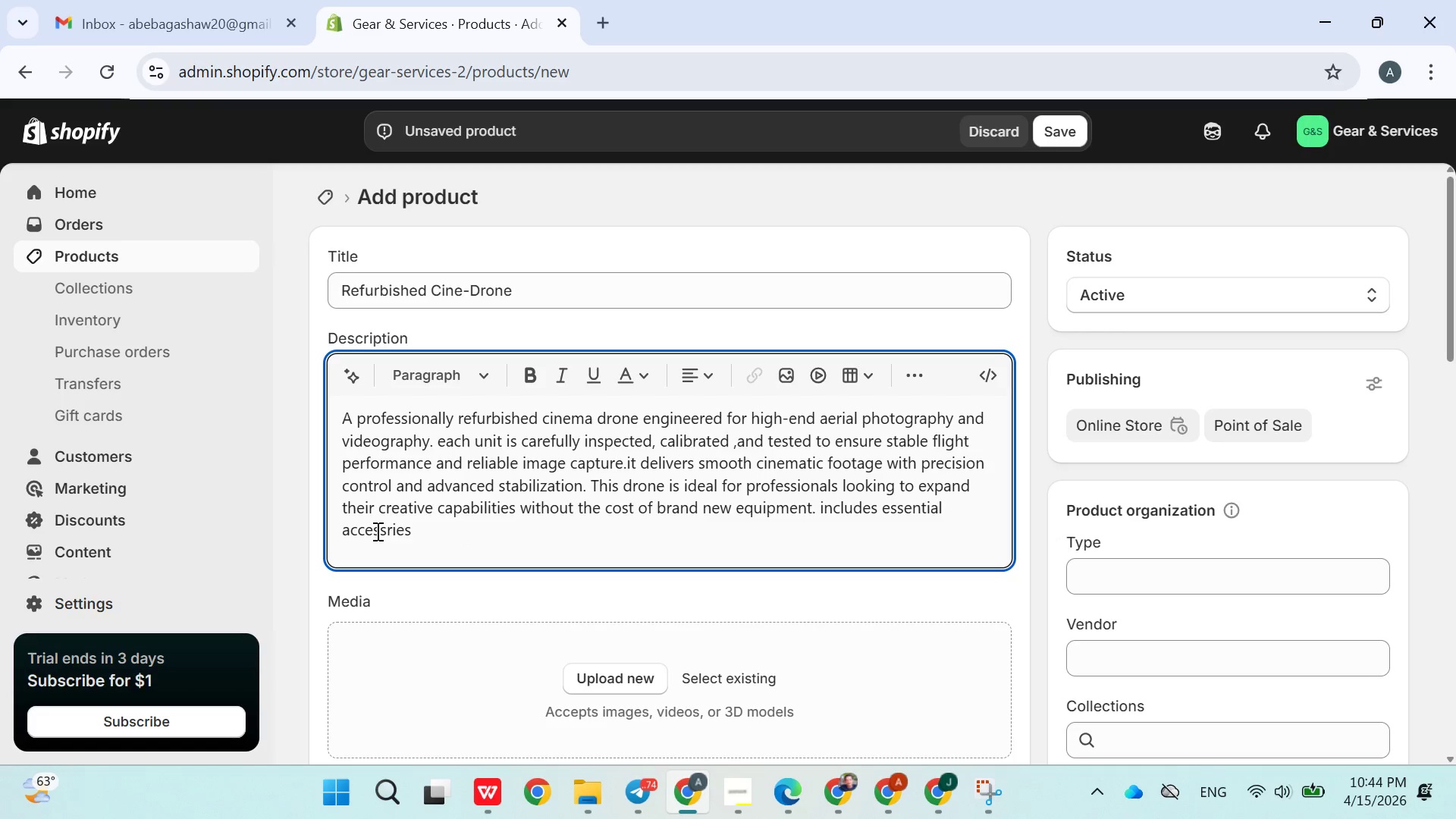 
key(O)
 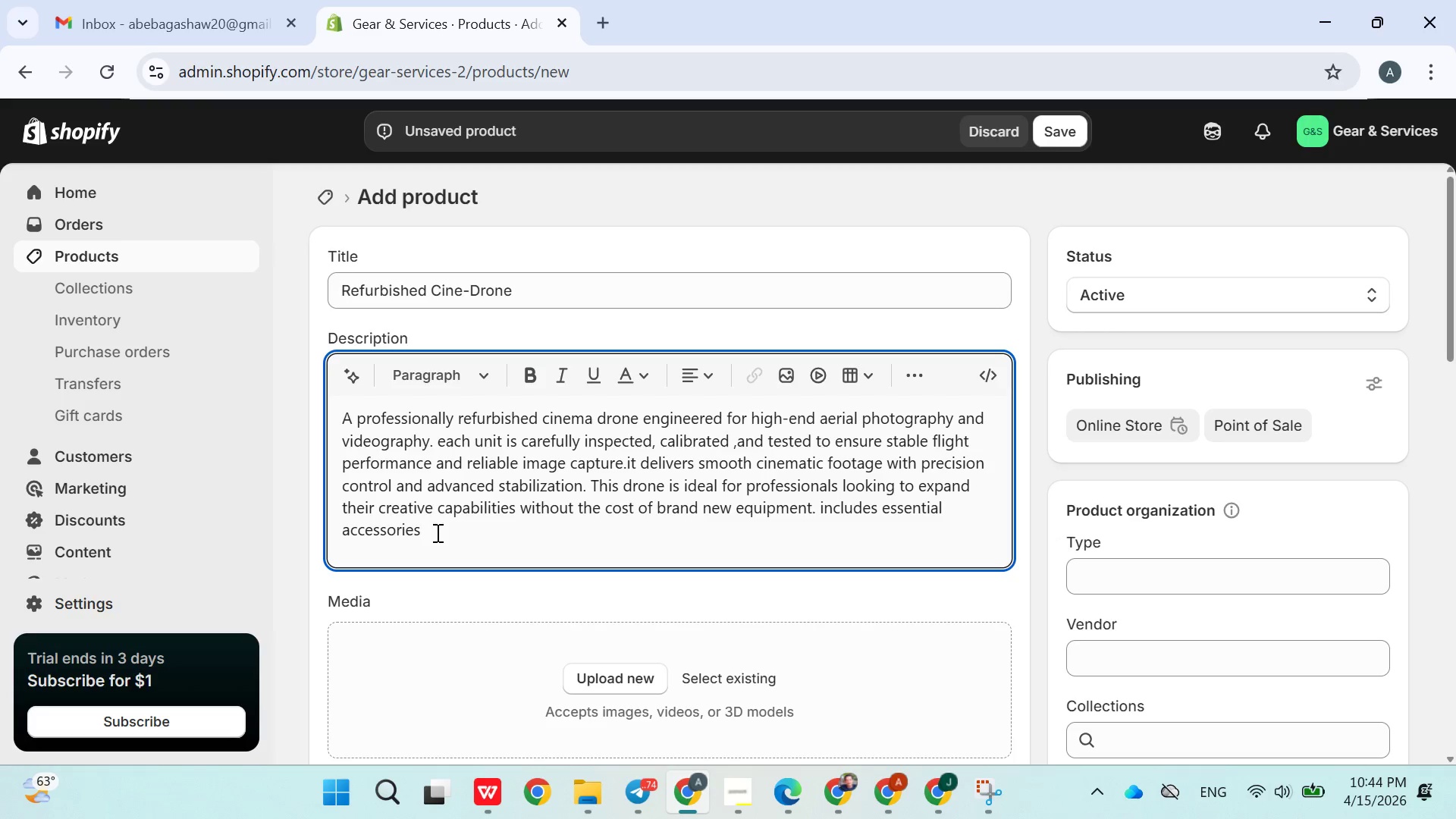 
left_click([437, 532])
 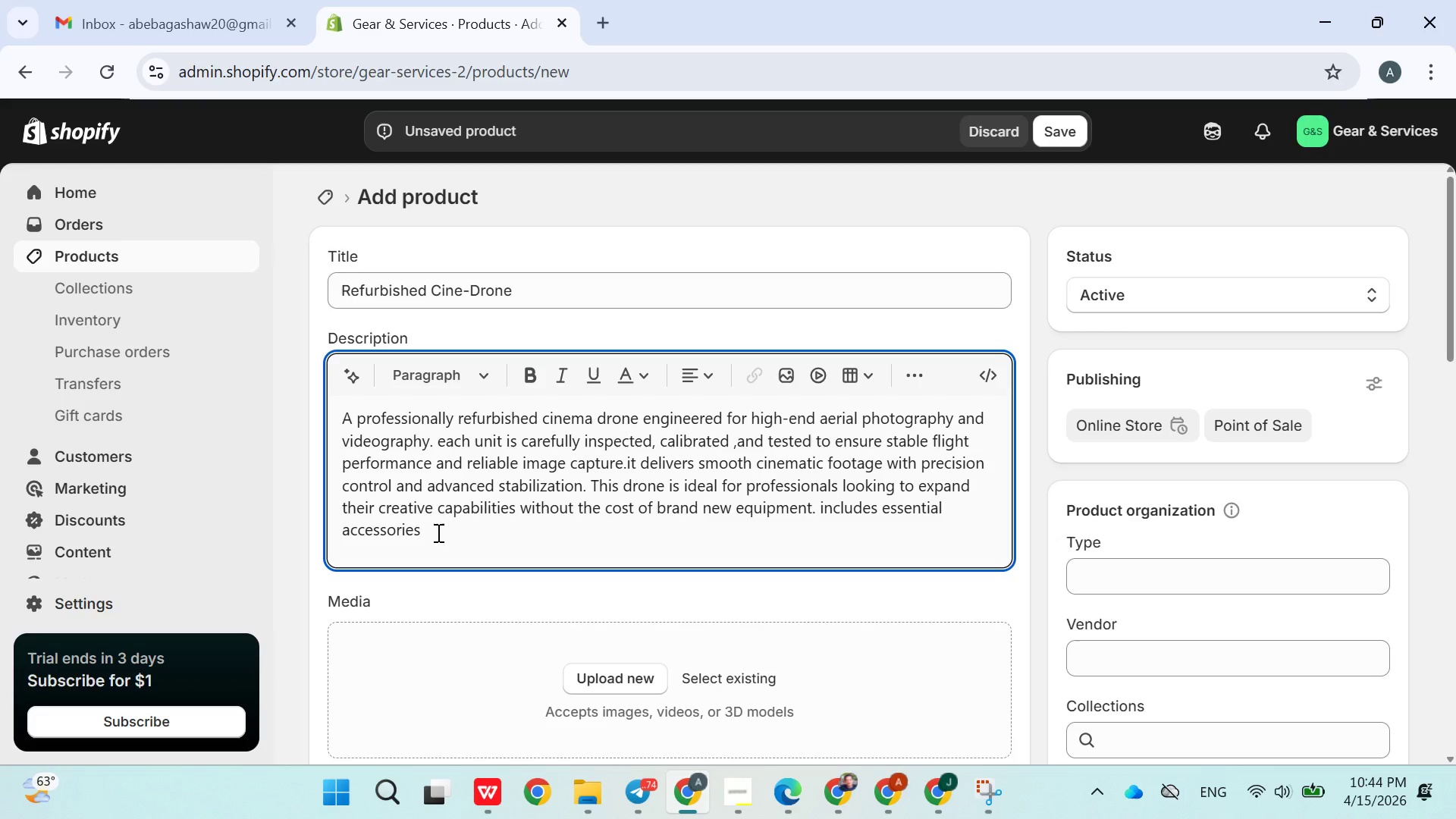 
type( for immidiate )
 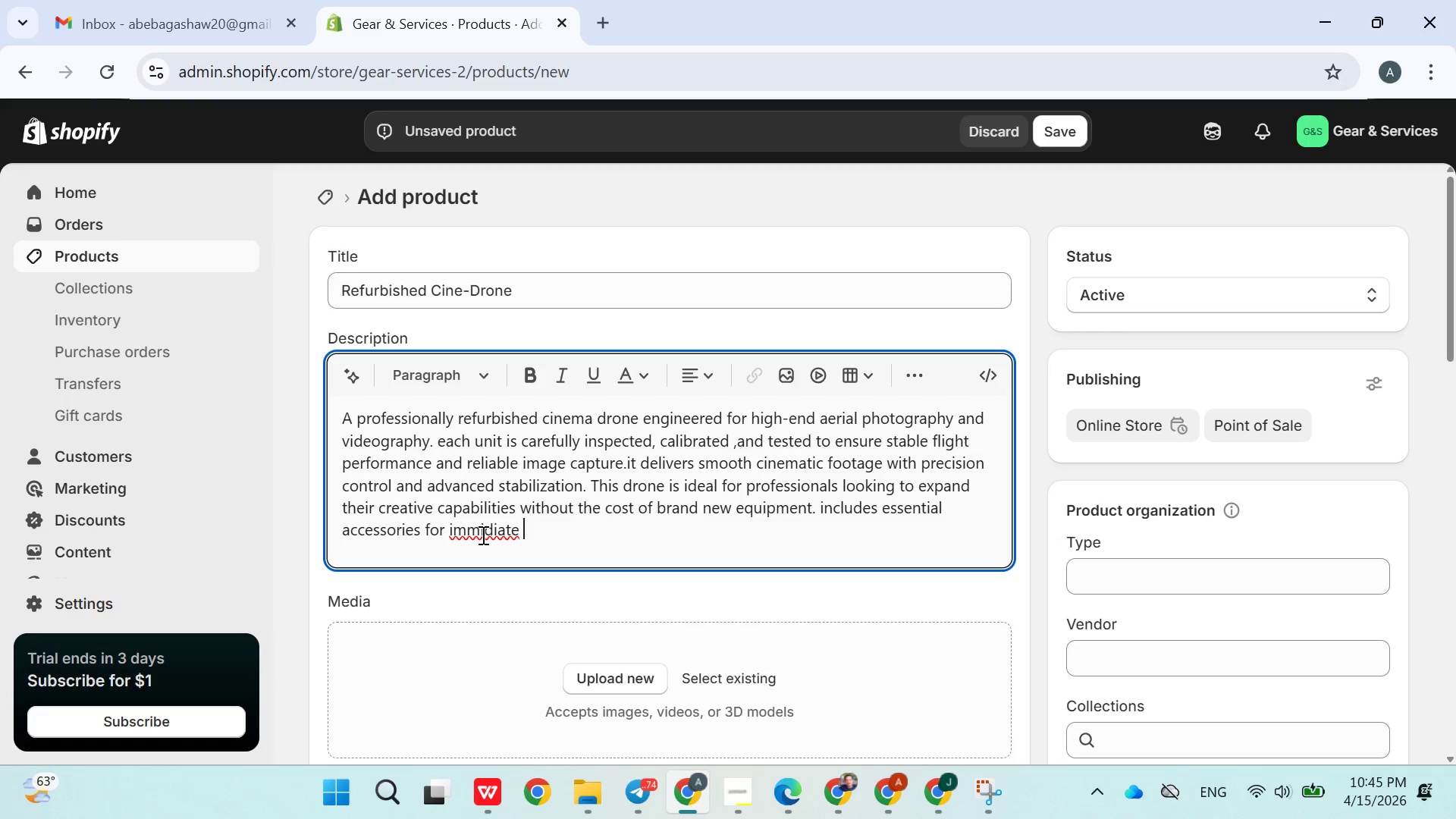 
wait(5.7)
 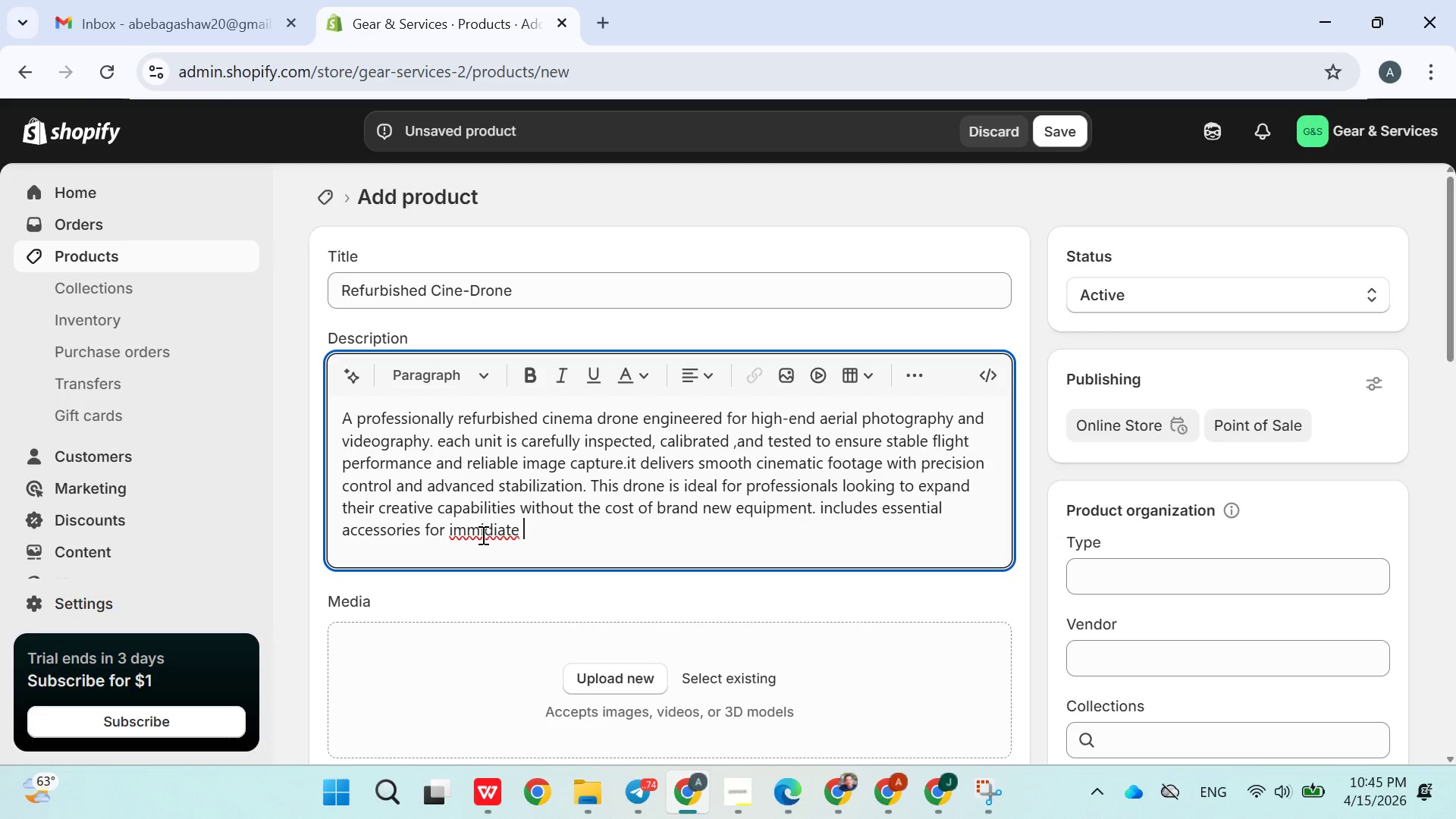 
left_click([482, 535])
 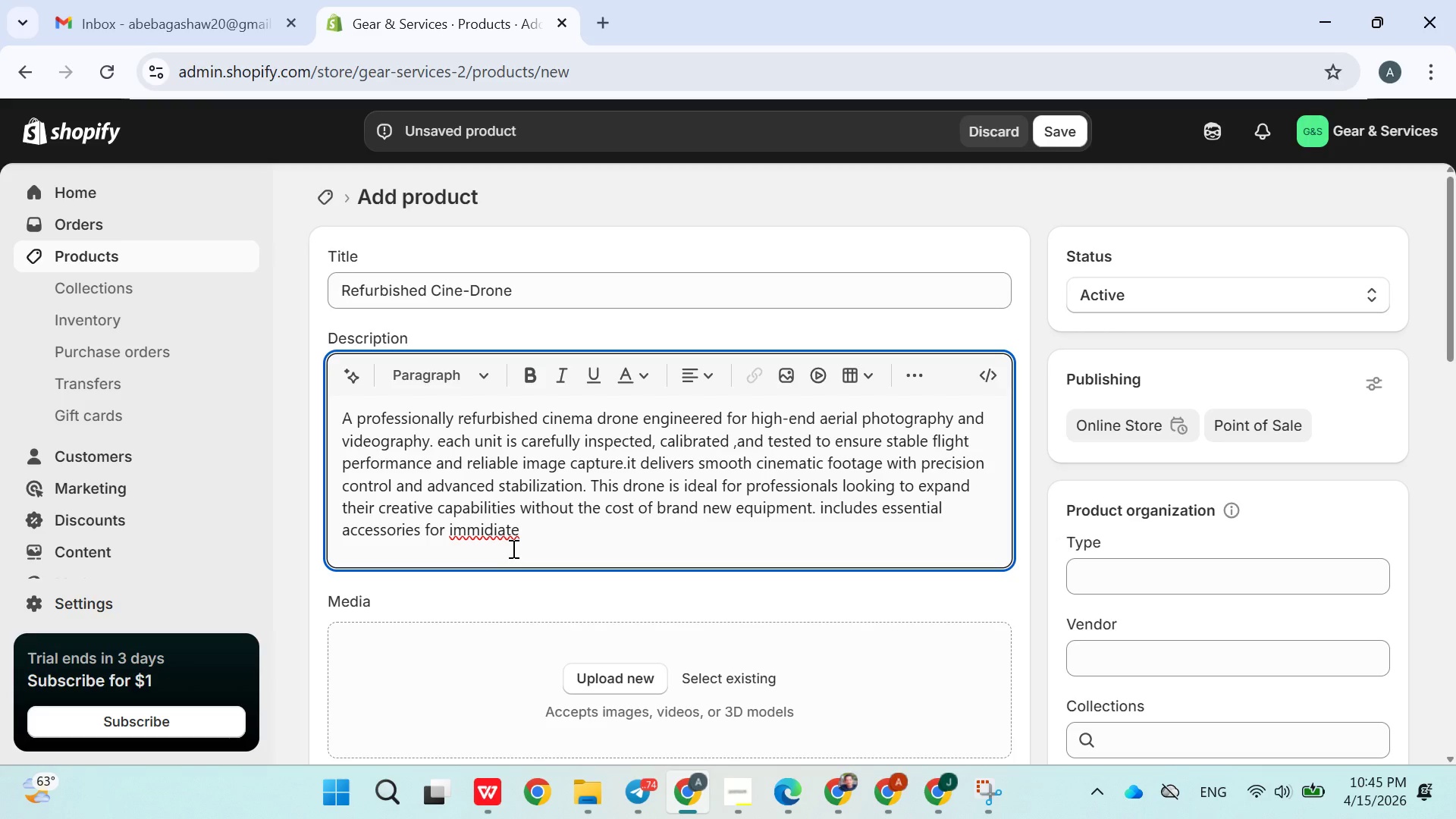 
key(ArrowRight)
 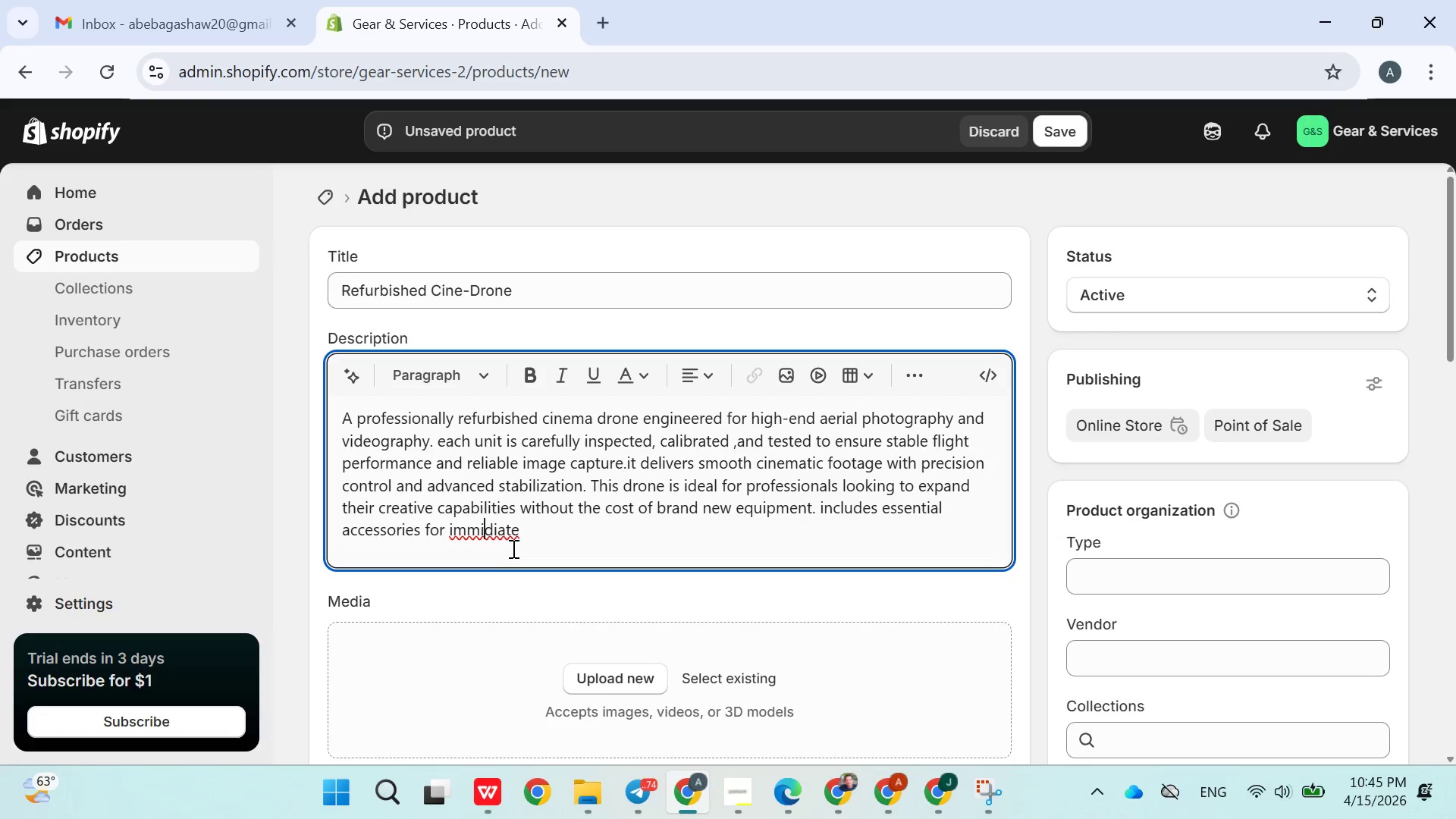 
key(Backspace)
 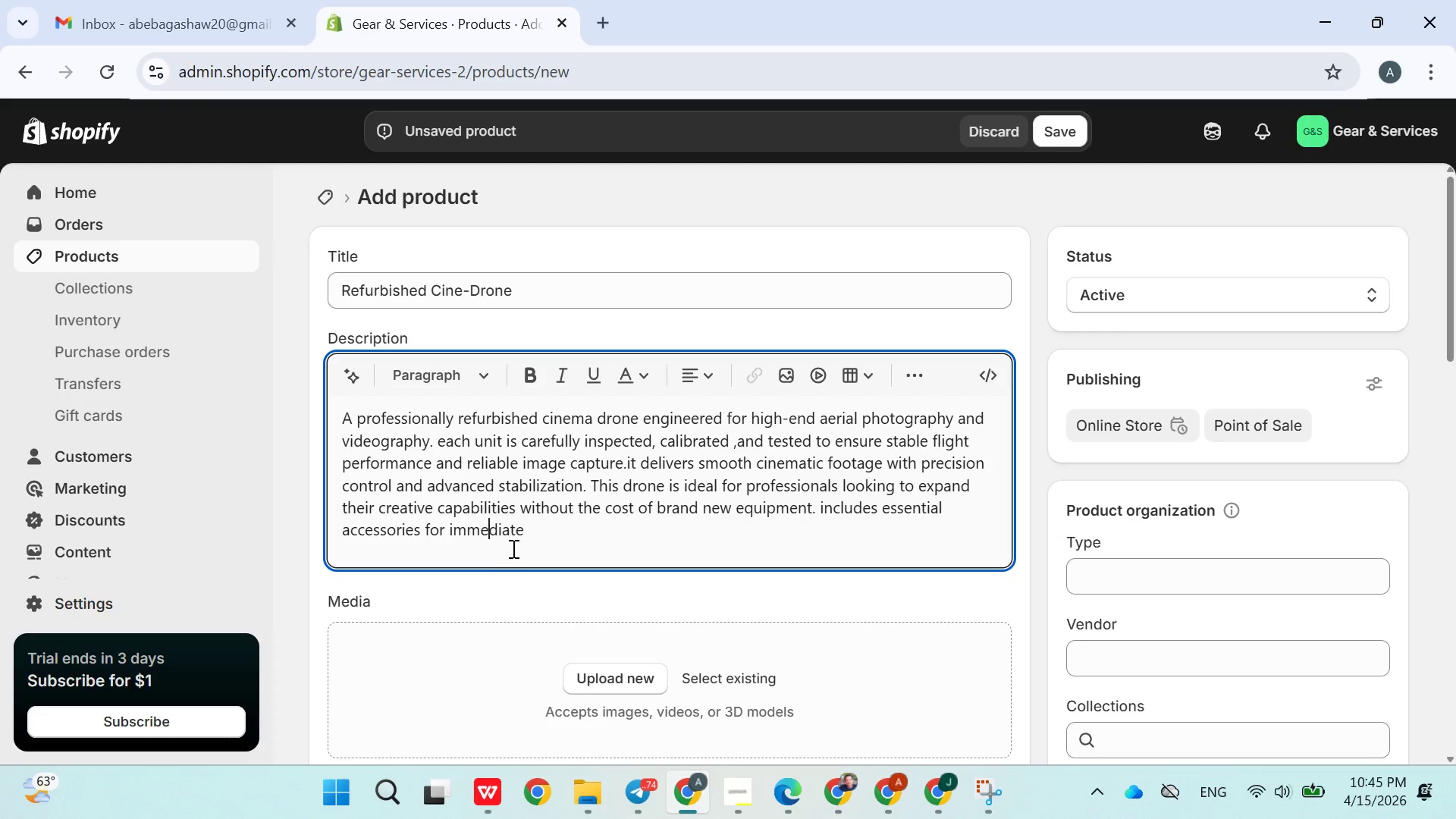 
key(E)
 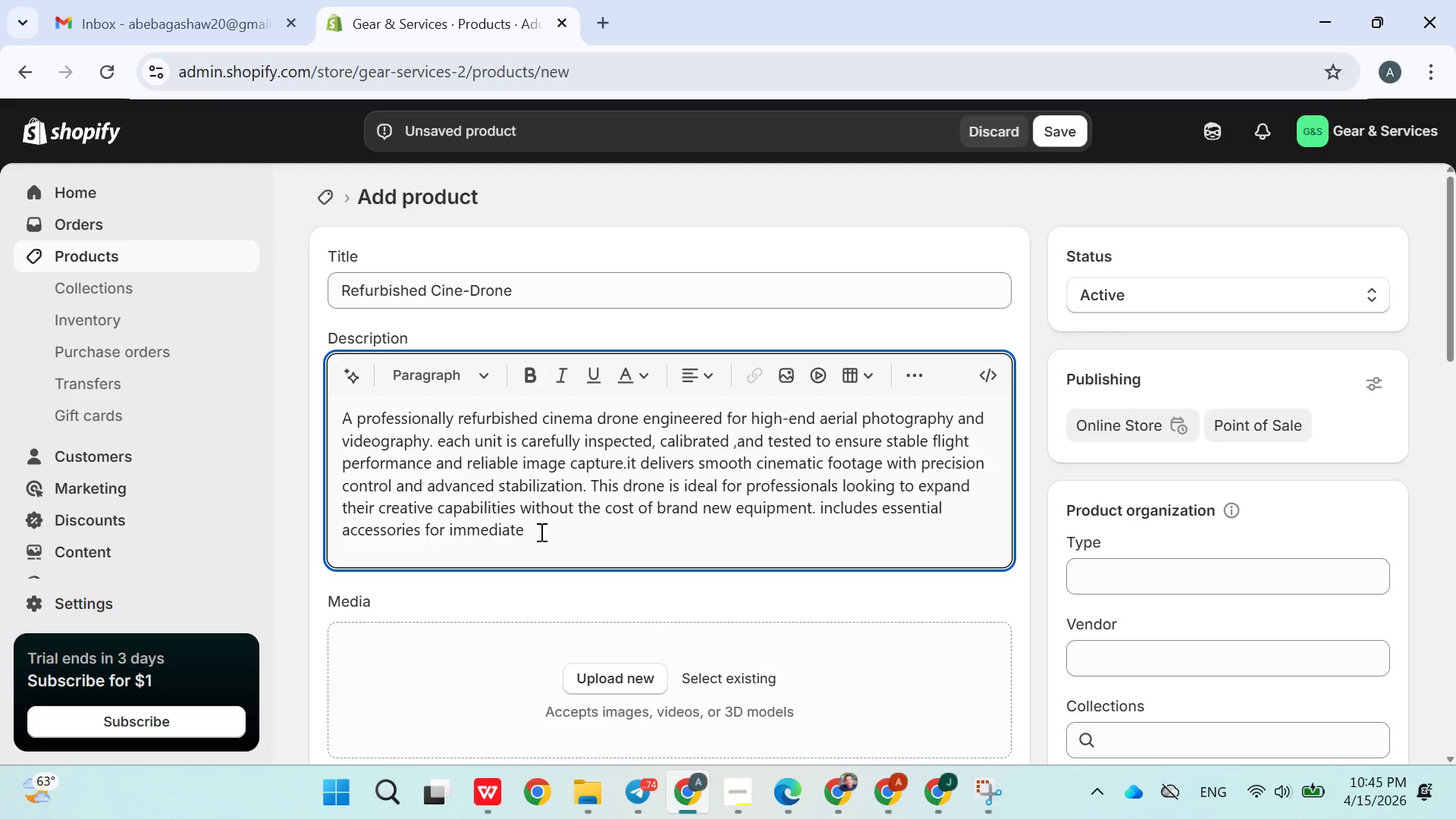 
left_click([540, 532])
 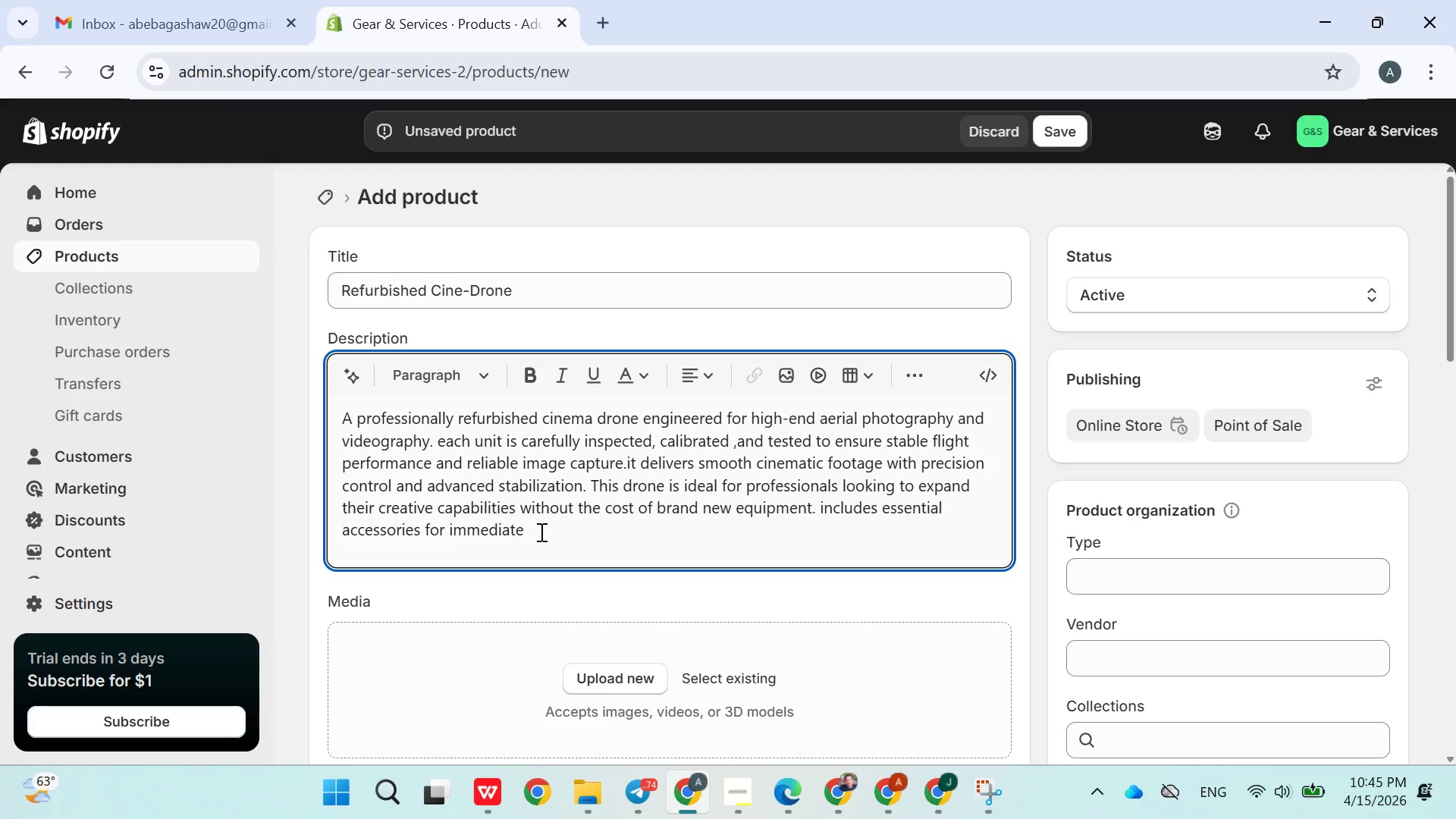 
type(deployment in the field.)
 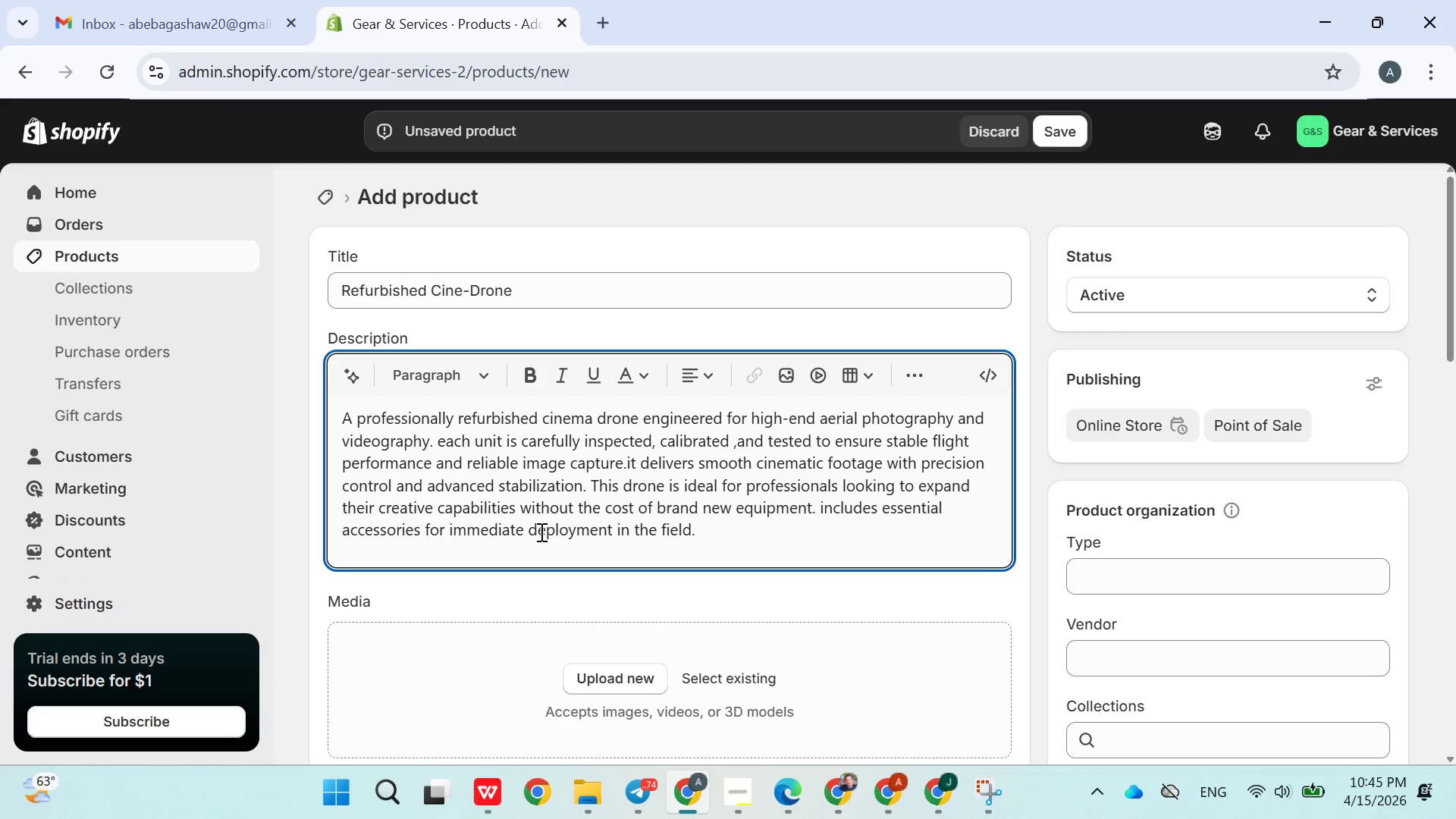 
wait(5.14)
 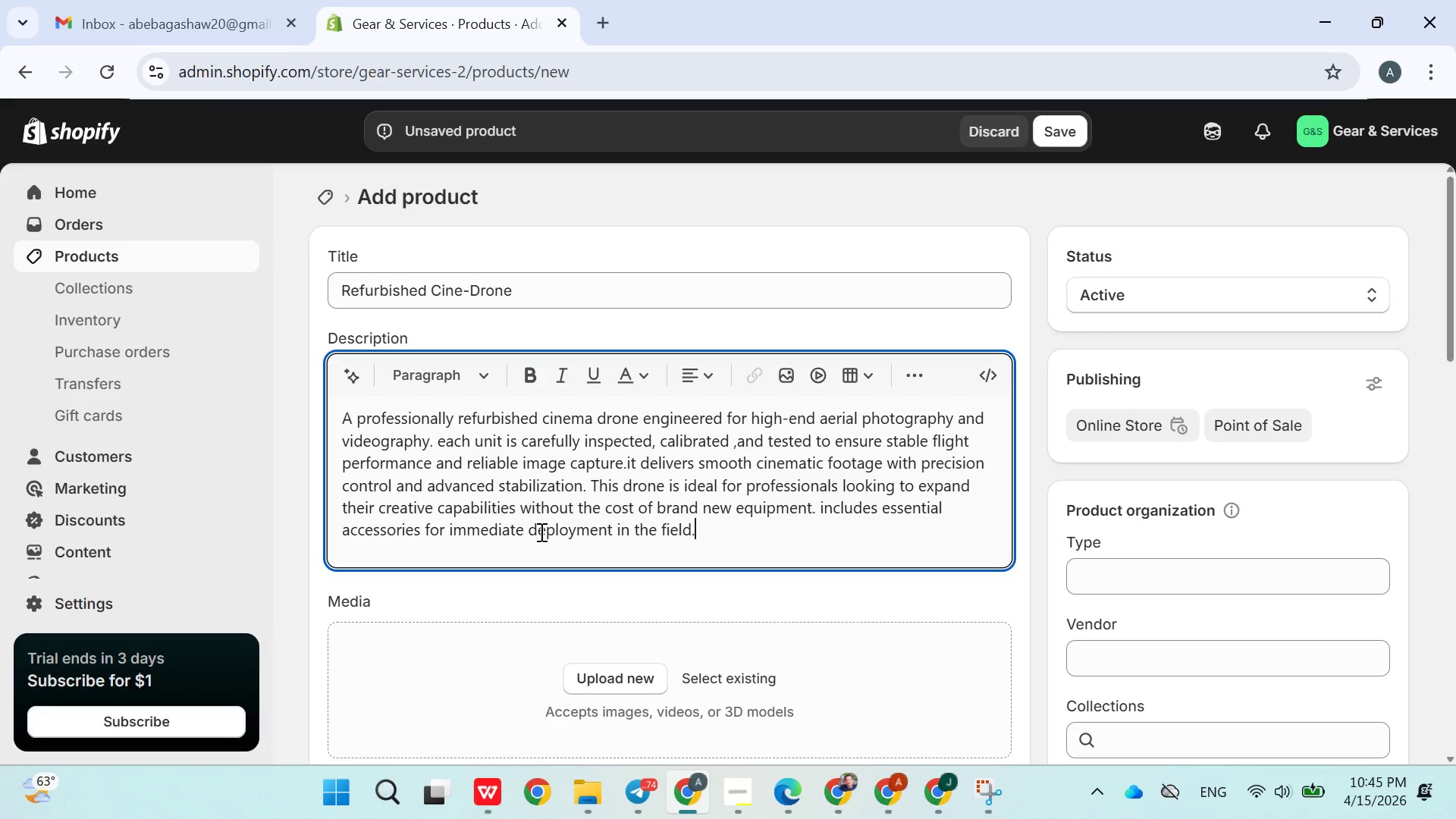 
left_click([712, 610])
 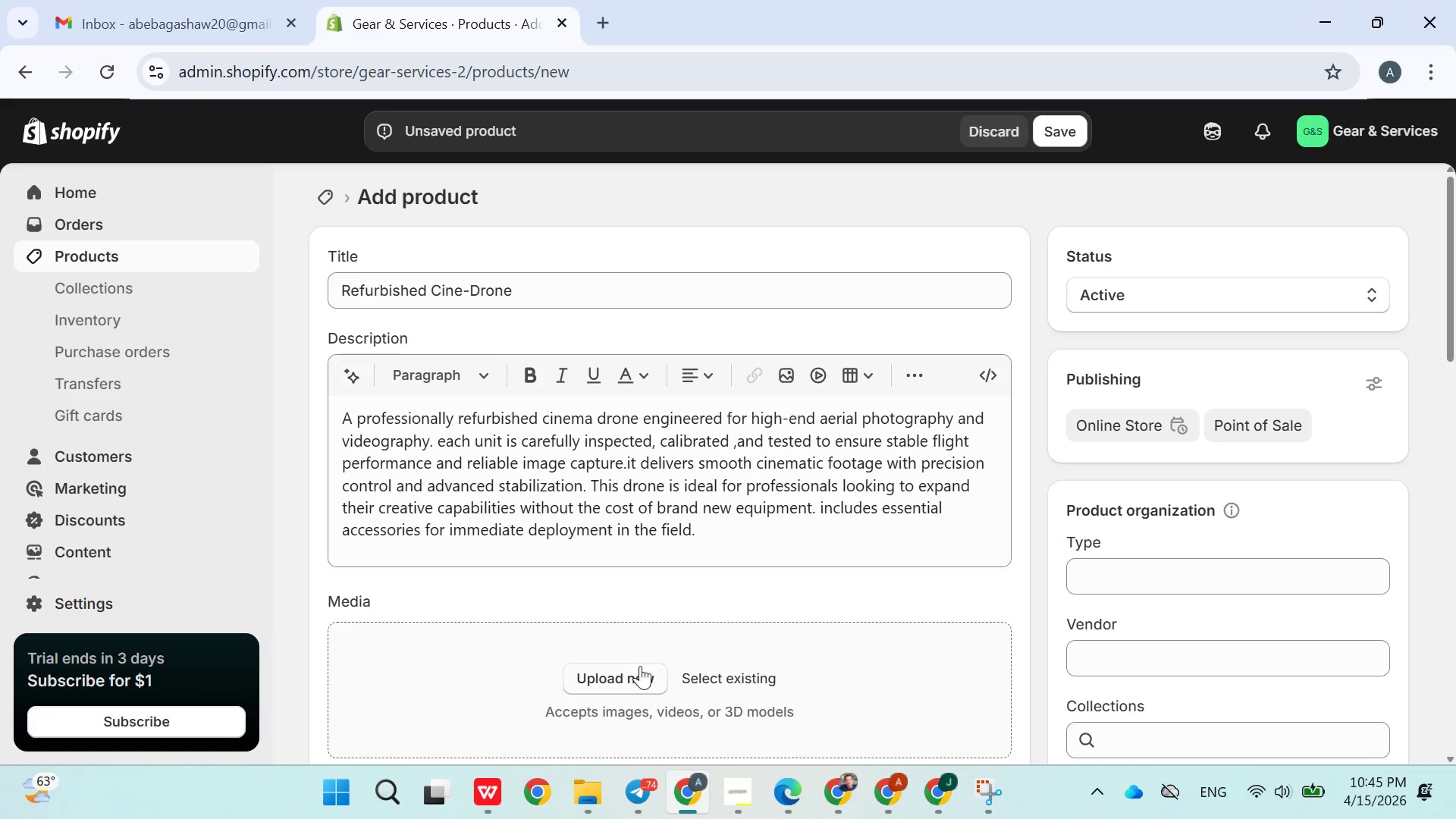 
left_click([638, 667])
 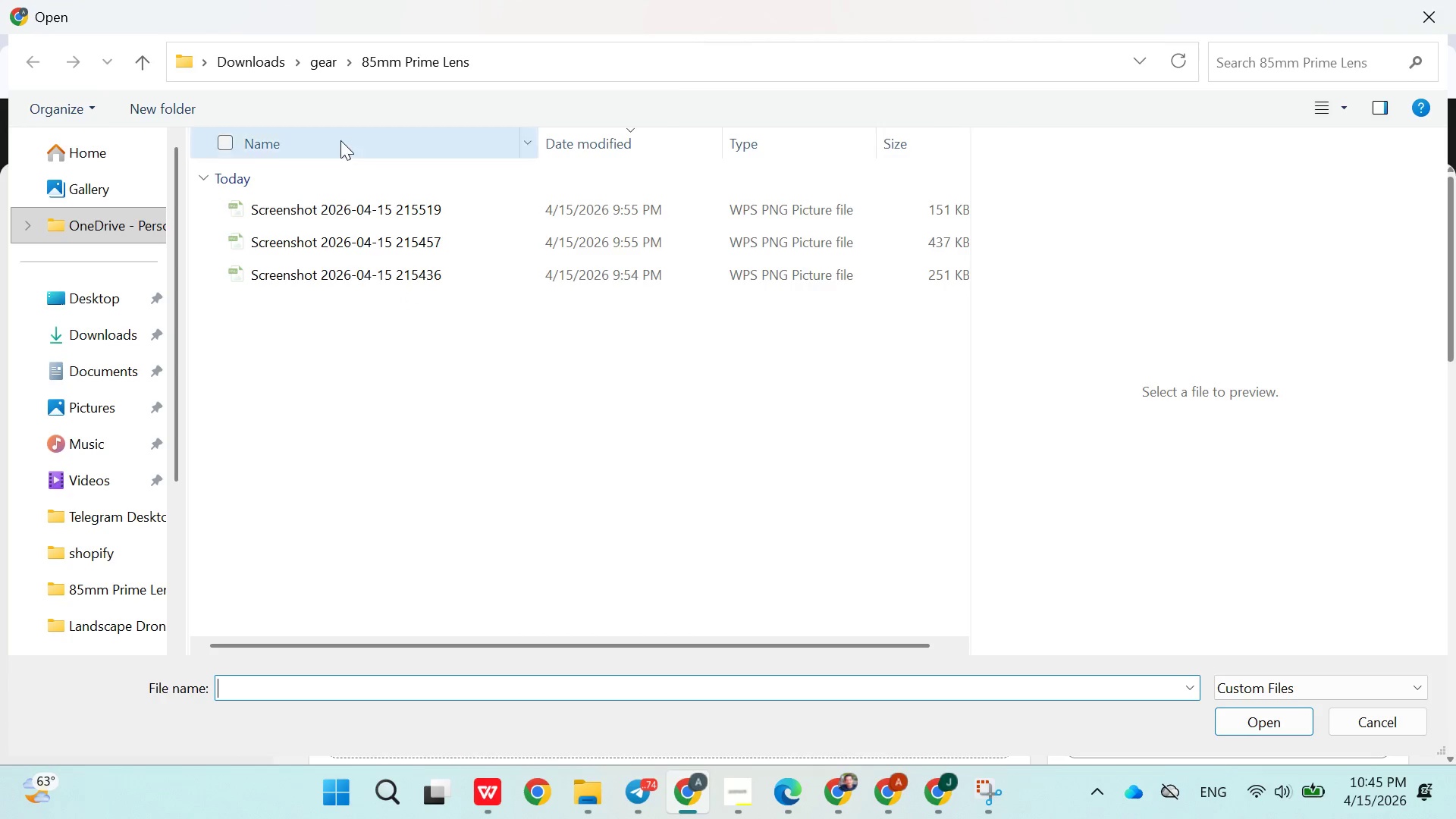 
left_click([325, 62])
 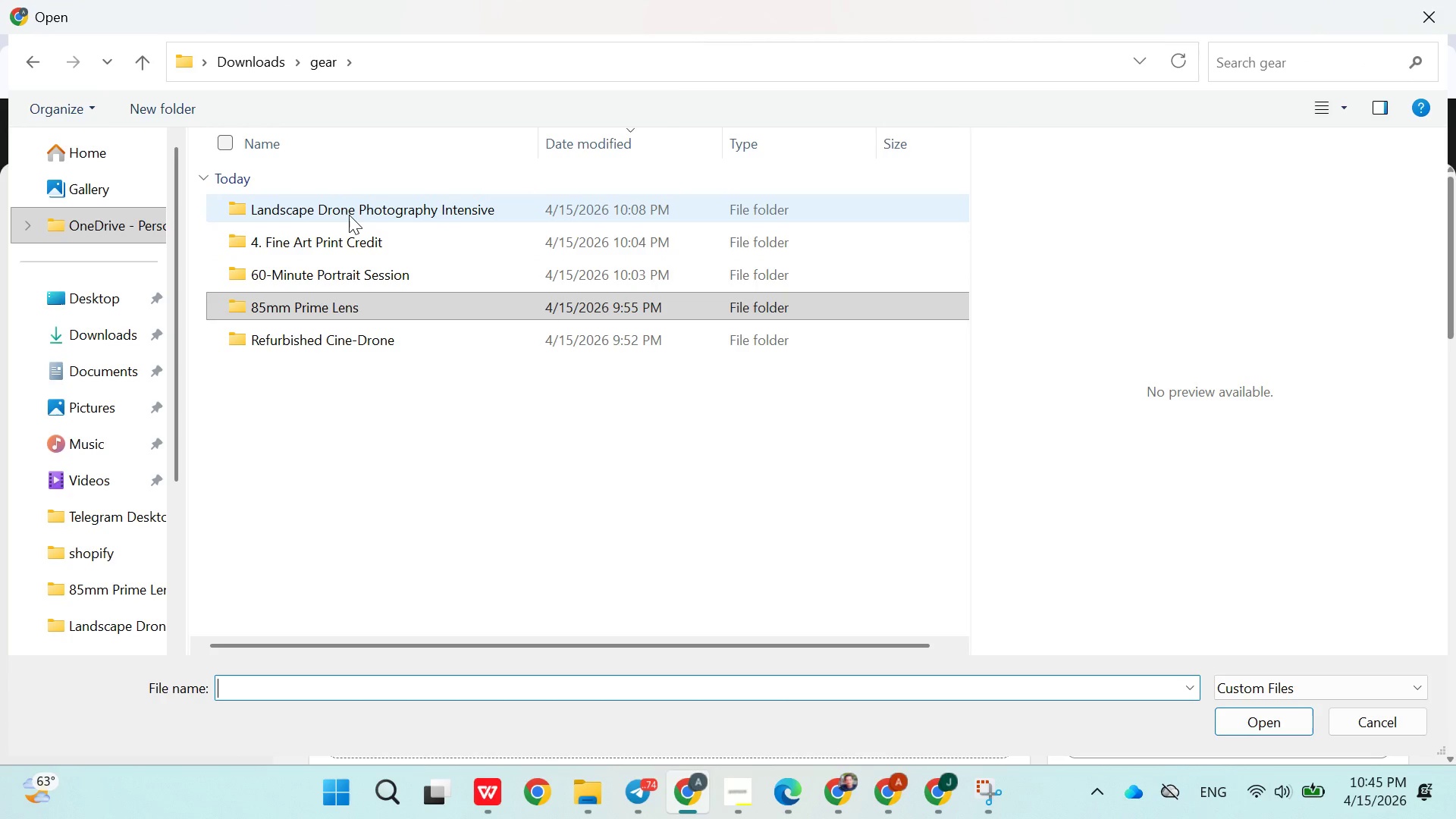 
wait(5.52)
 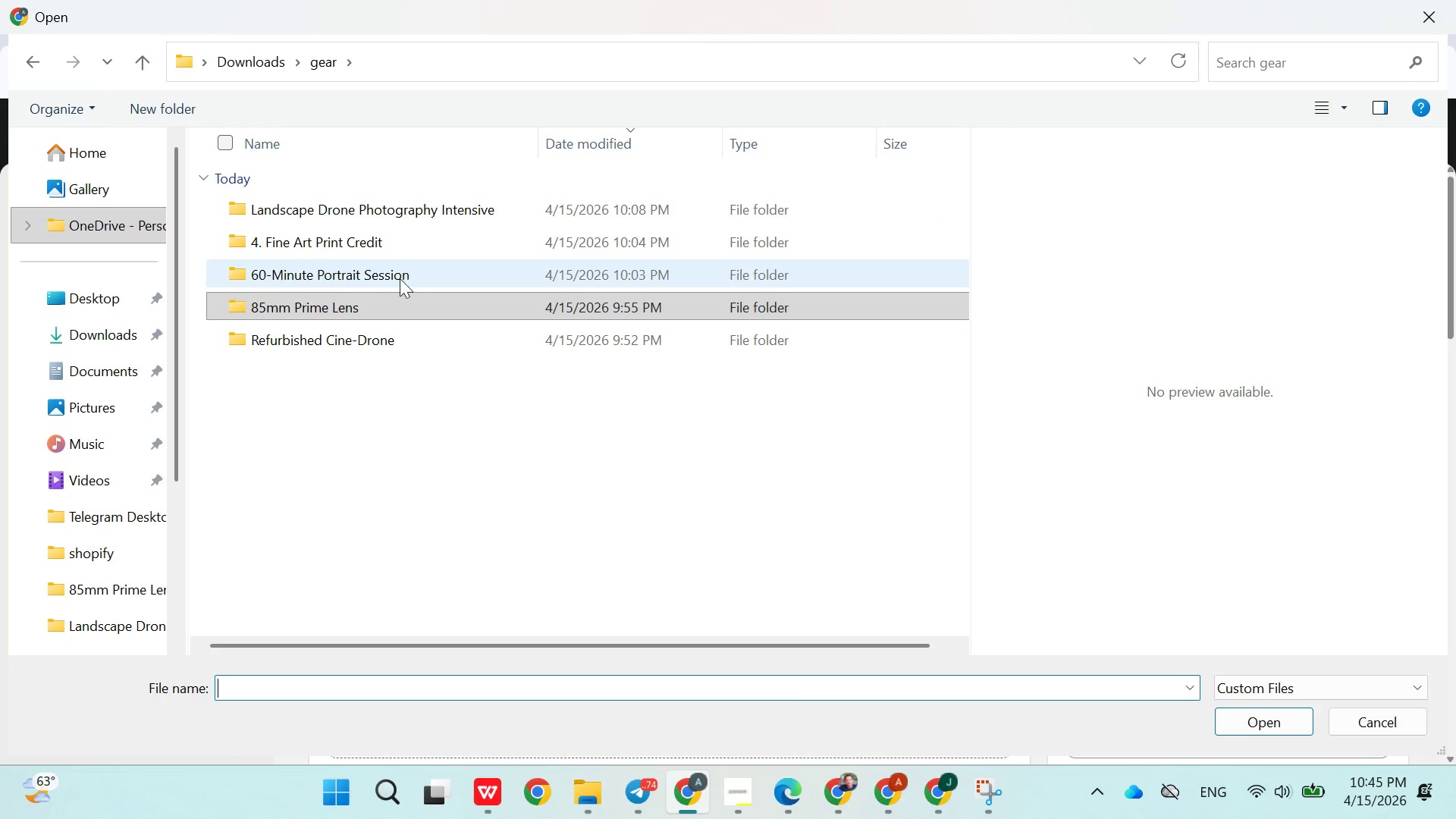 
double_click([349, 215])
 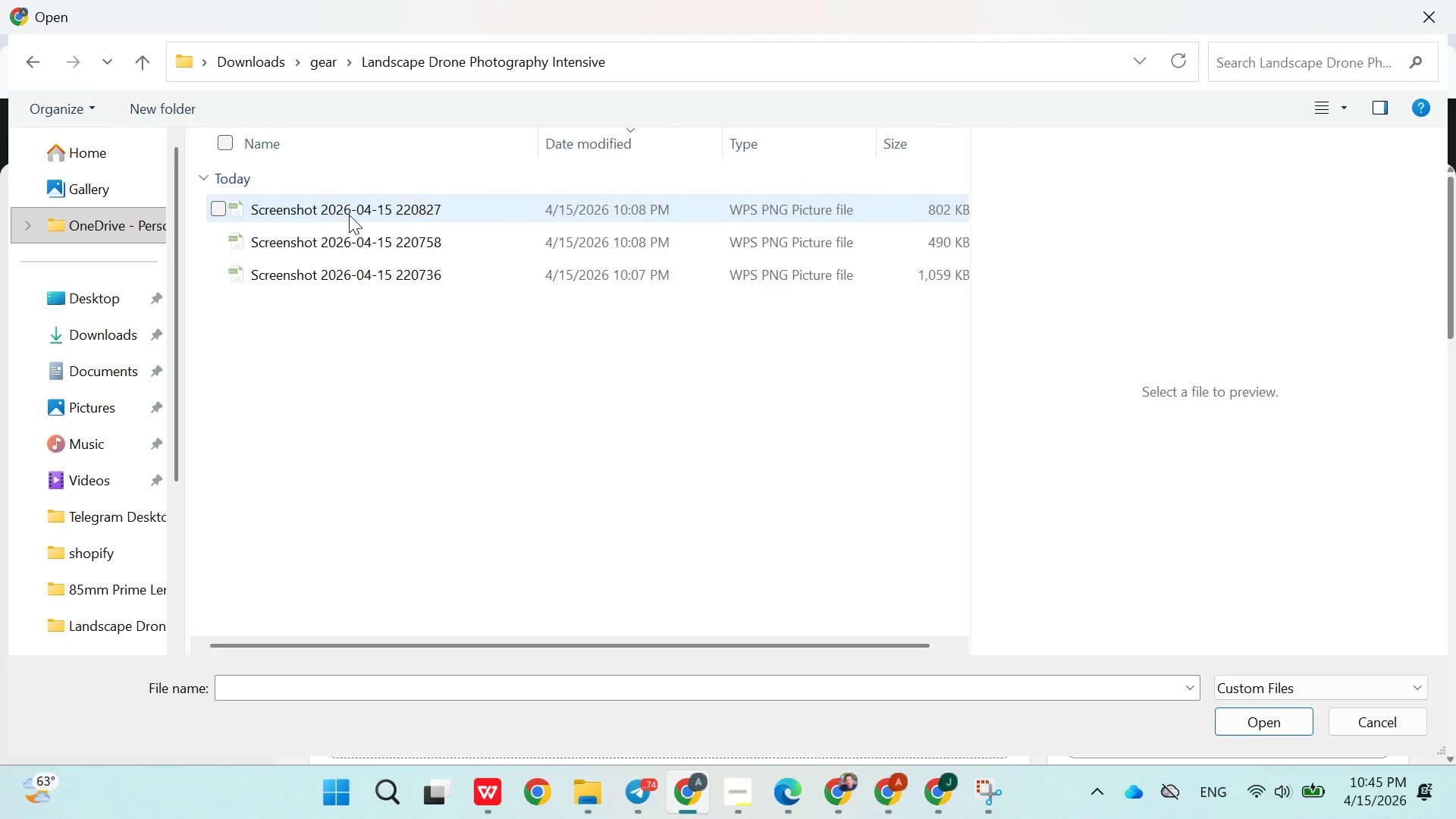 
key(Control+ControlLeft)
 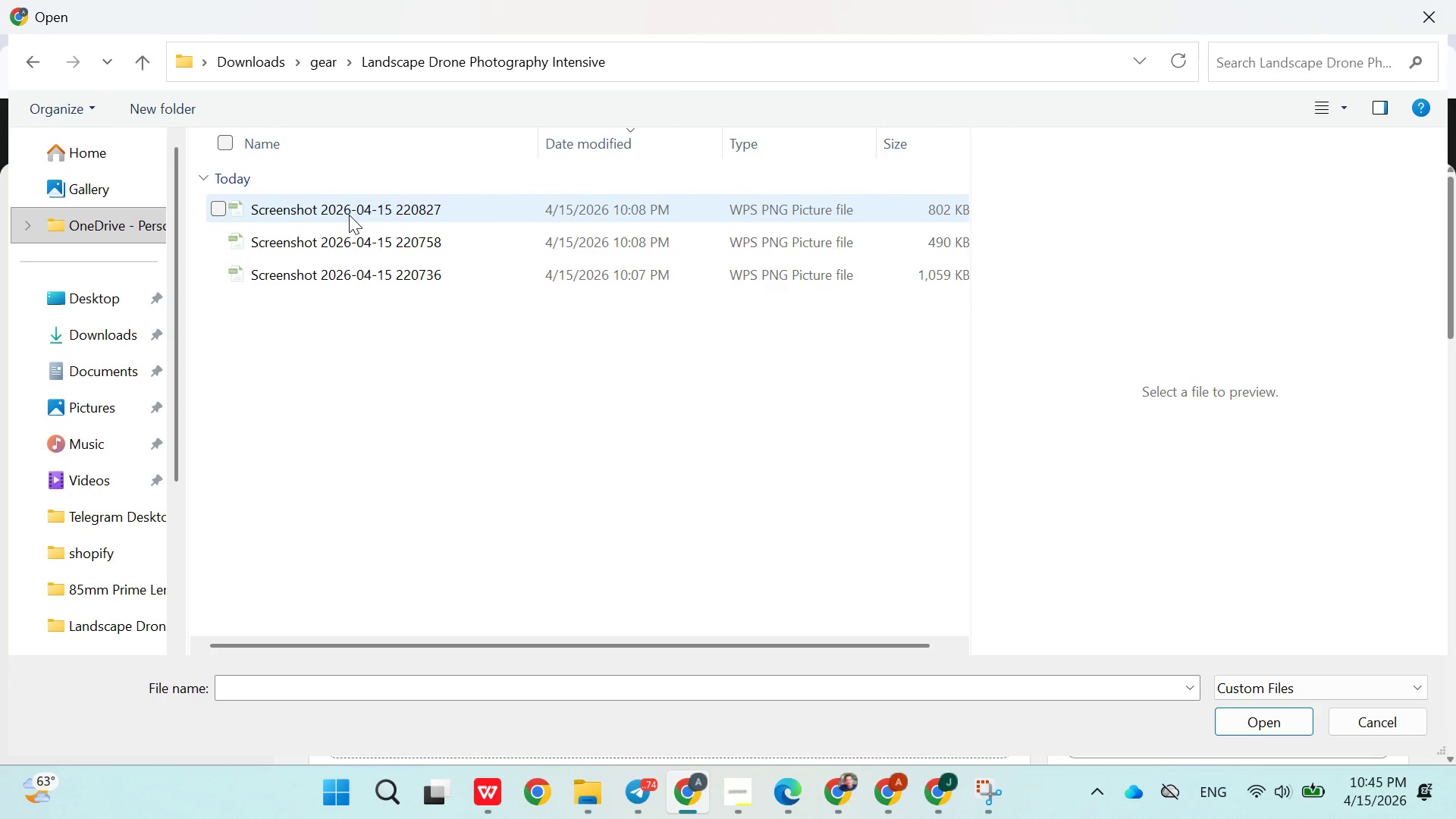 
key(A)
 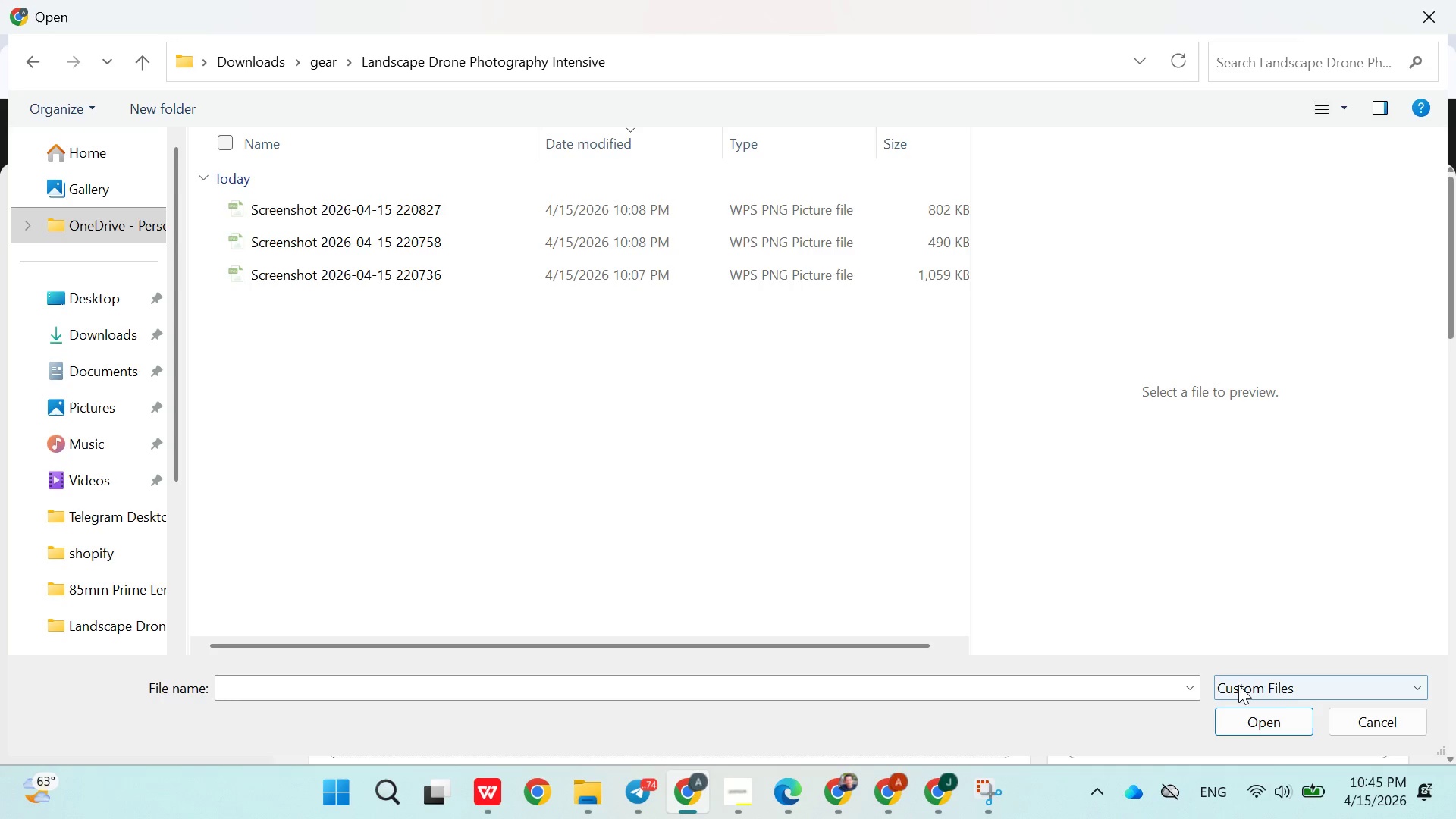 
left_click([1366, 724])
 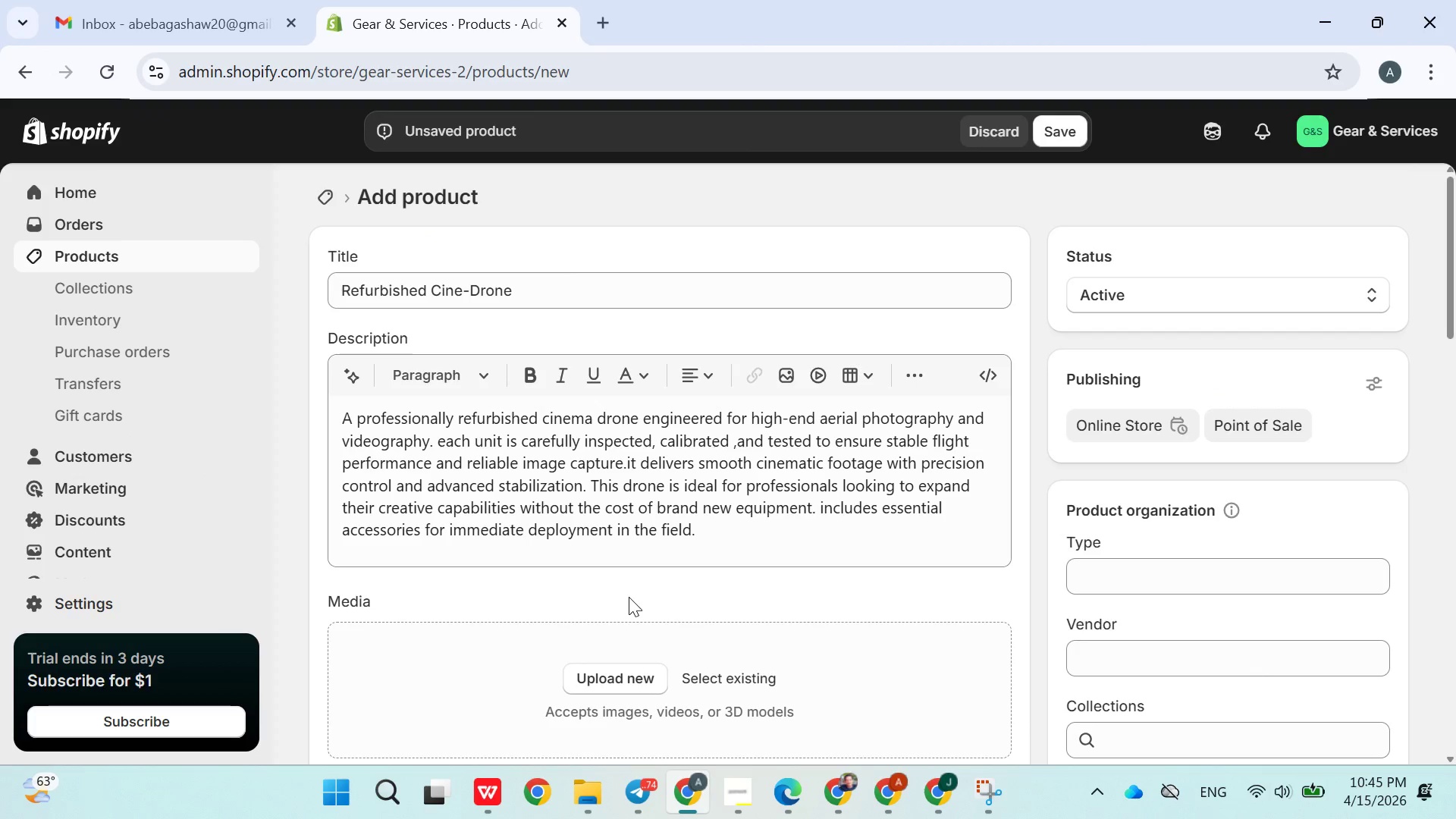 
left_click([621, 679])
 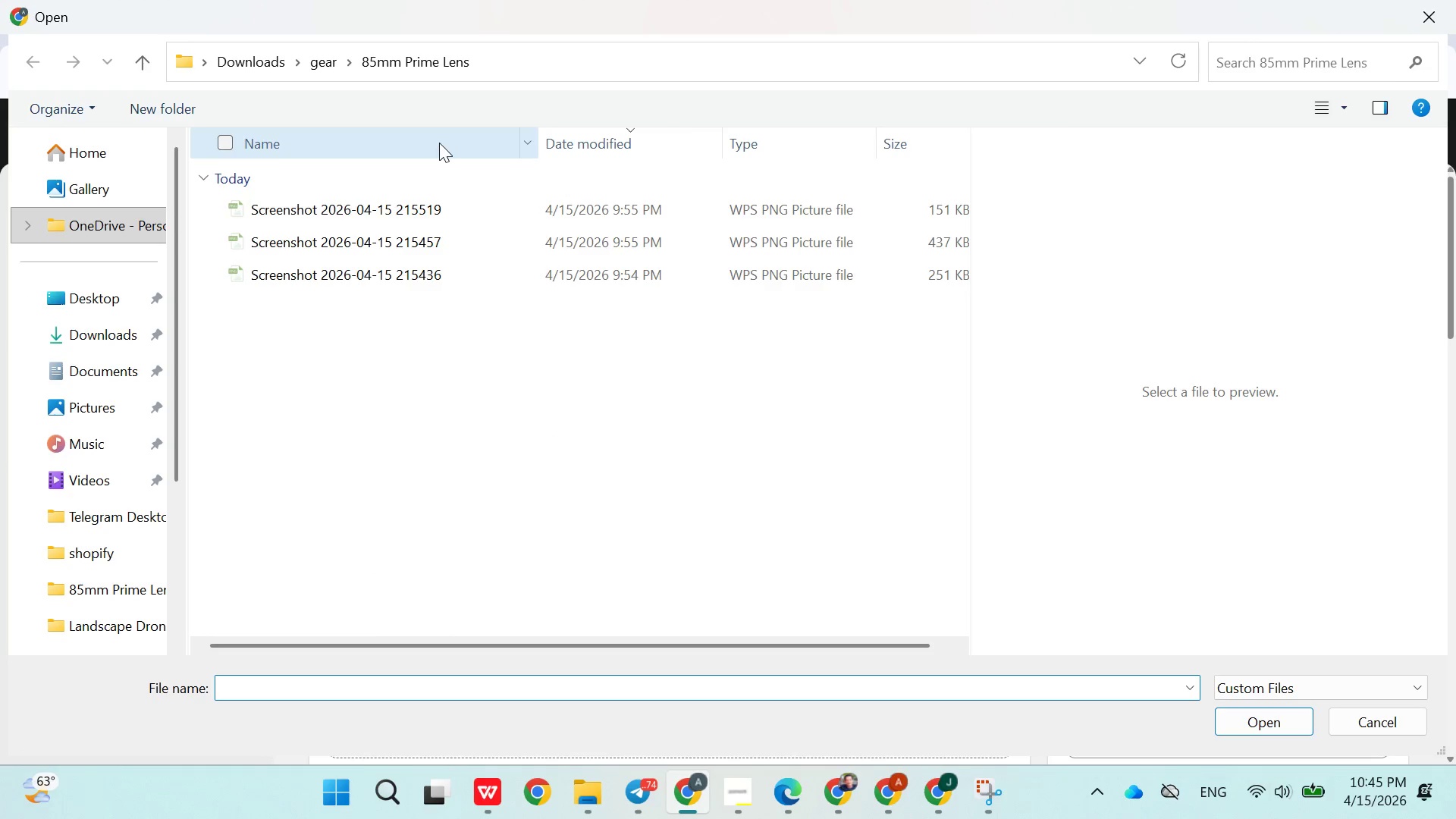 
left_click([324, 67])
 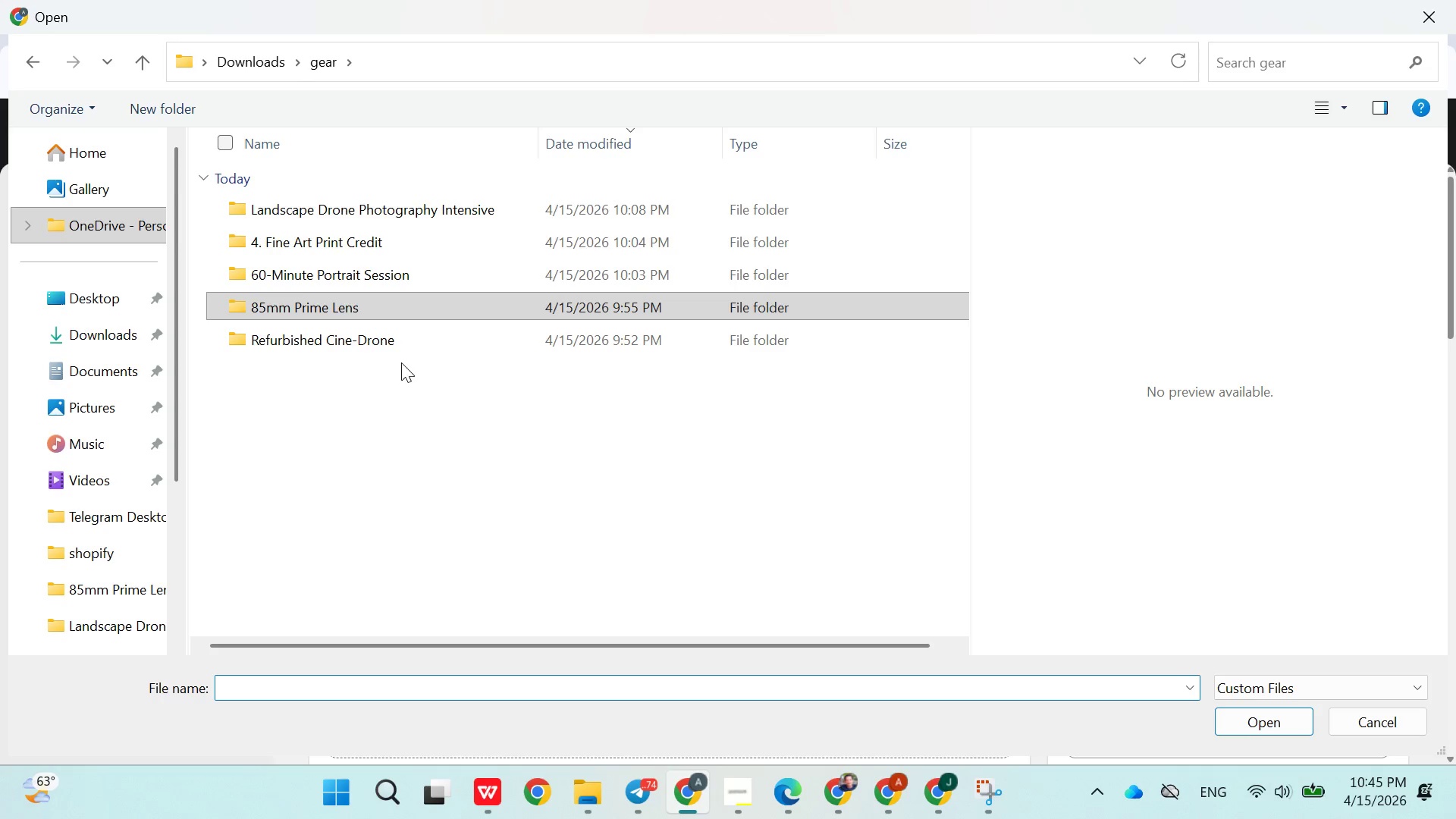 
double_click([391, 339])
 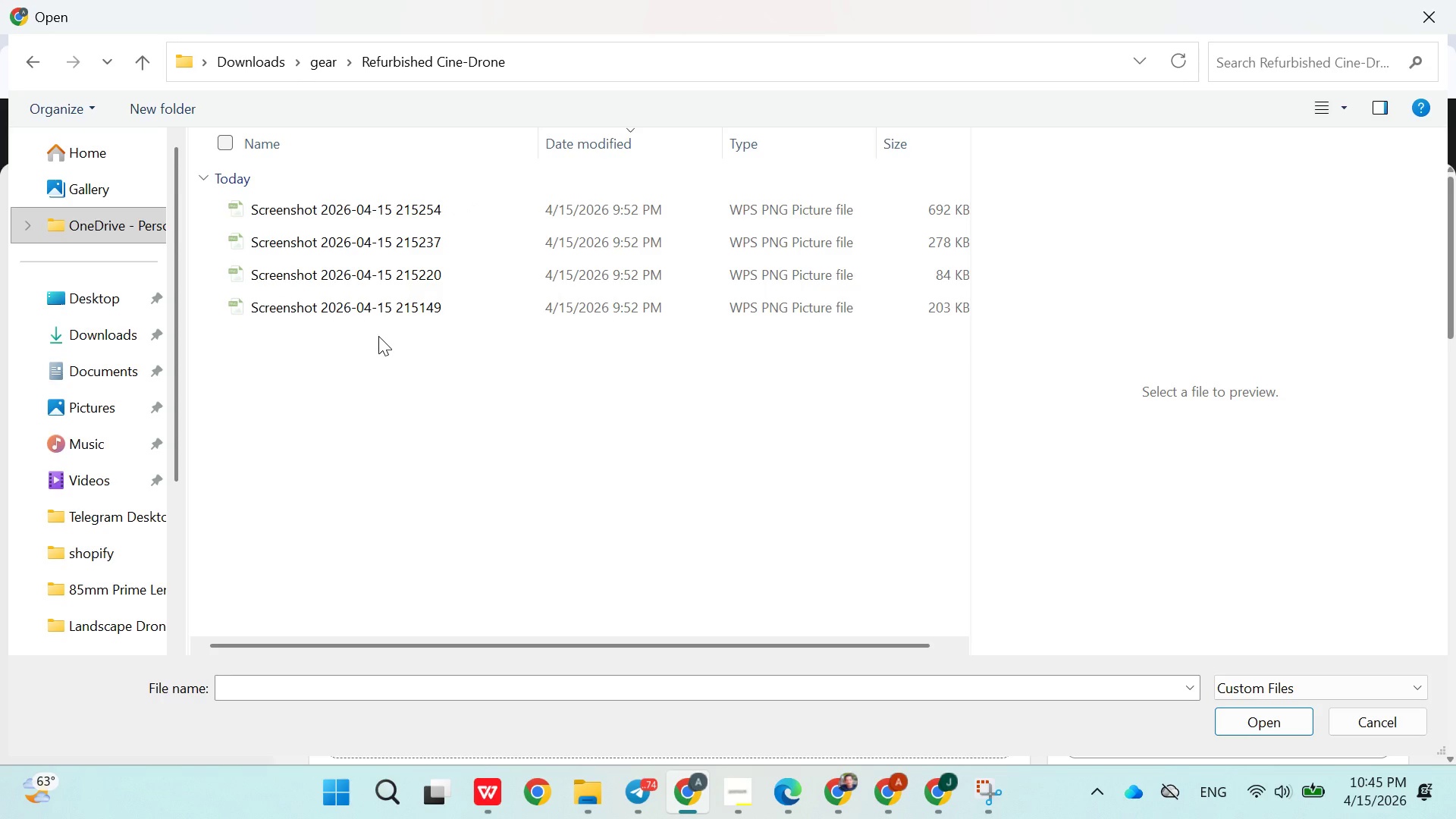 
key(Control+A)
 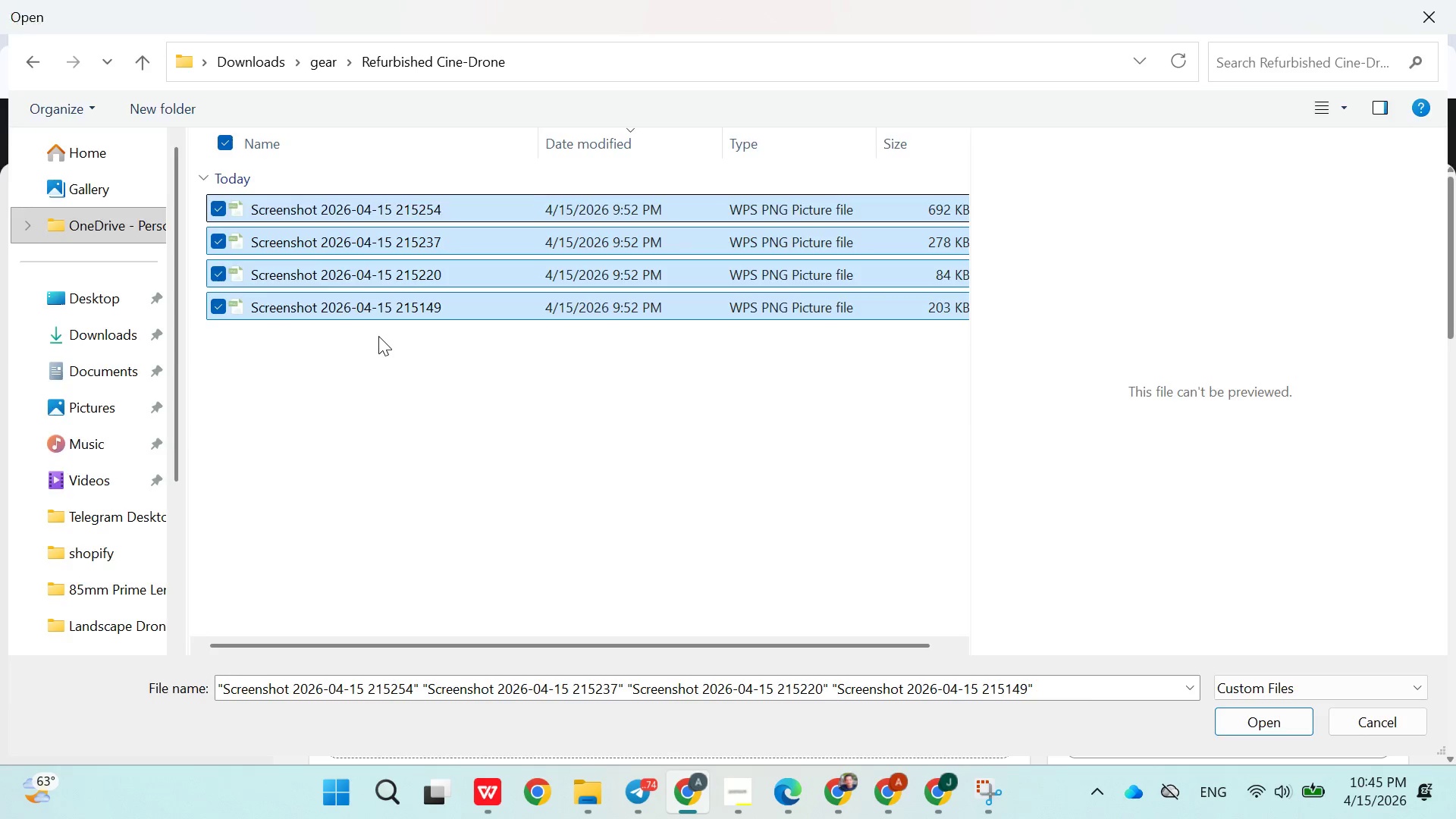 
key(Enter)
 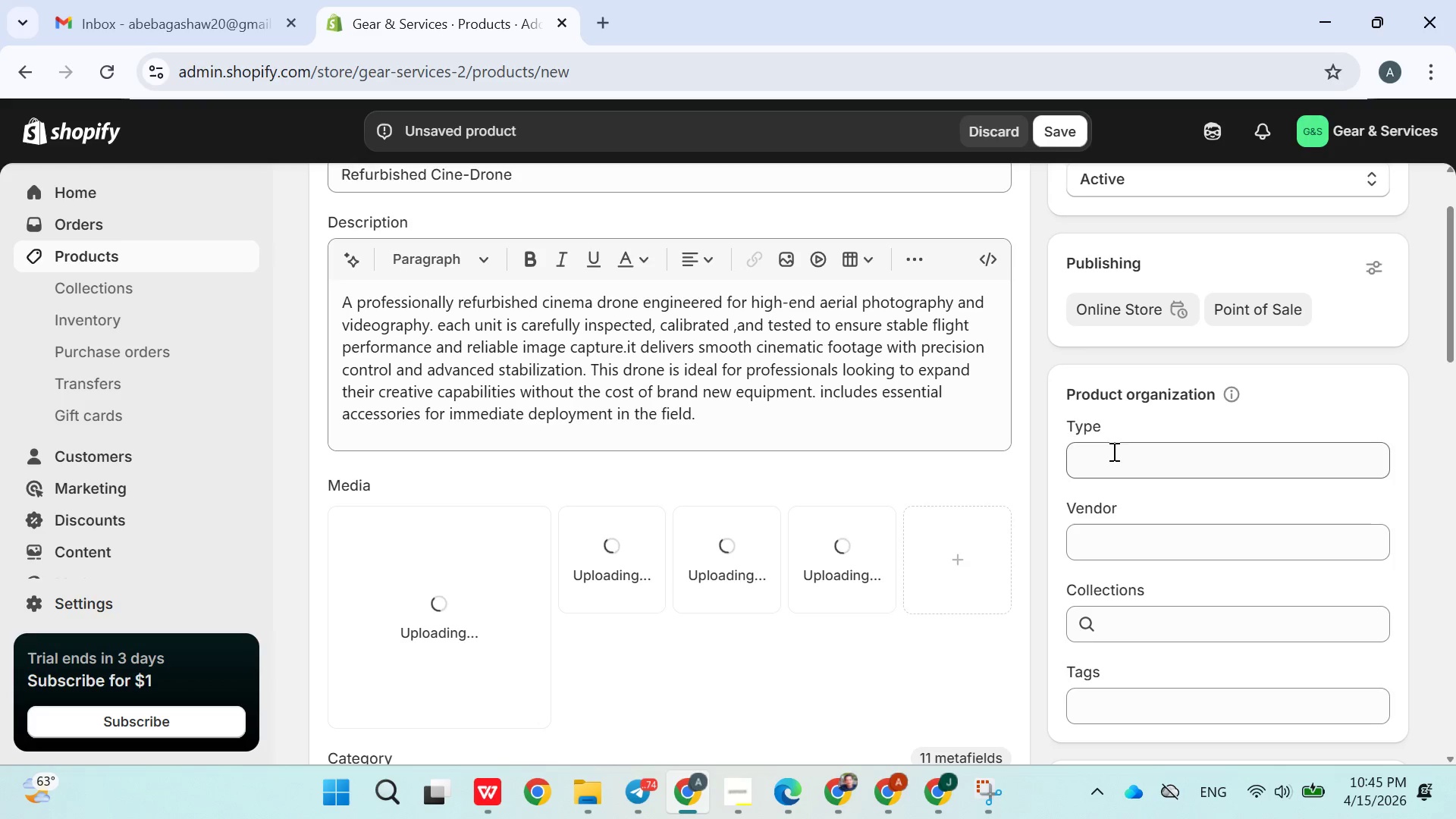 
wait(7.45)
 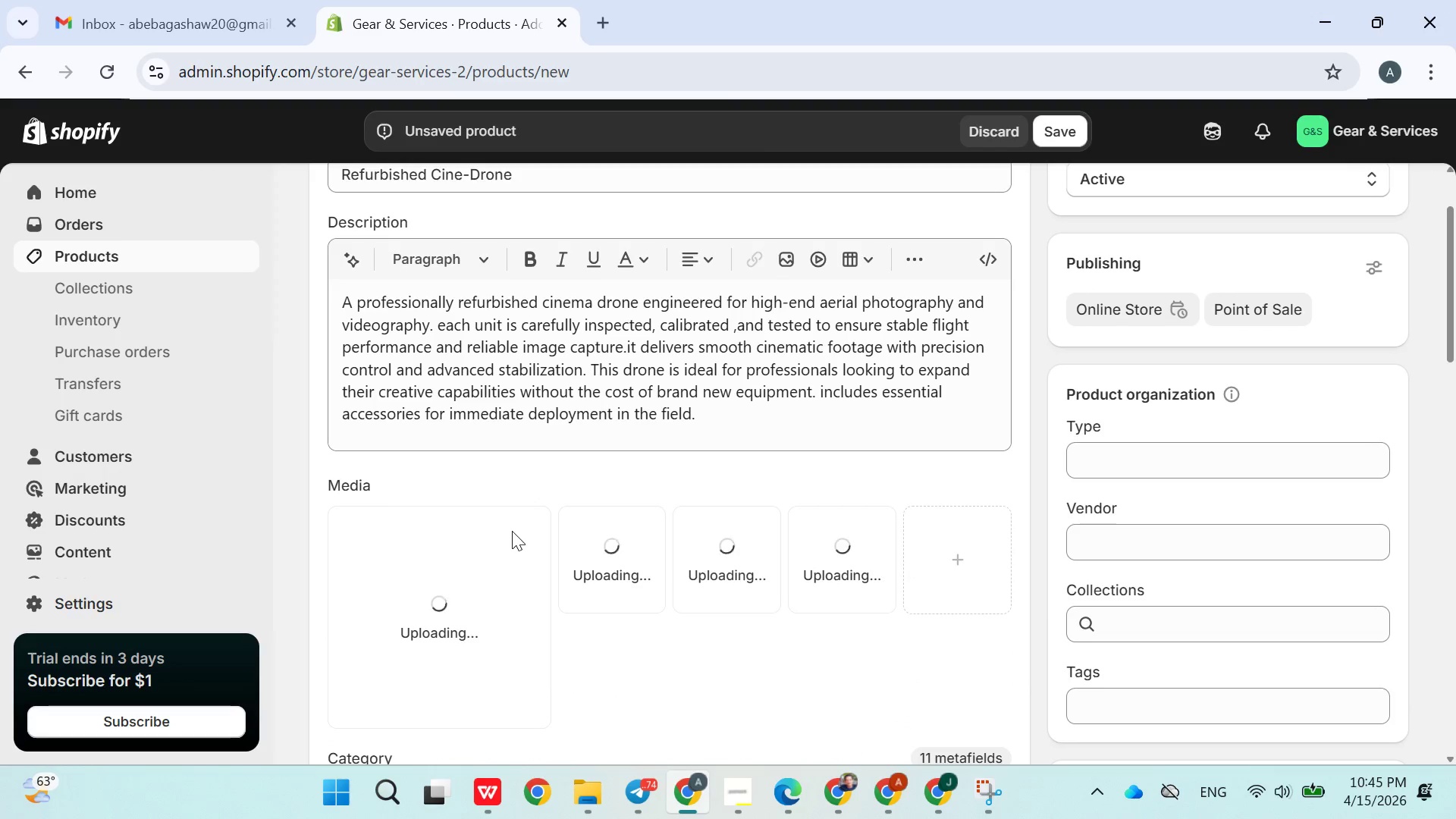 
left_click([1112, 460])
 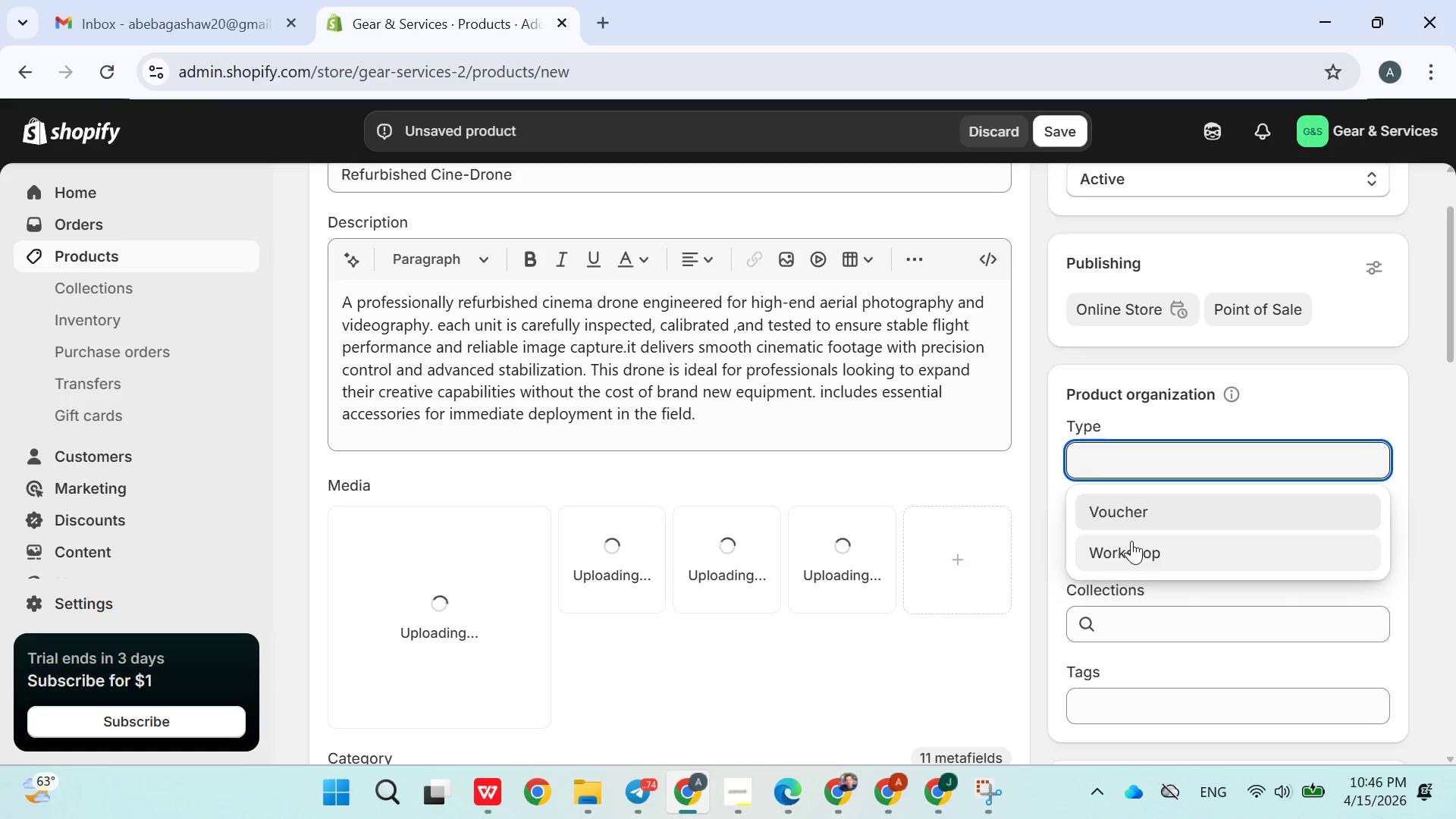 
left_click([1153, 548])
 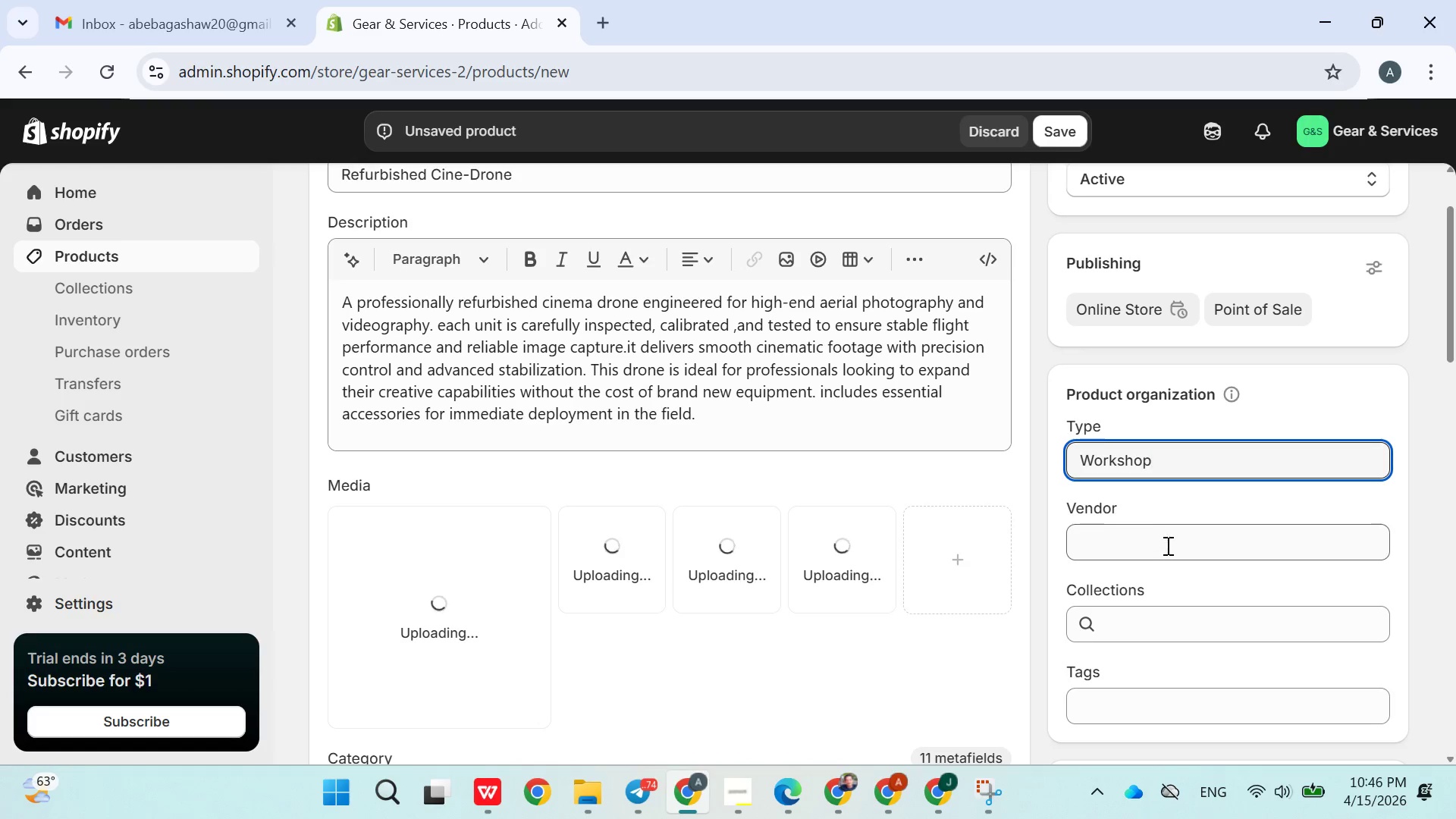 
left_click([1167, 548])
 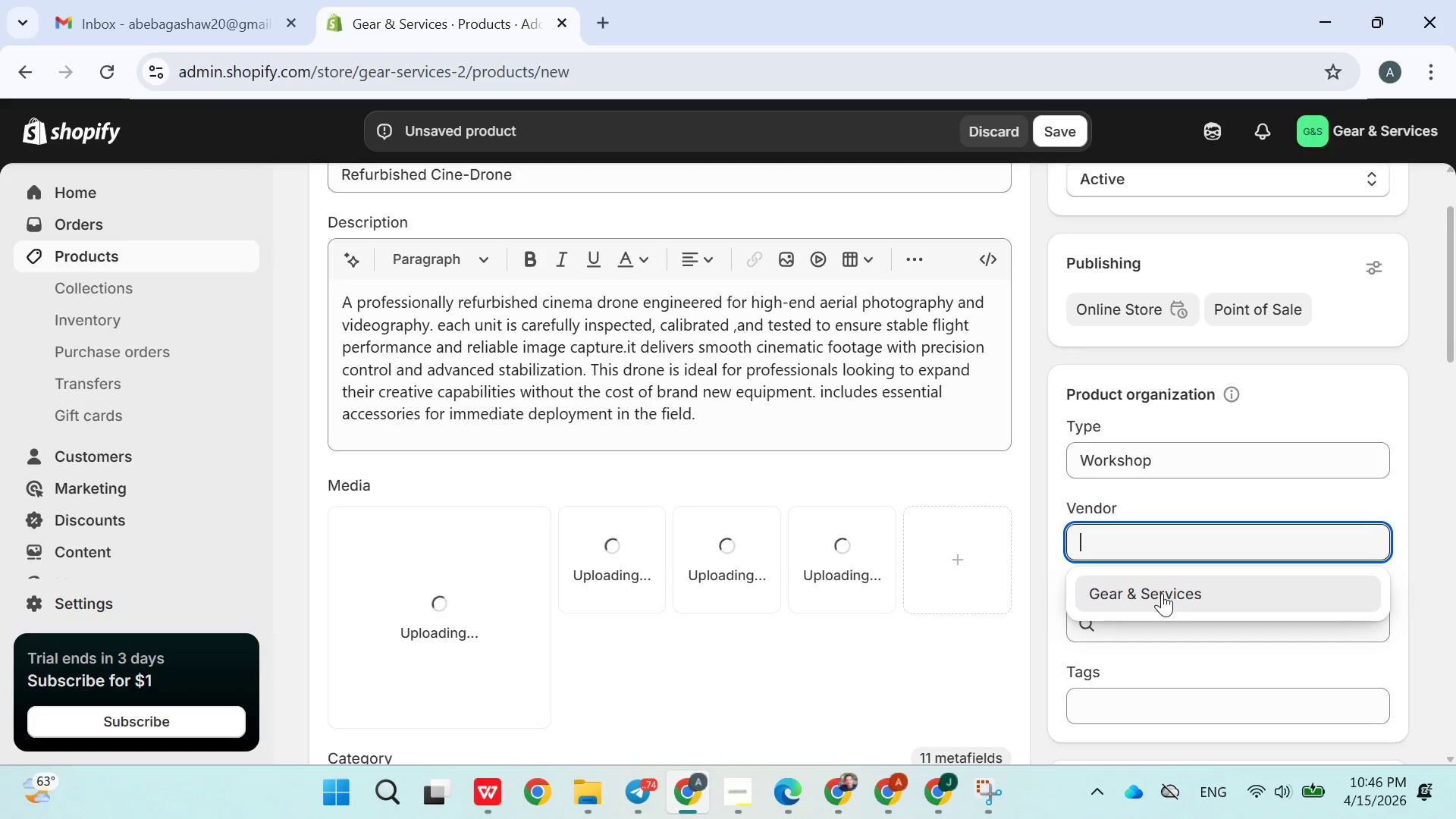 
left_click([1162, 593])
 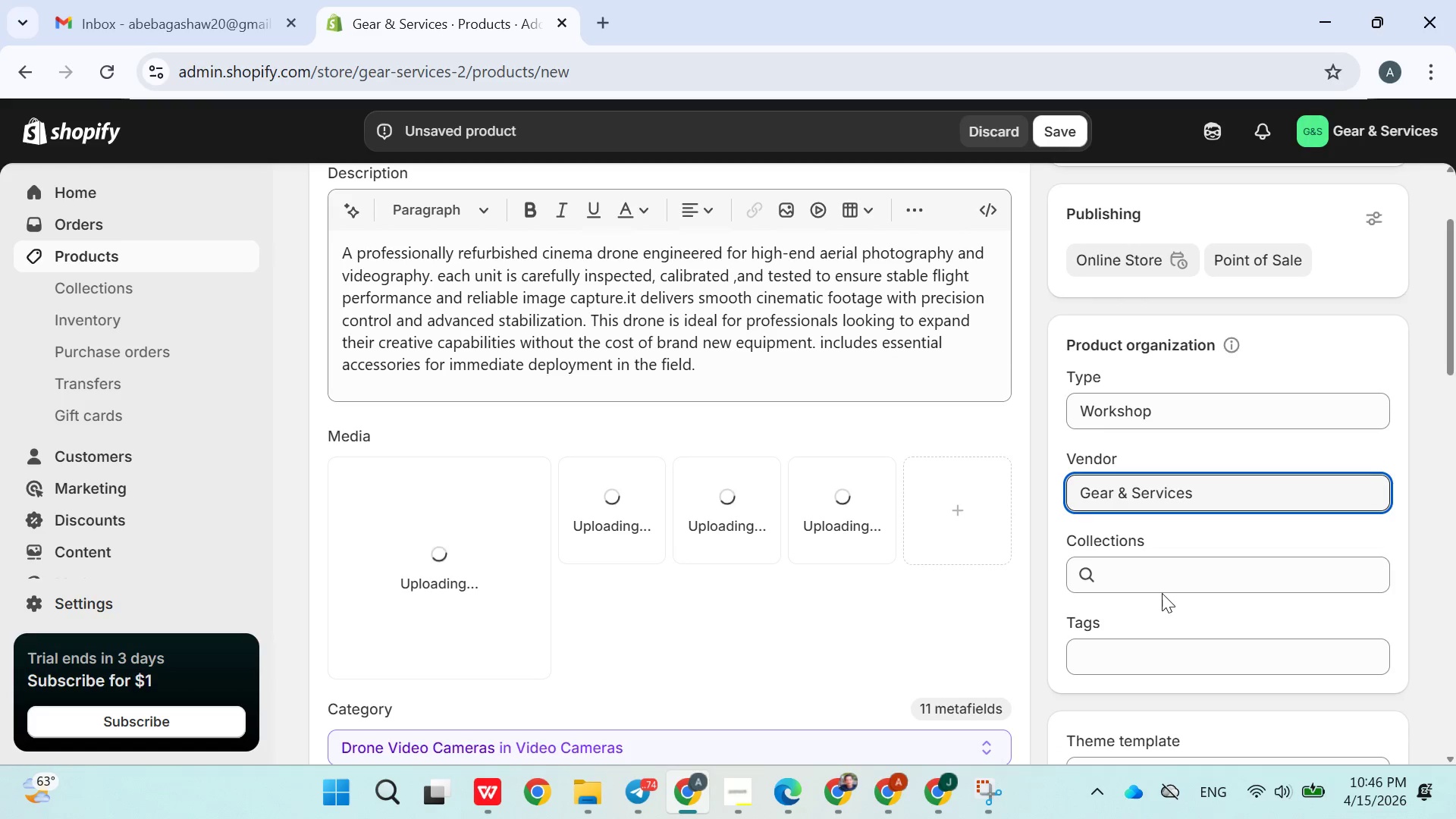 
left_click([1146, 585])
 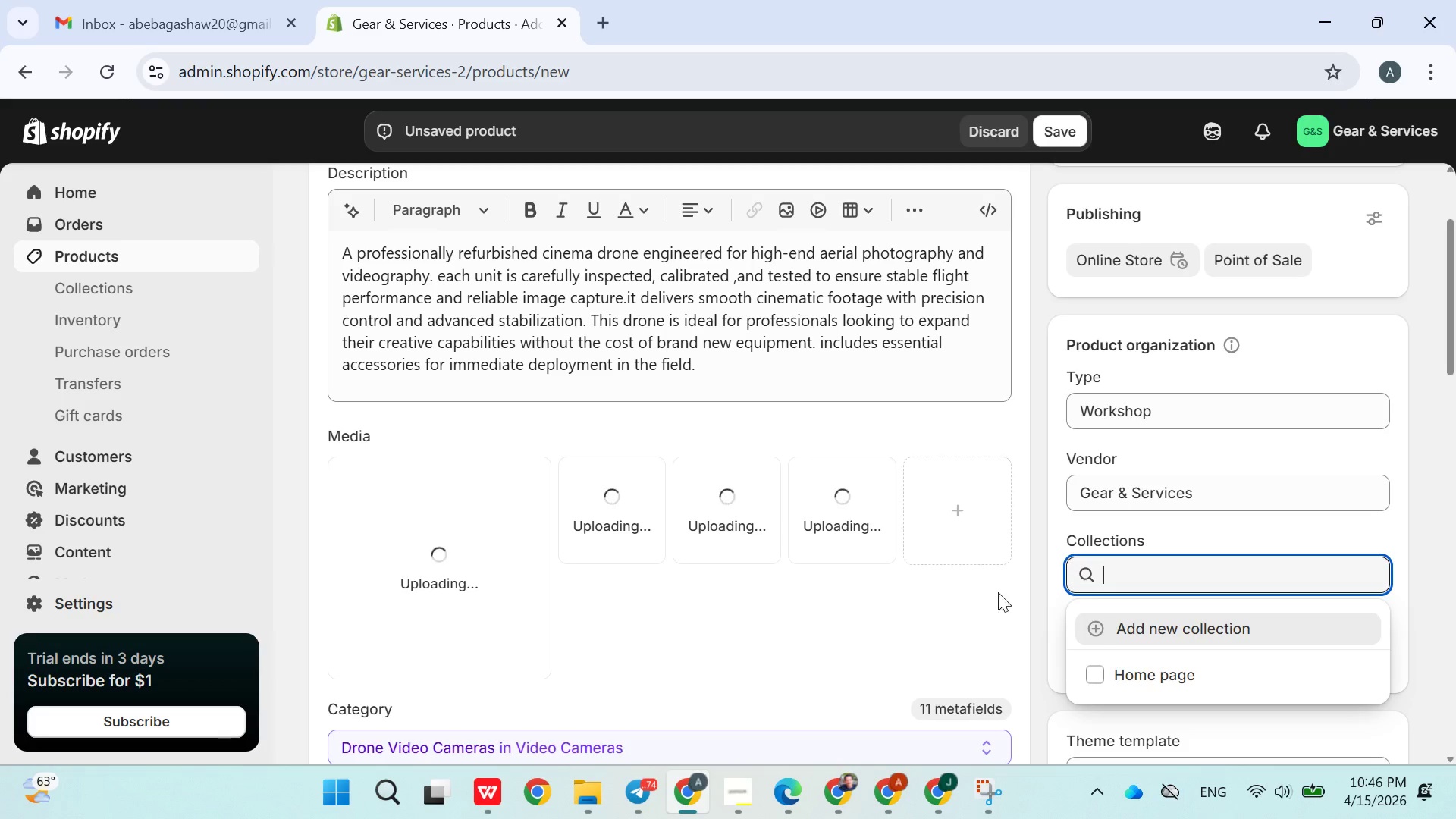 
left_click([982, 615])
 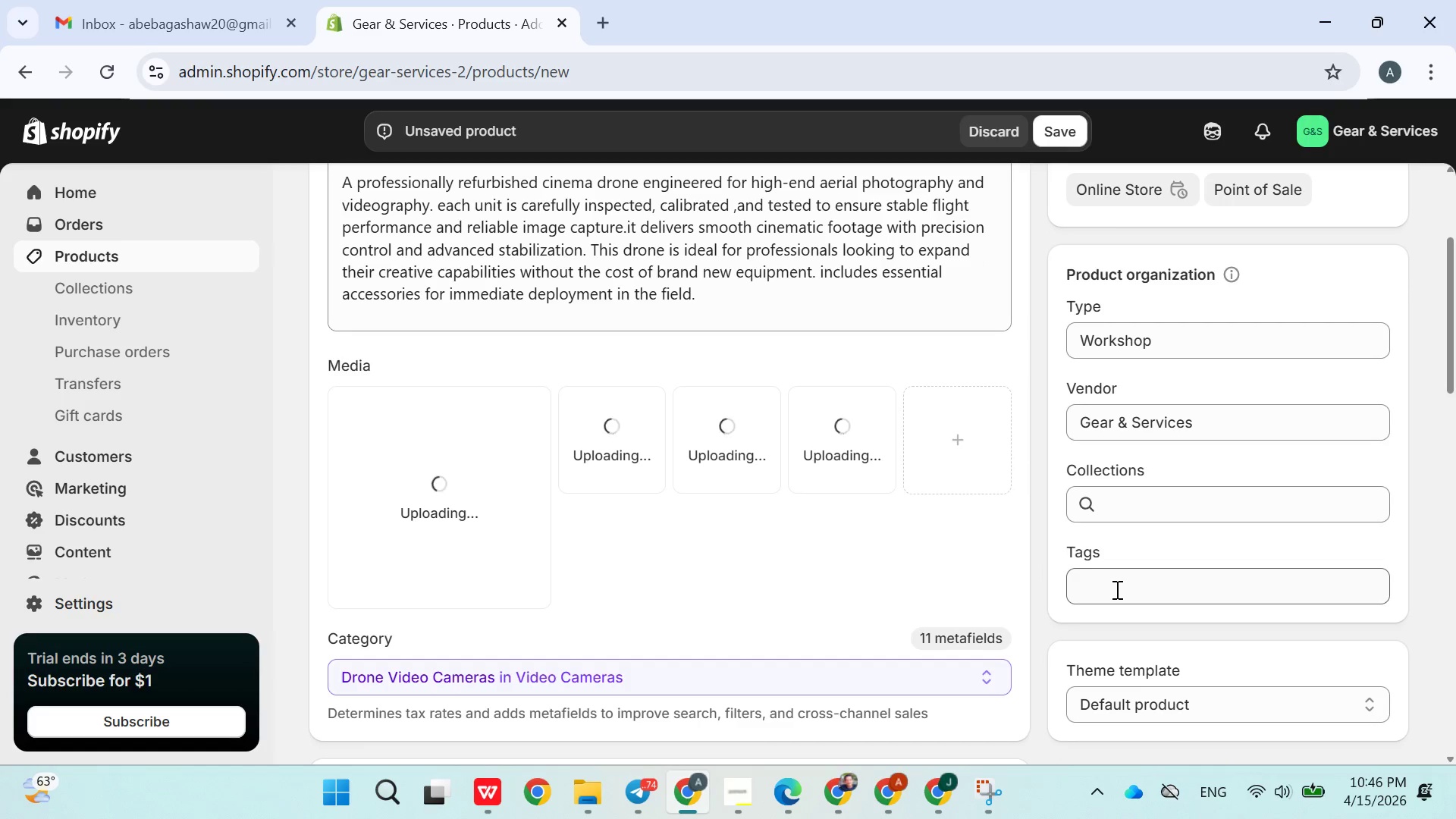 
left_click([1116, 589])
 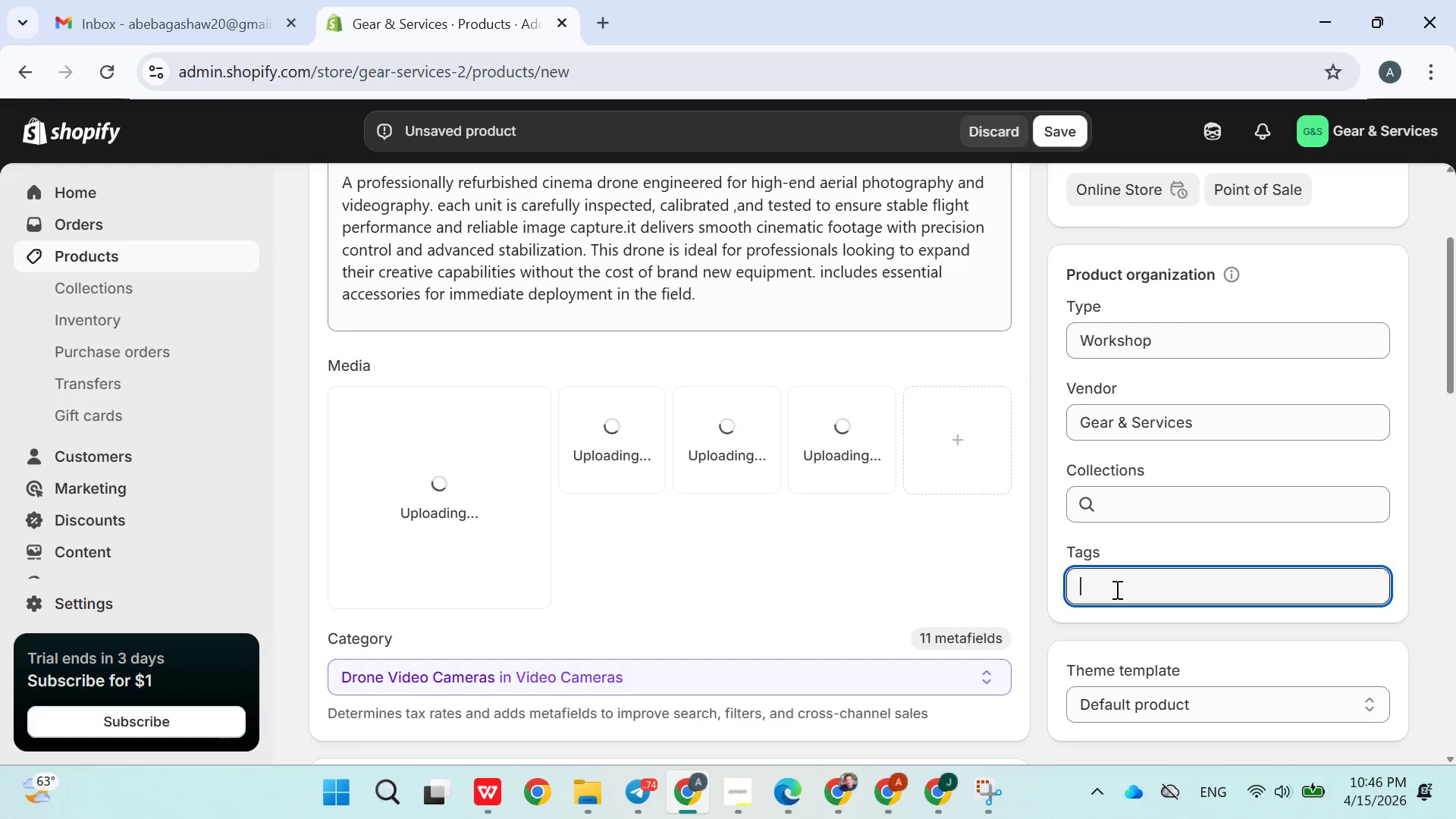 
key(D)
 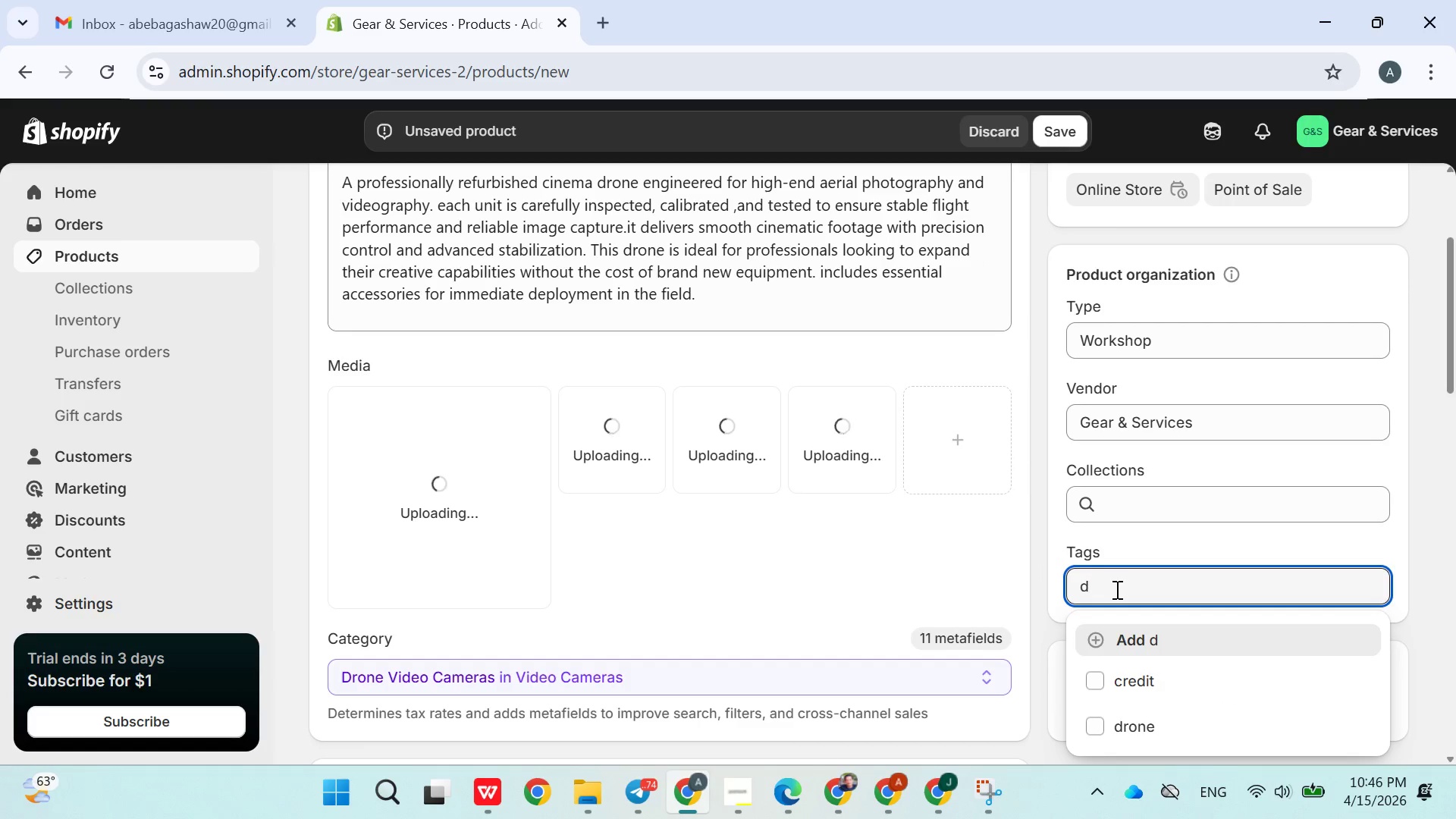 
key(Backspace)
 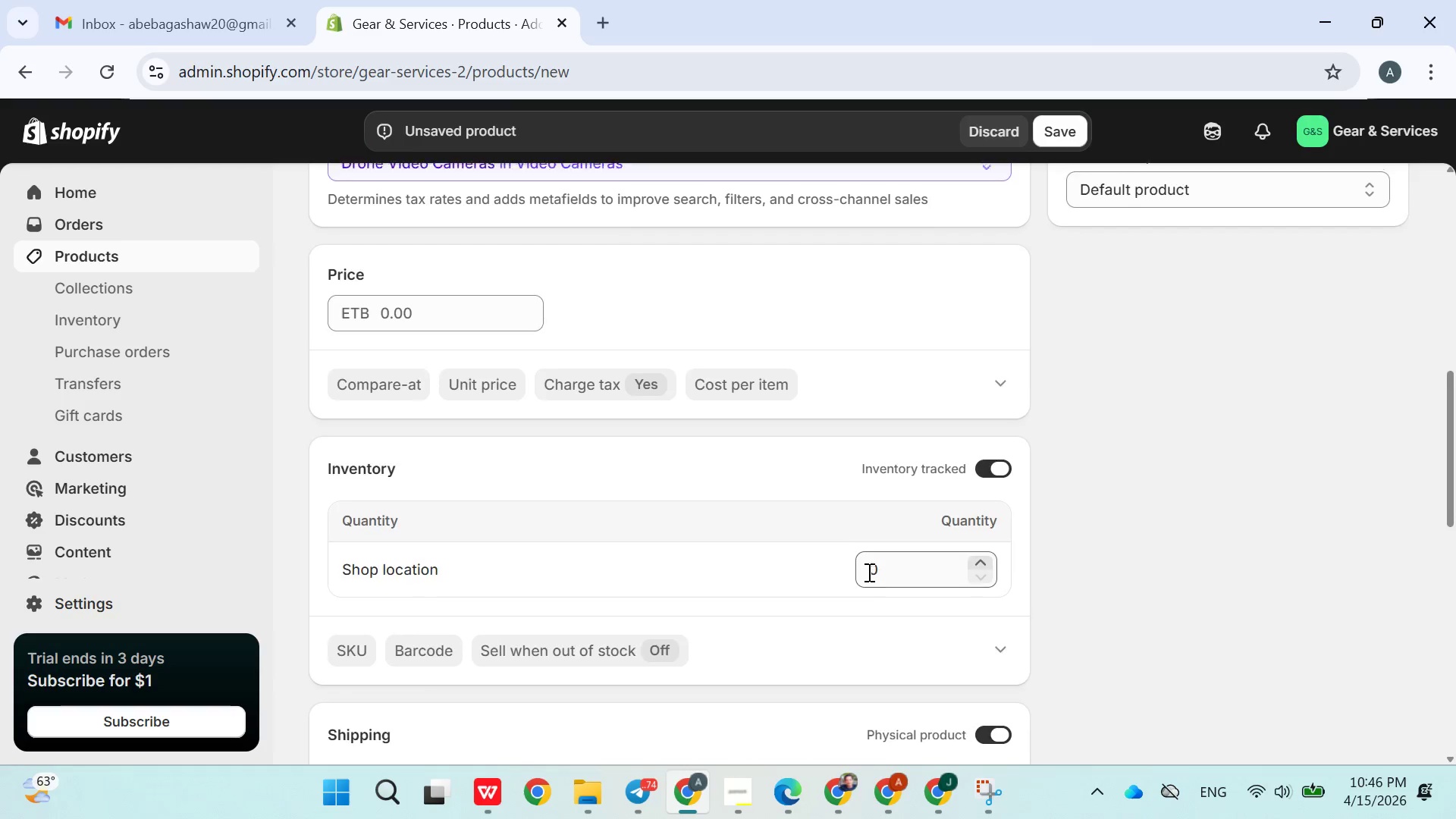 
left_click([436, 491])
 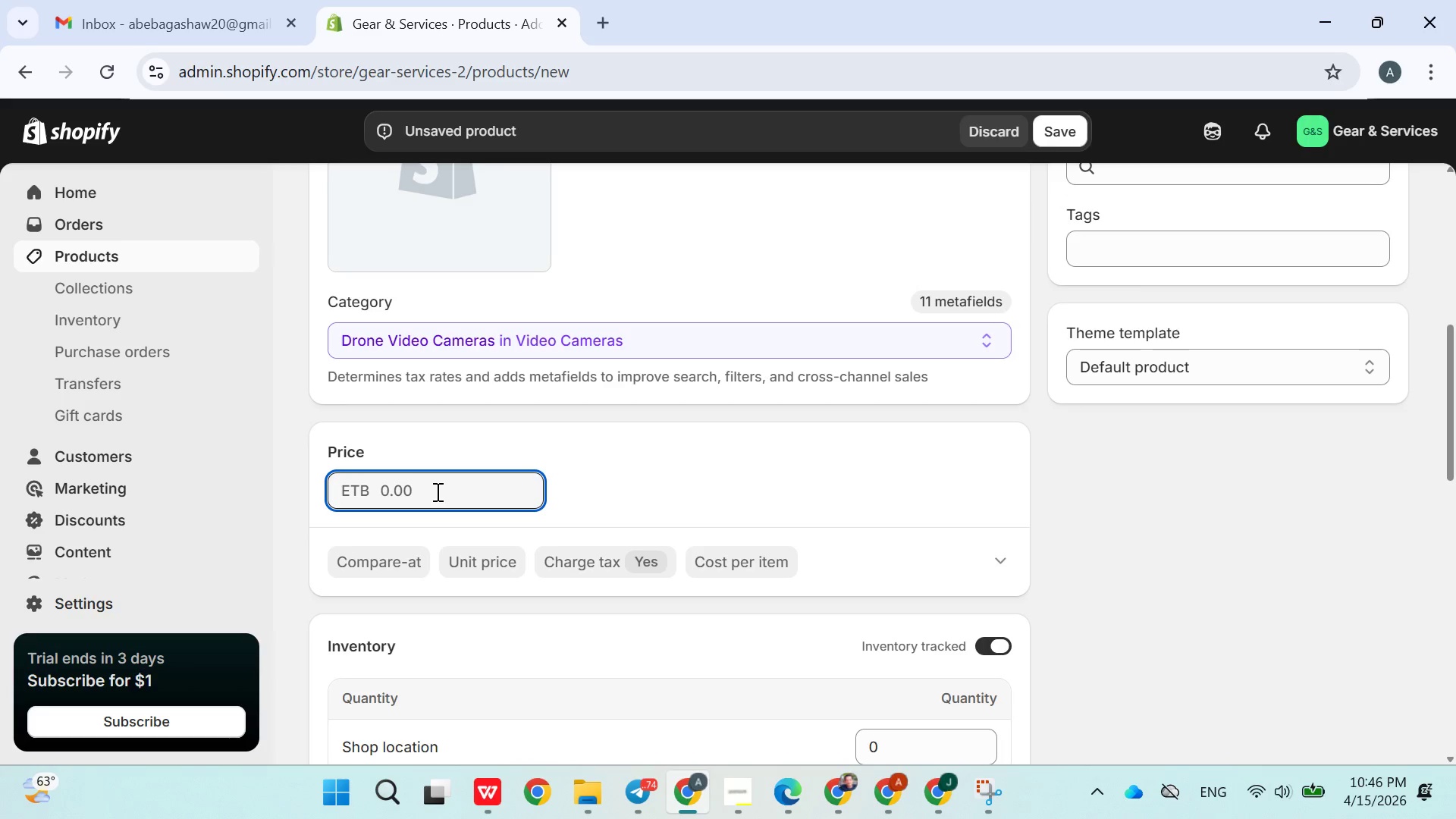 
type(3200)
 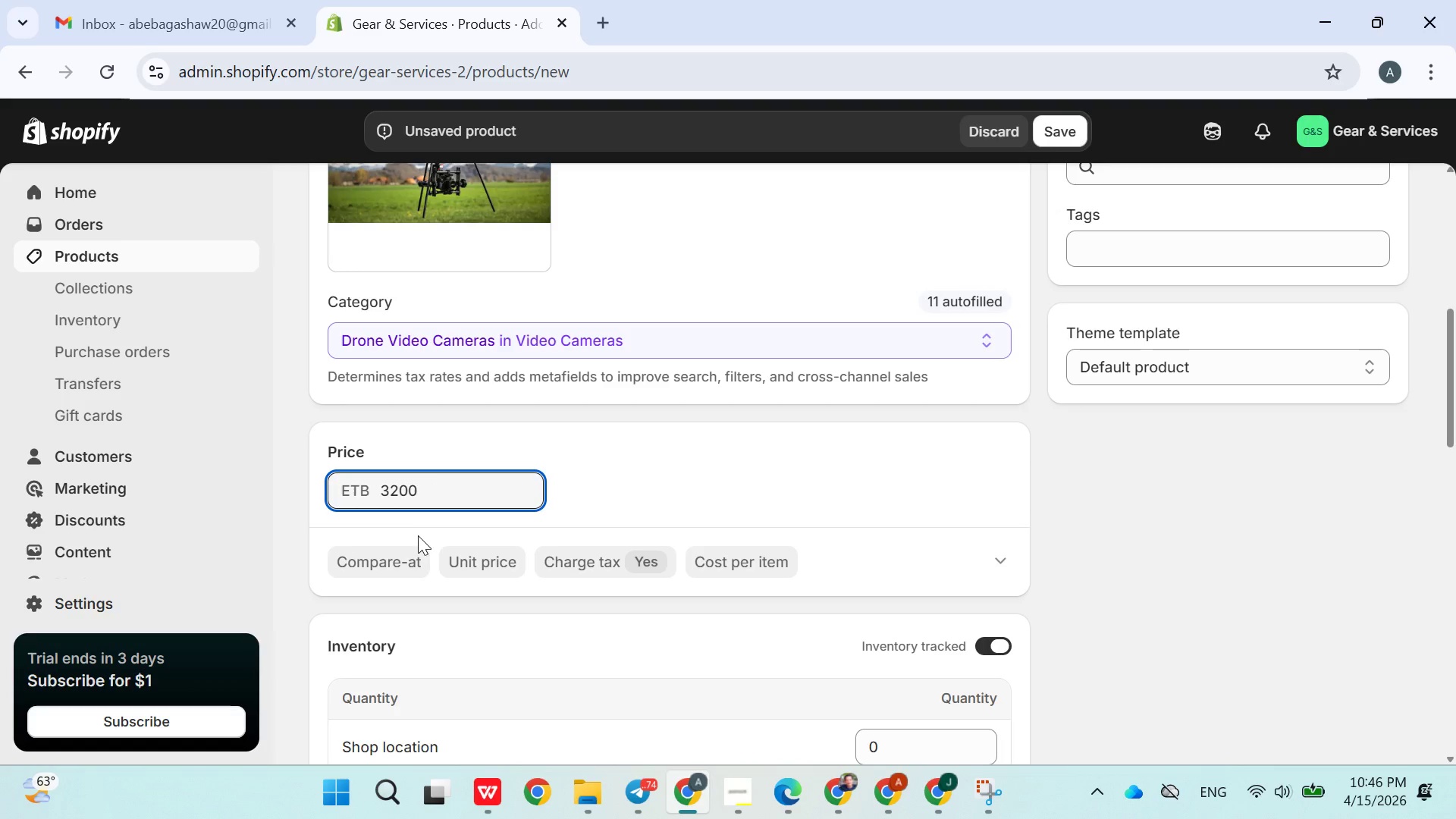 
left_click([410, 556])
 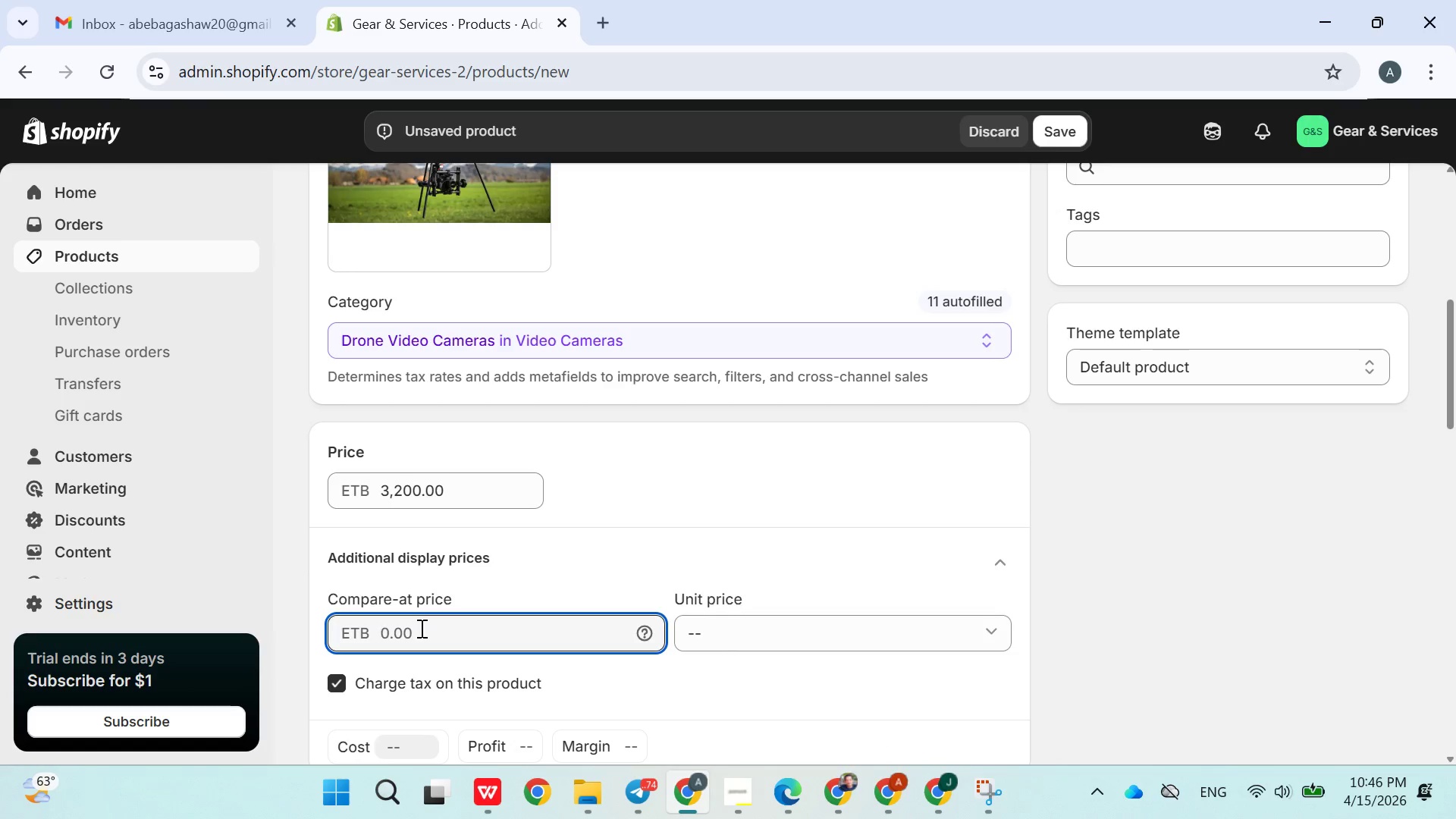 
type(4500)
 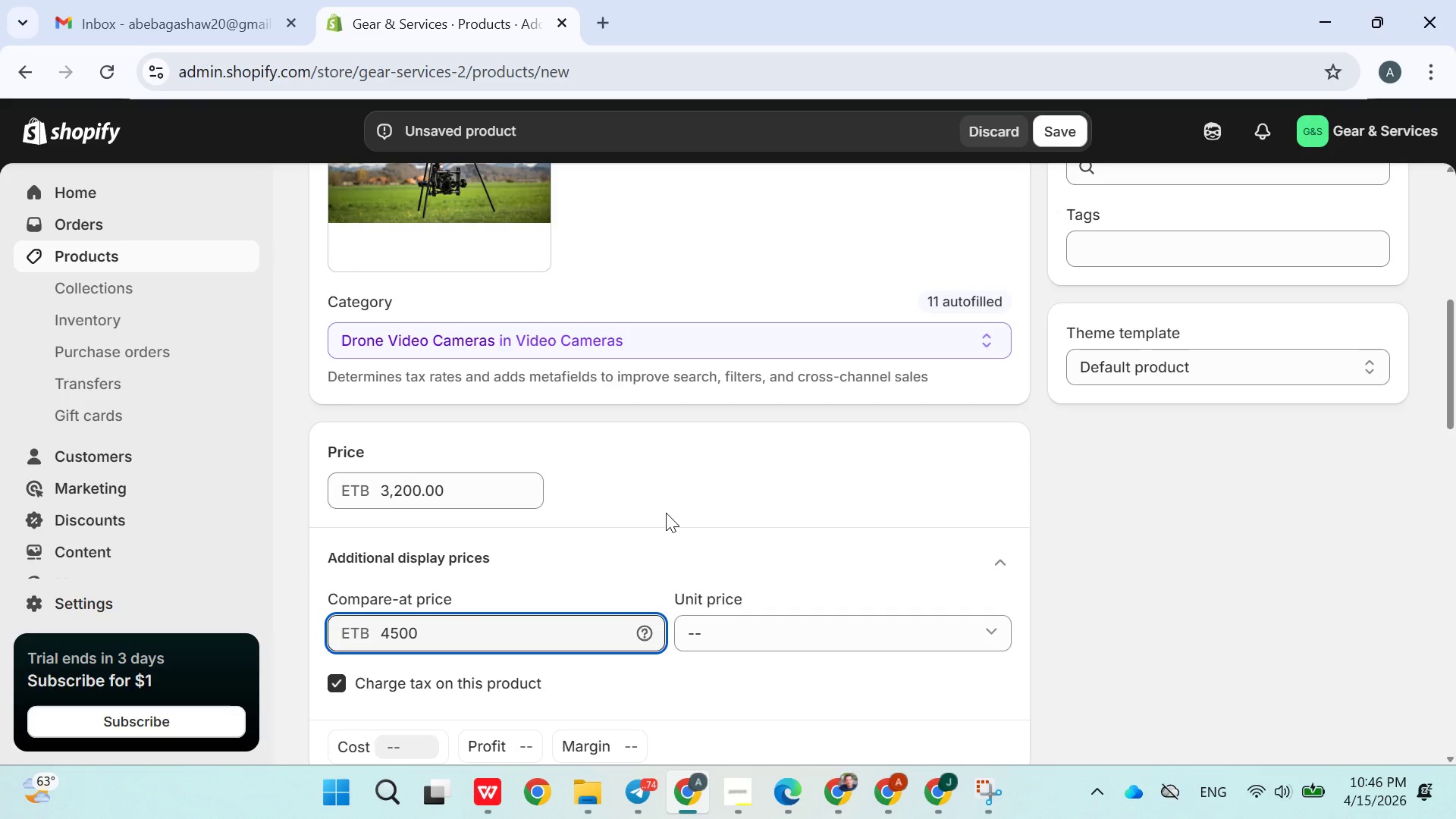 
left_click([668, 516])
 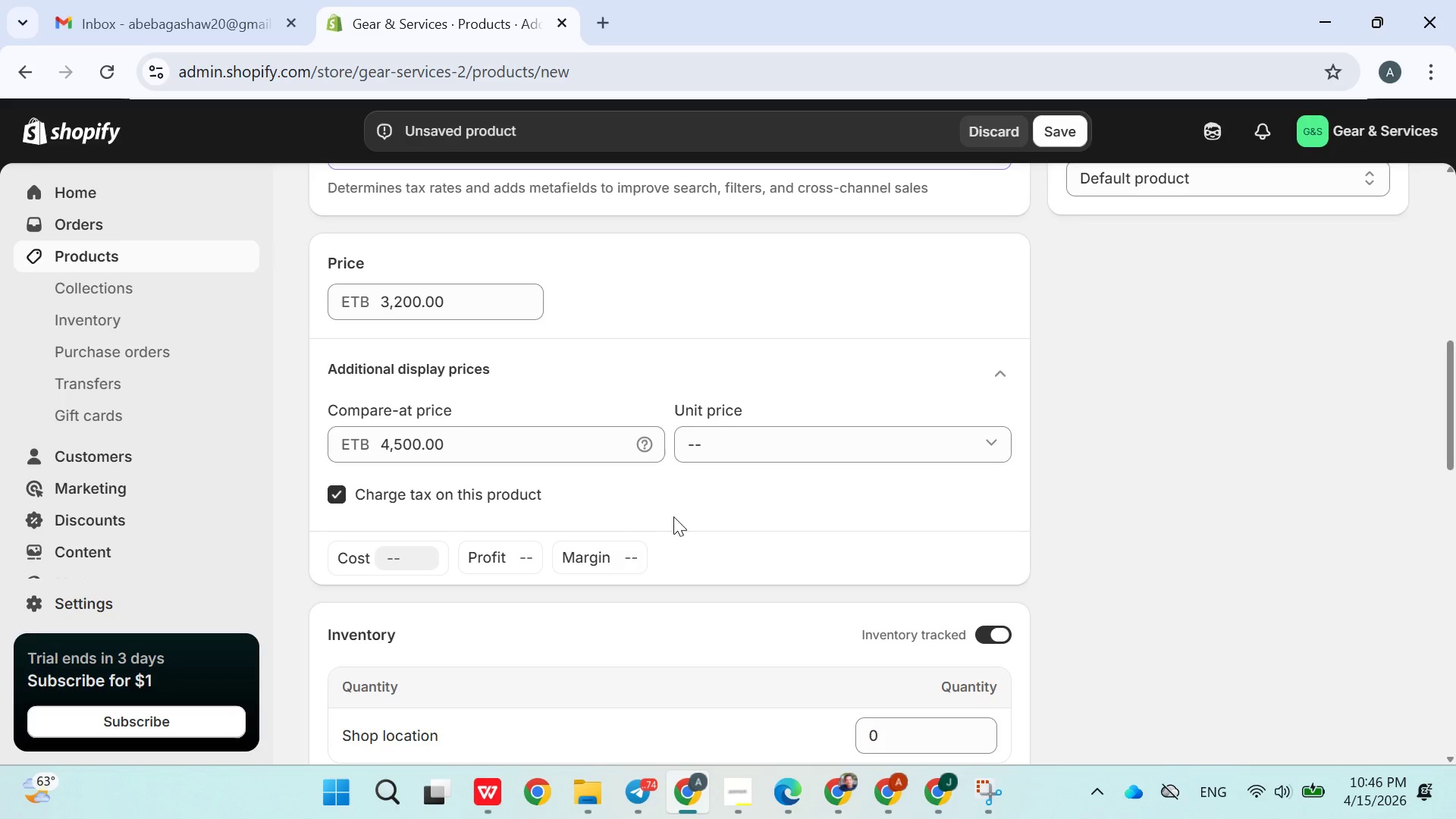 
right_click([679, 521])
 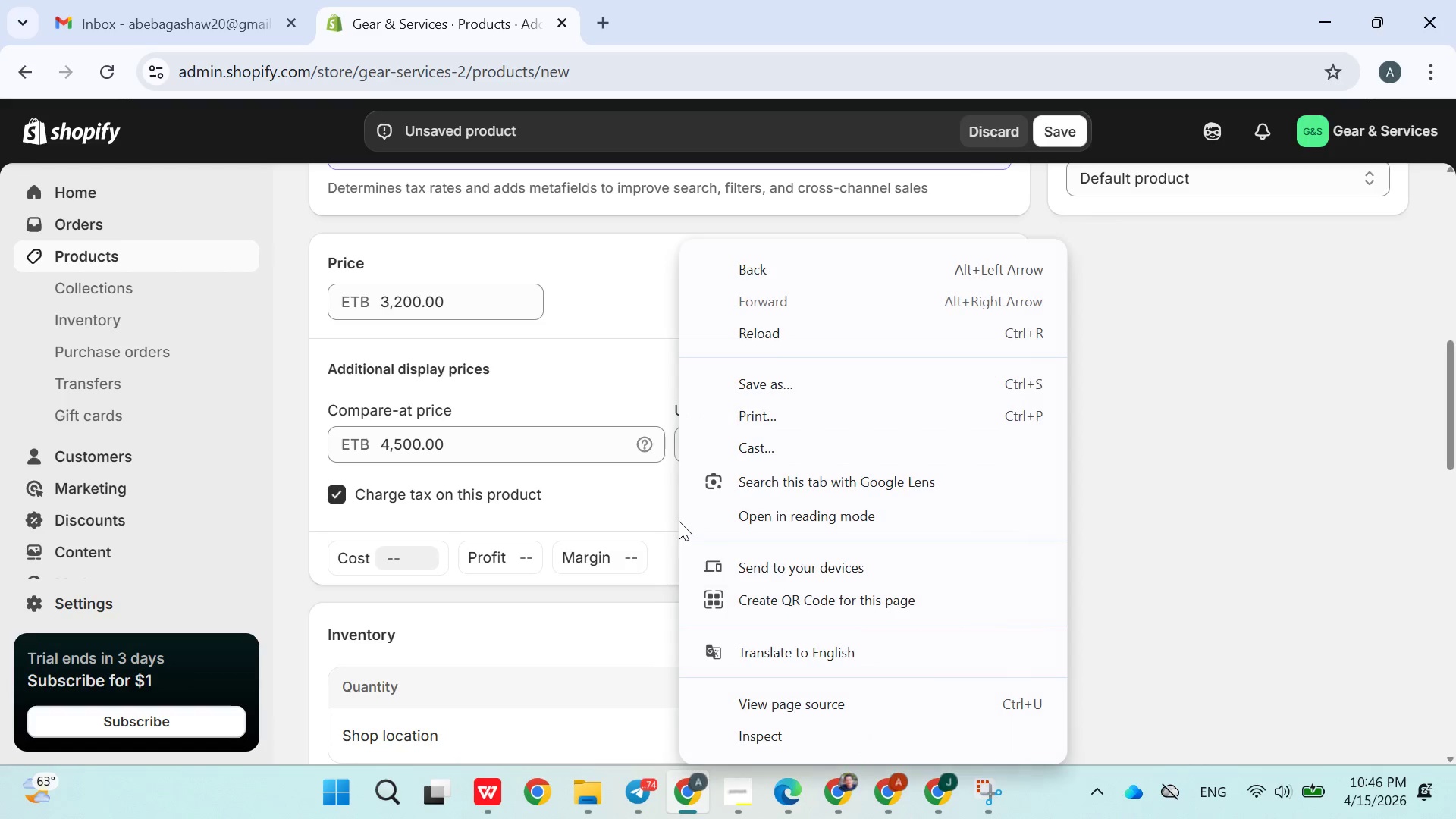 
scroll: coordinate [679, 521], scroll_direction: down, amount: 1.0
 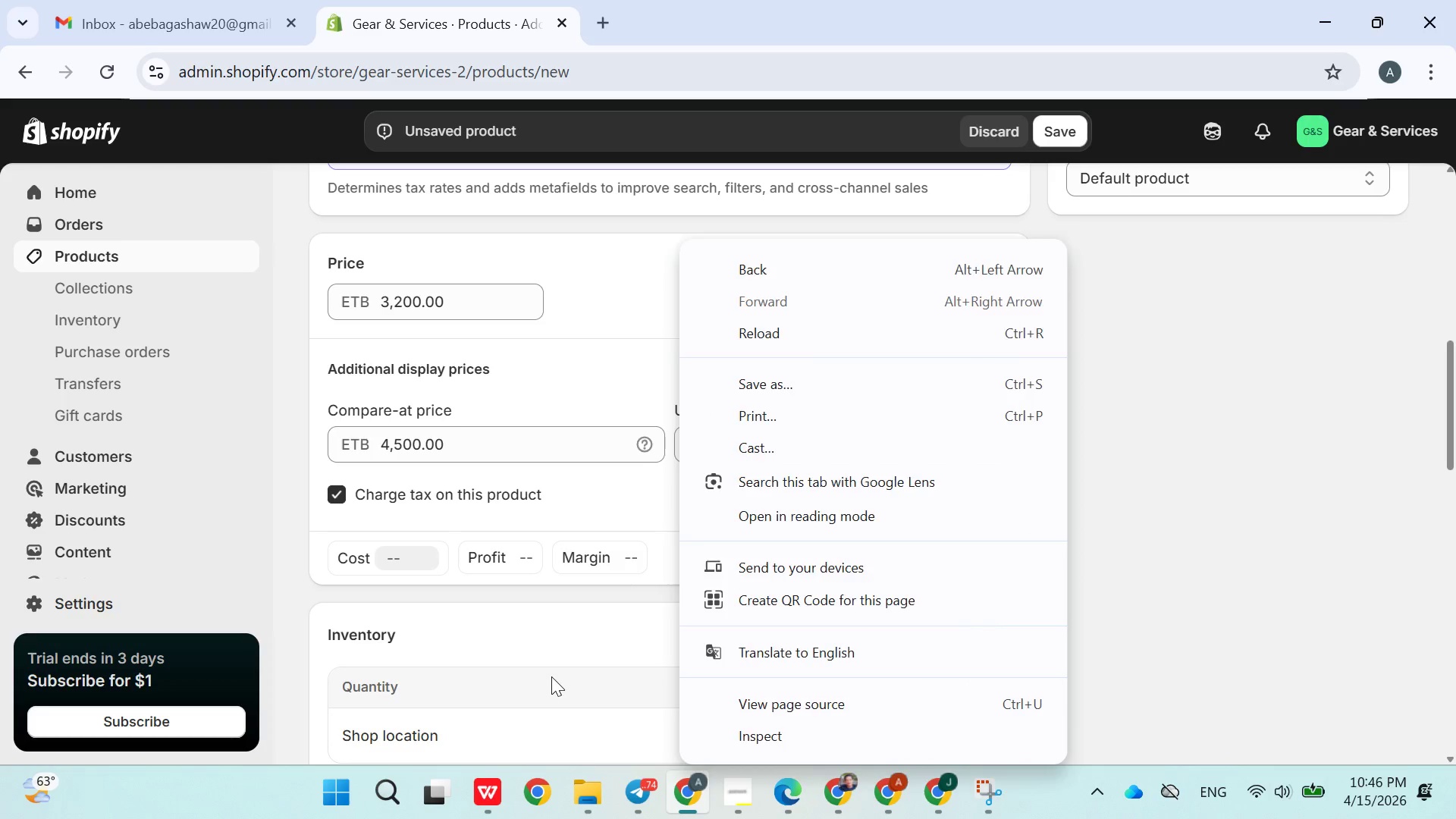 
left_click([551, 676])
 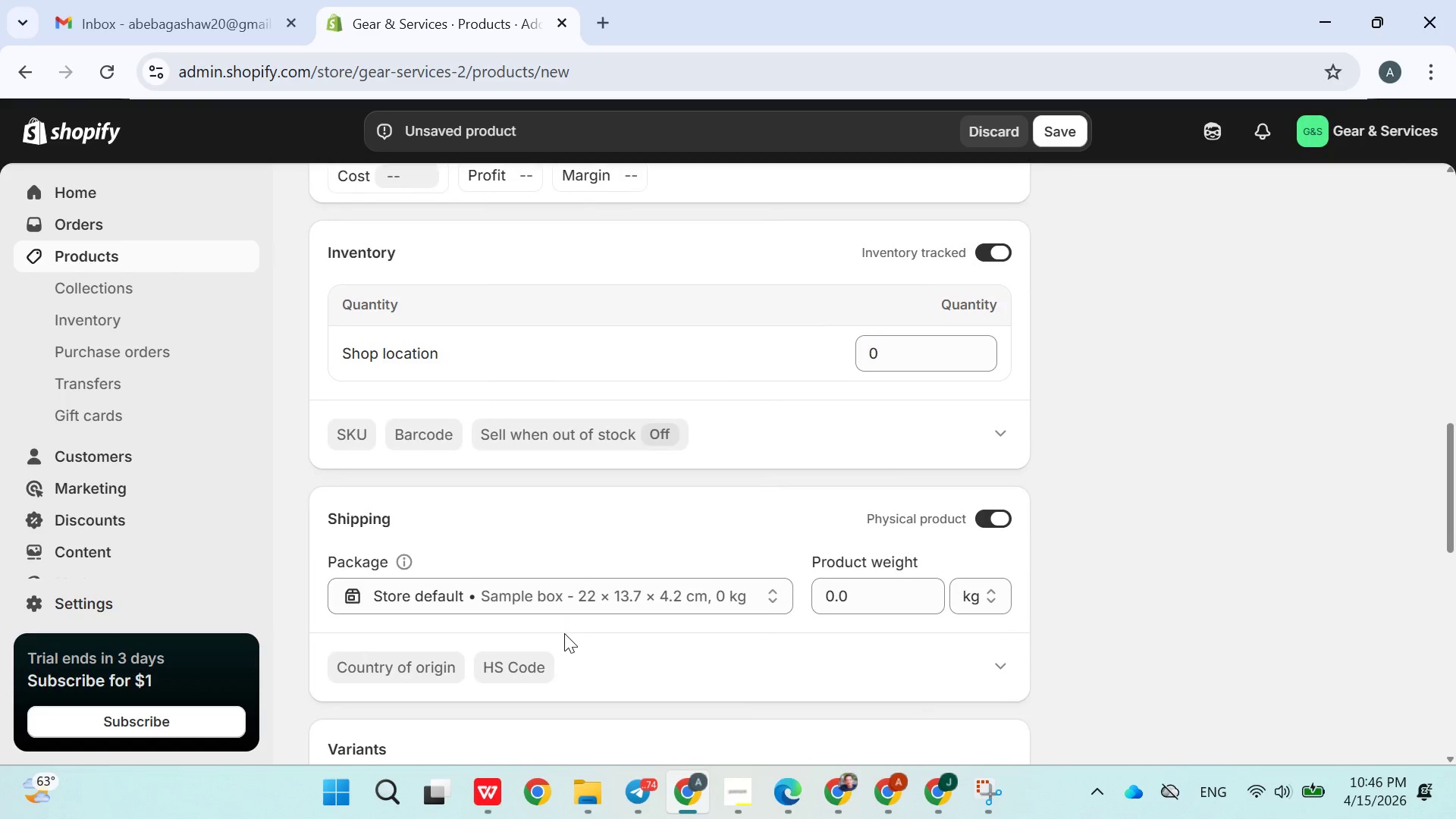 
wait(8.17)
 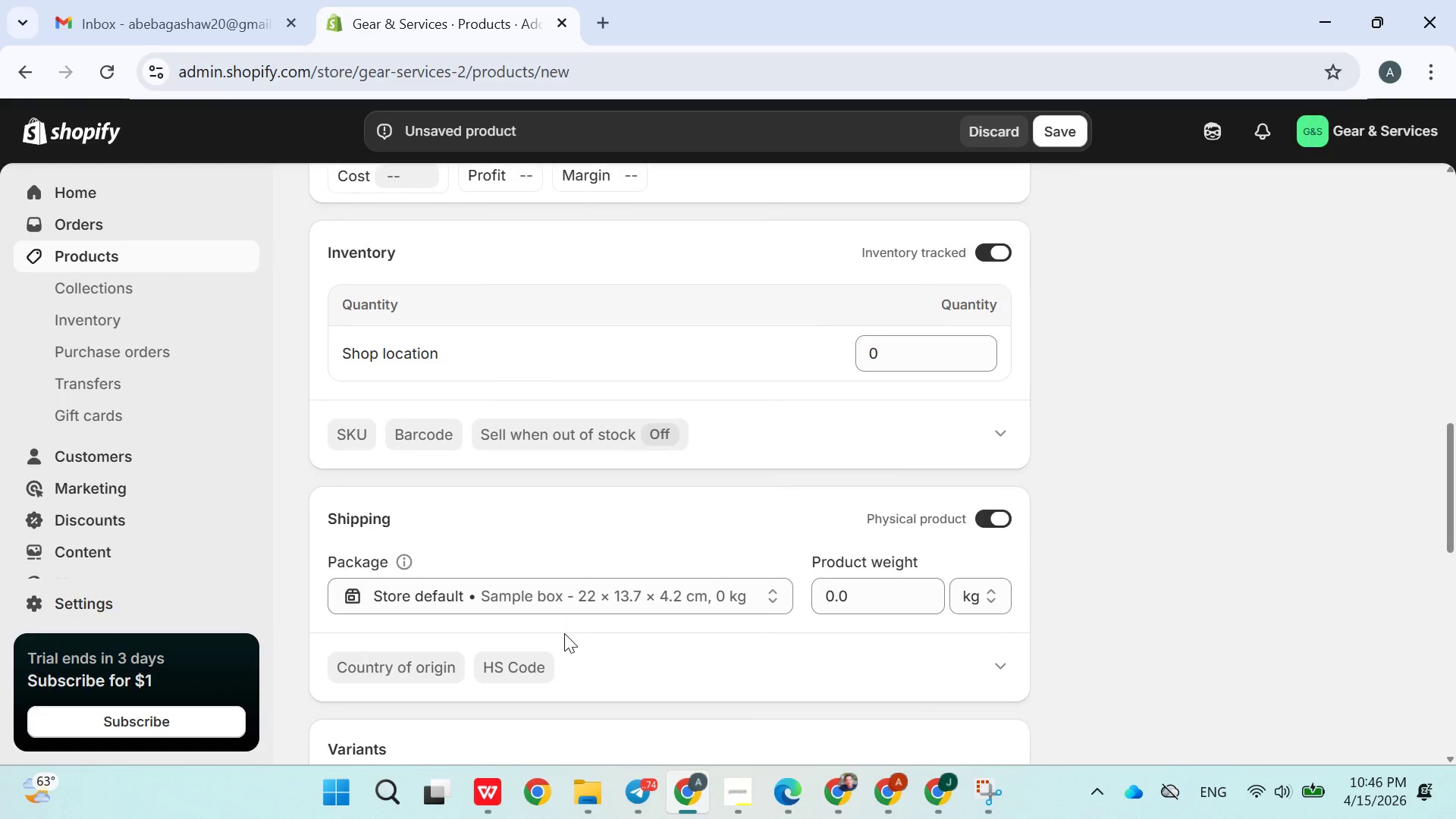 
left_click([1366, 730])
 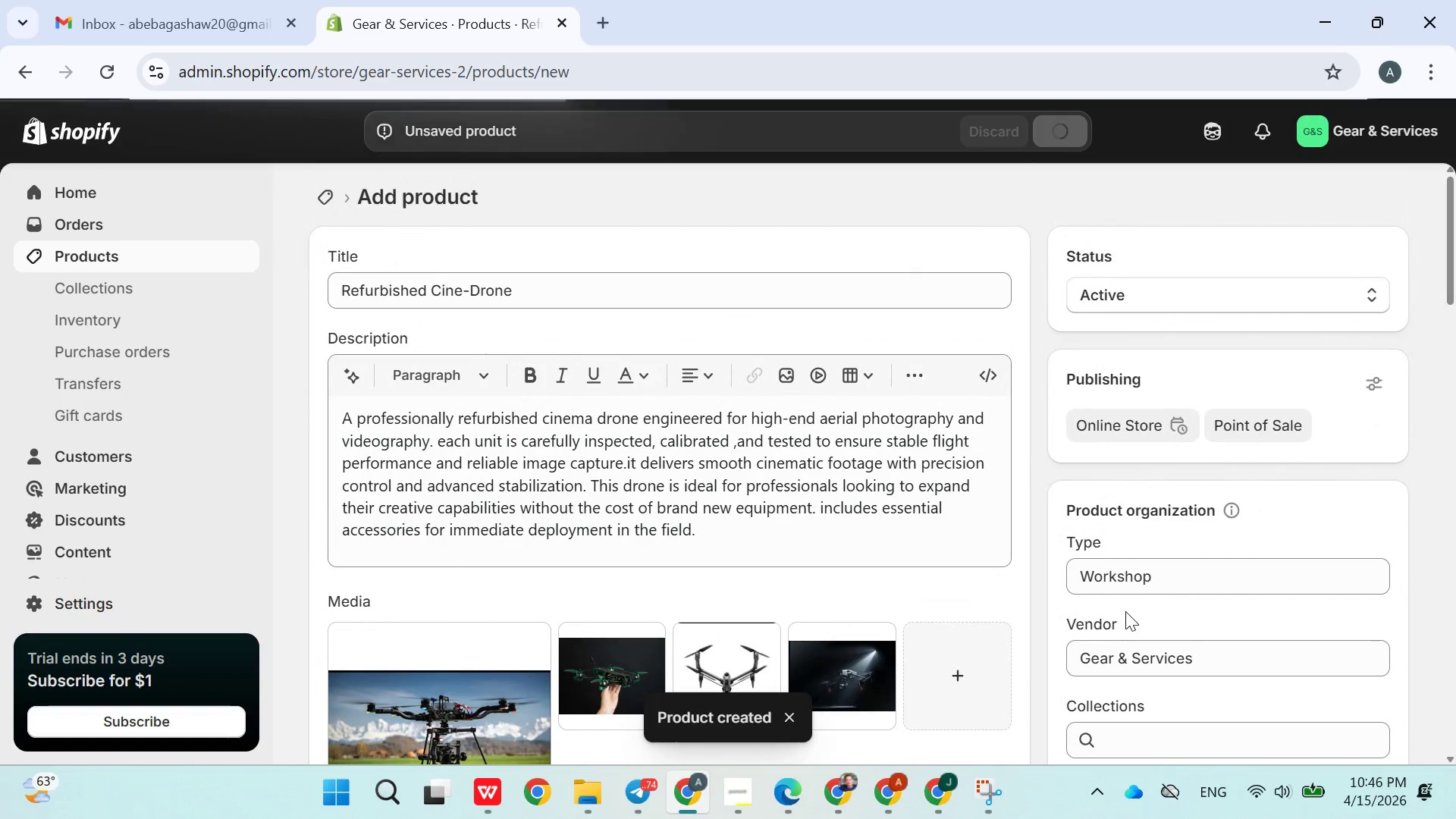 
wait(12.17)
 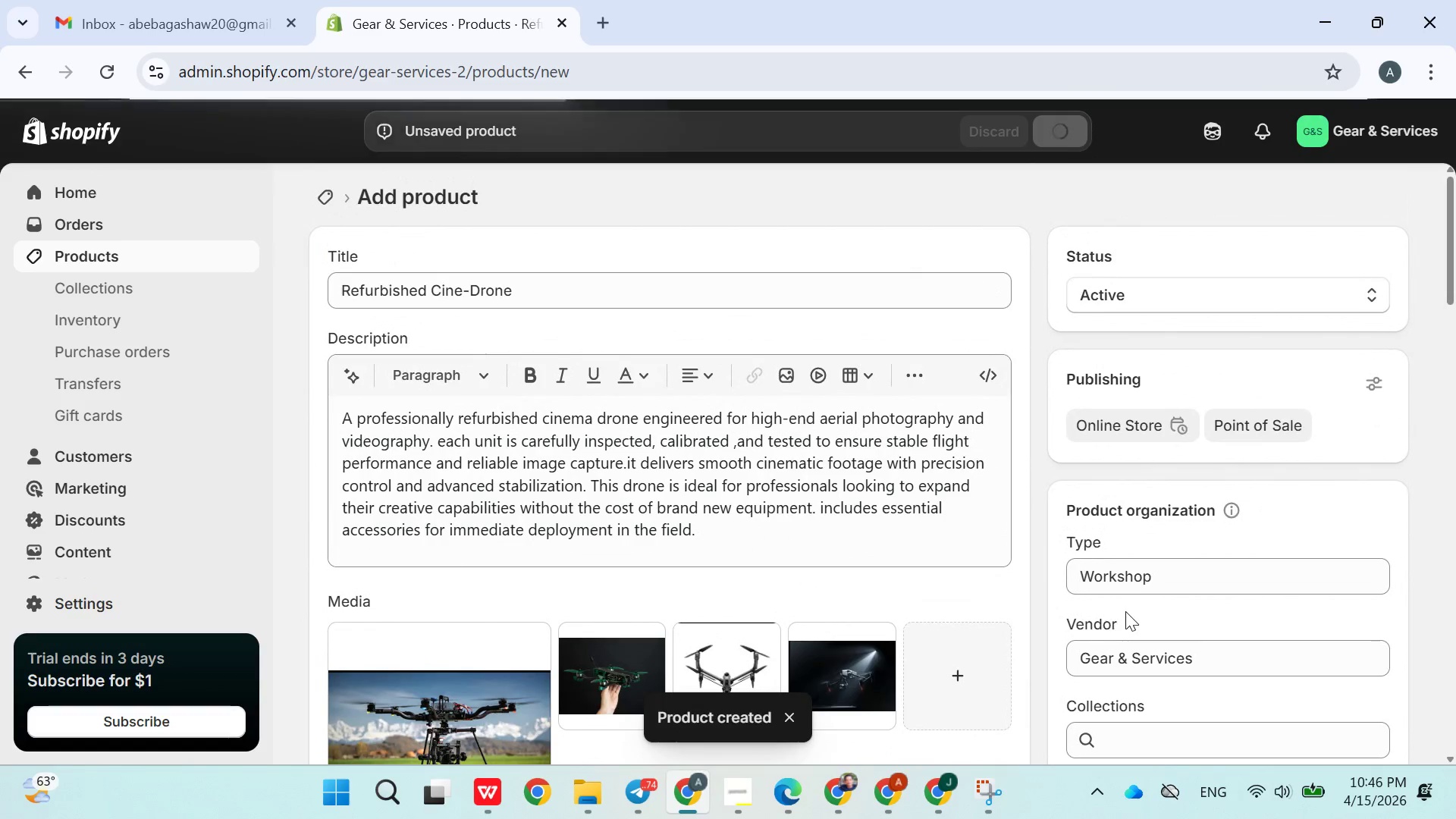 
left_click([158, 467])
 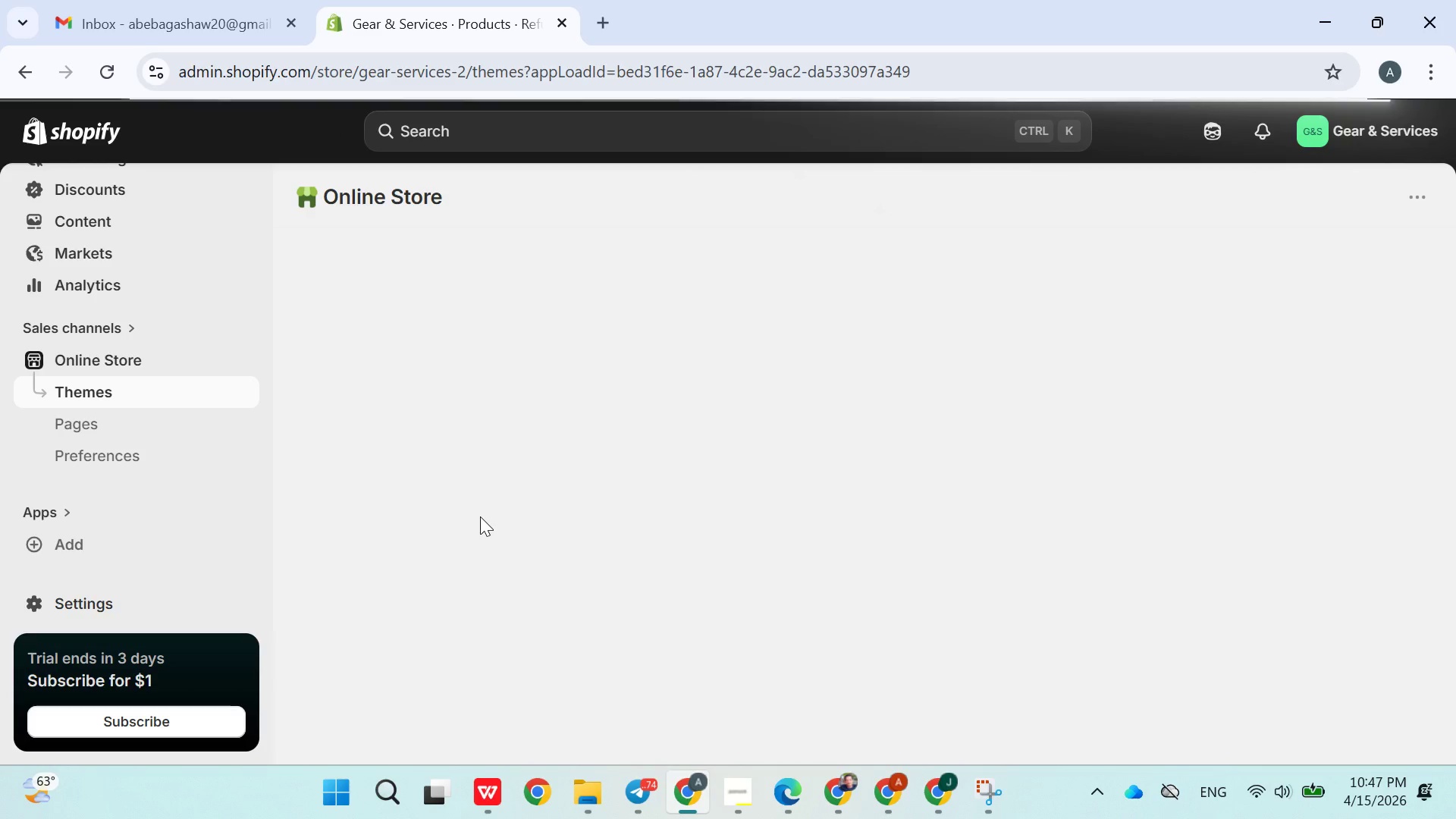 
wait(19.53)
 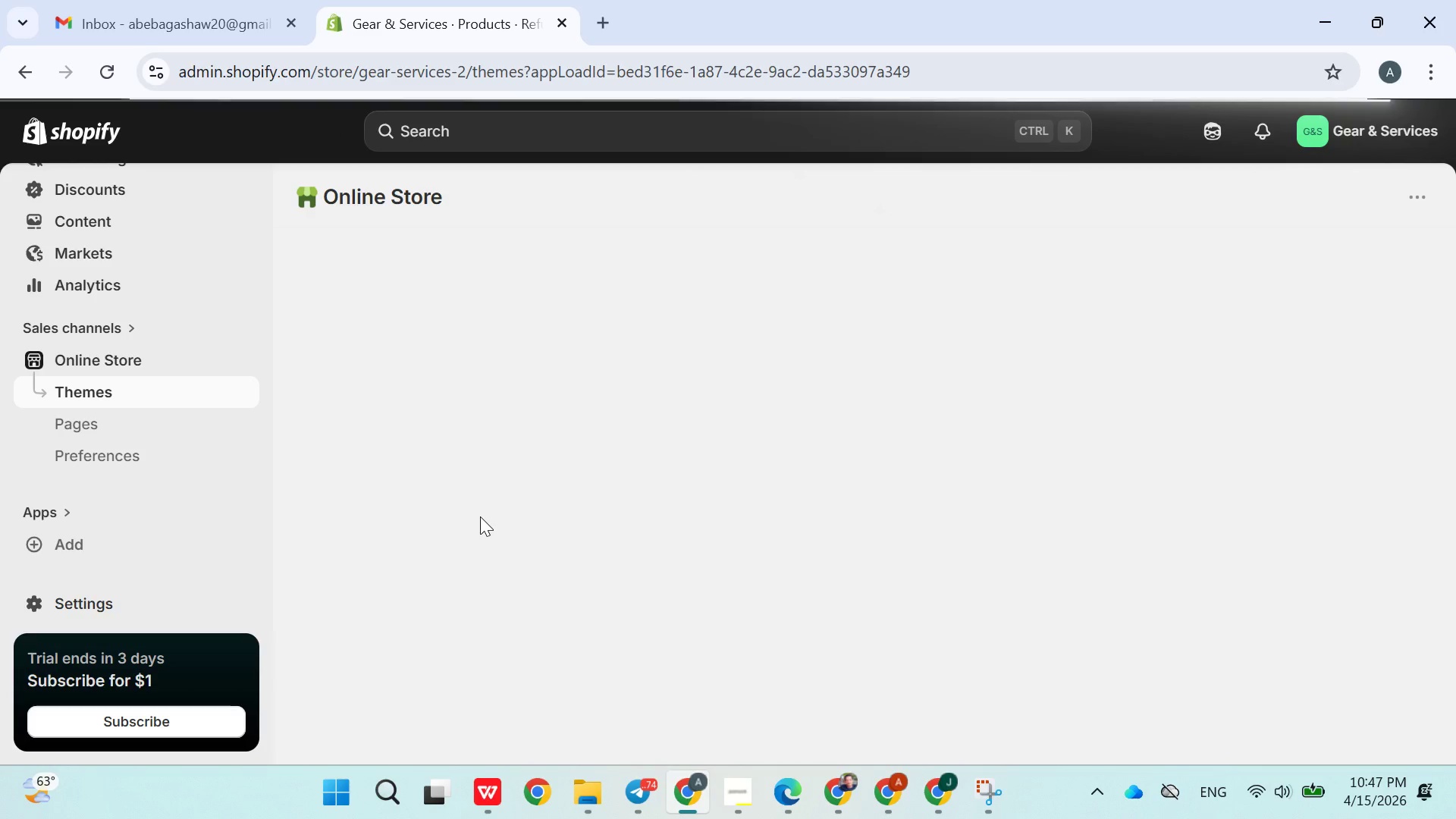 
left_click([171, 11])
 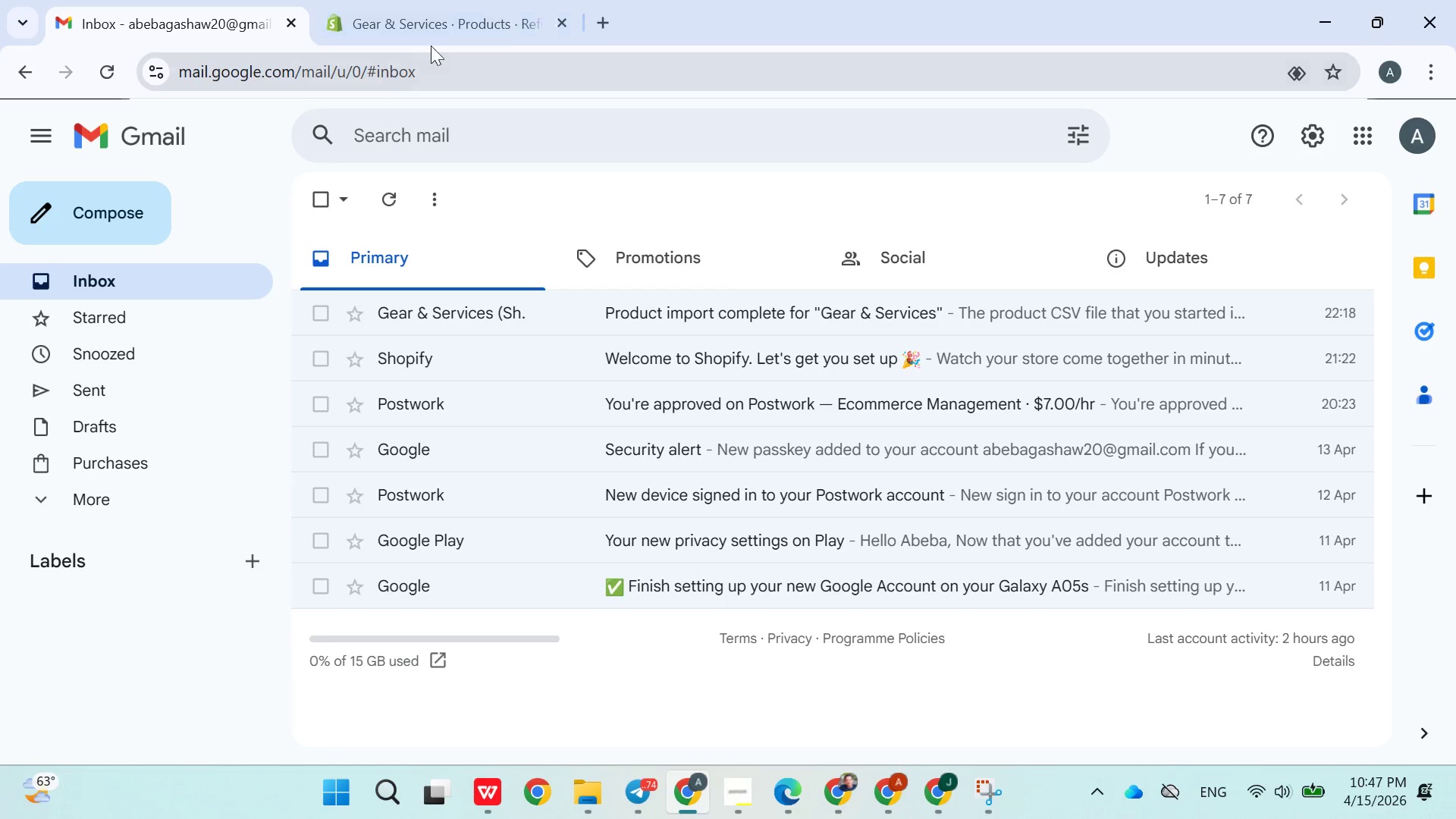 
left_click([439, 37])
 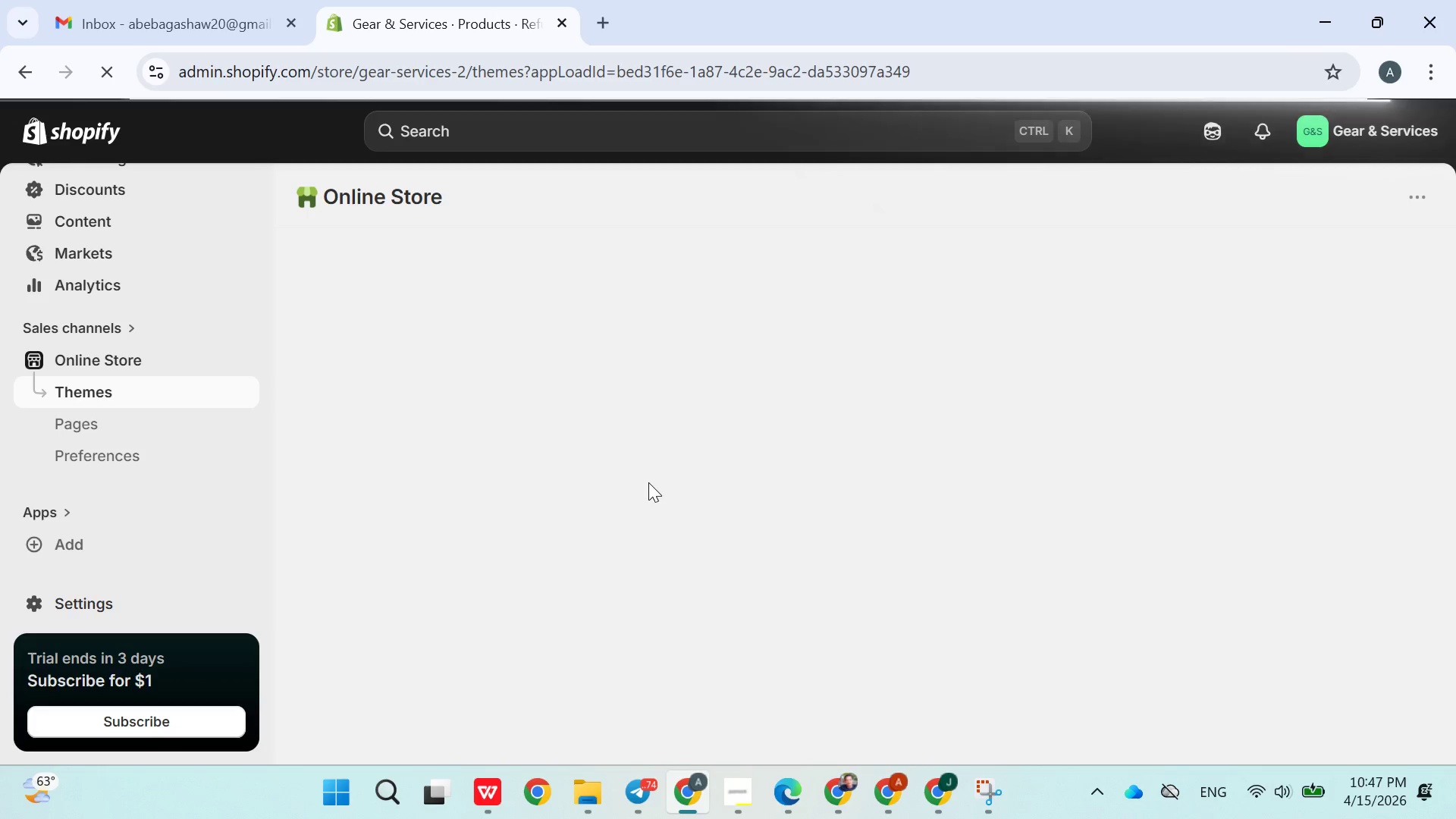 
wait(11.8)
 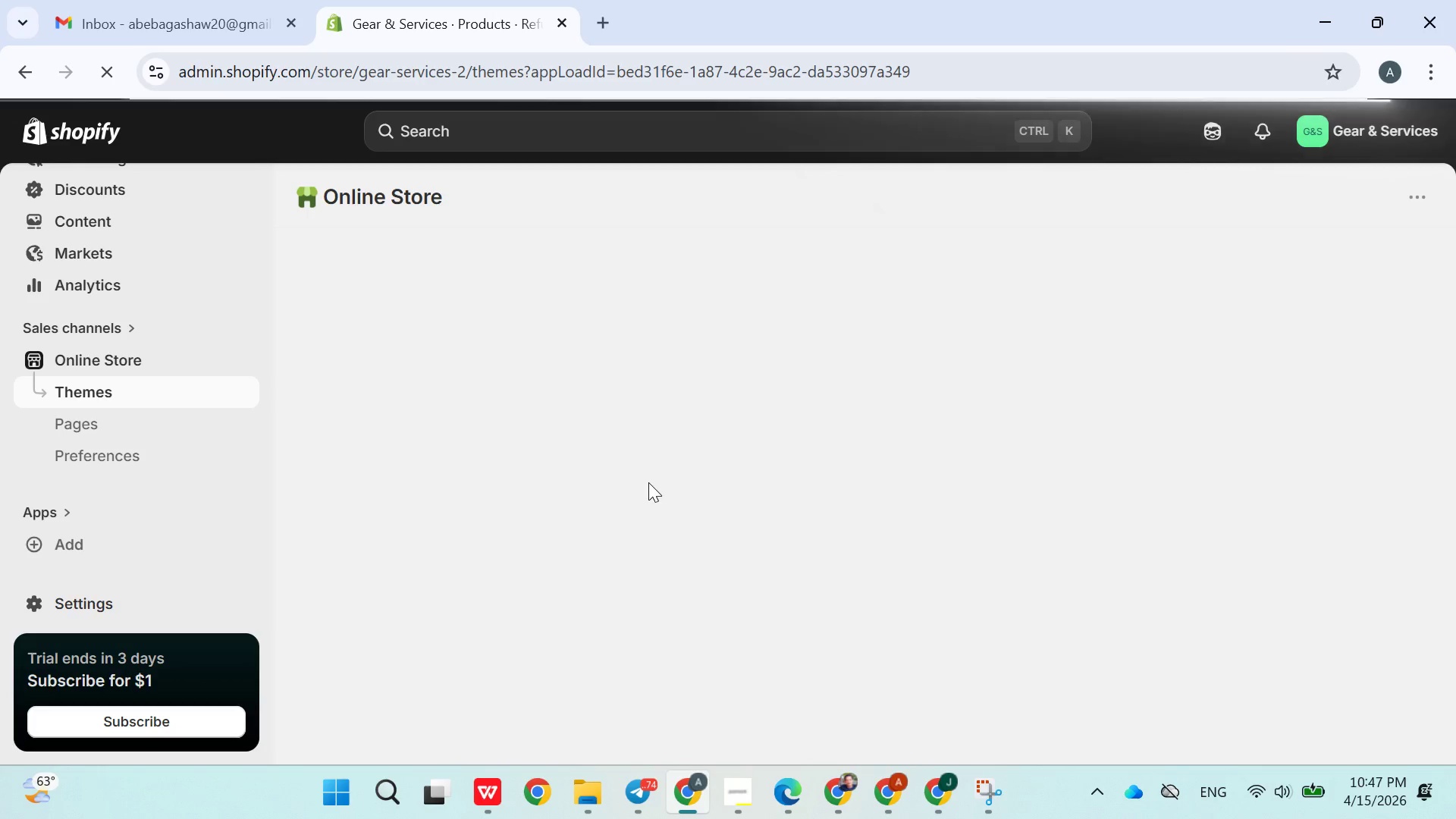 
left_click([155, 420])
 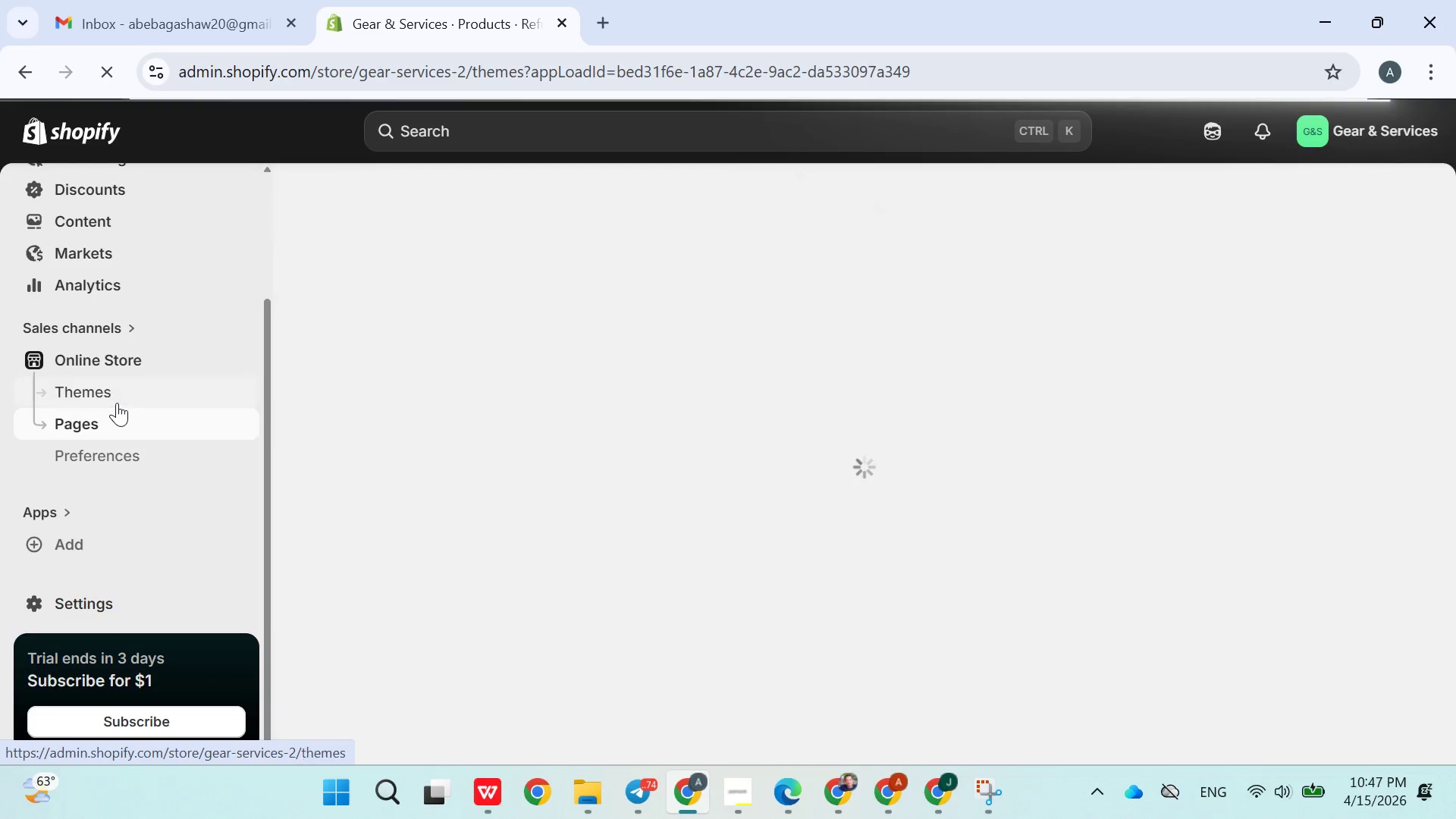 
left_click([117, 403])
 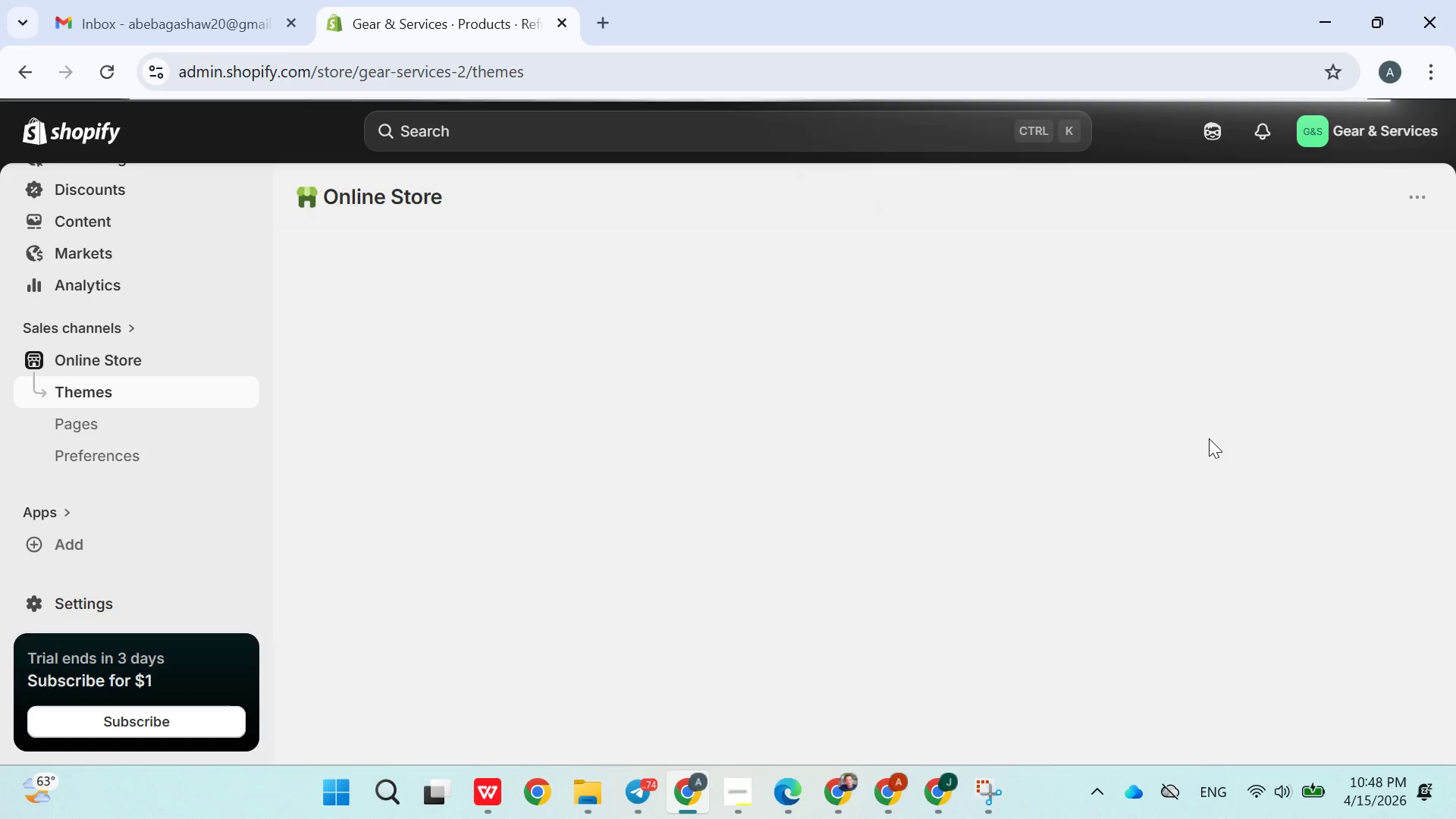 
wait(39.53)
 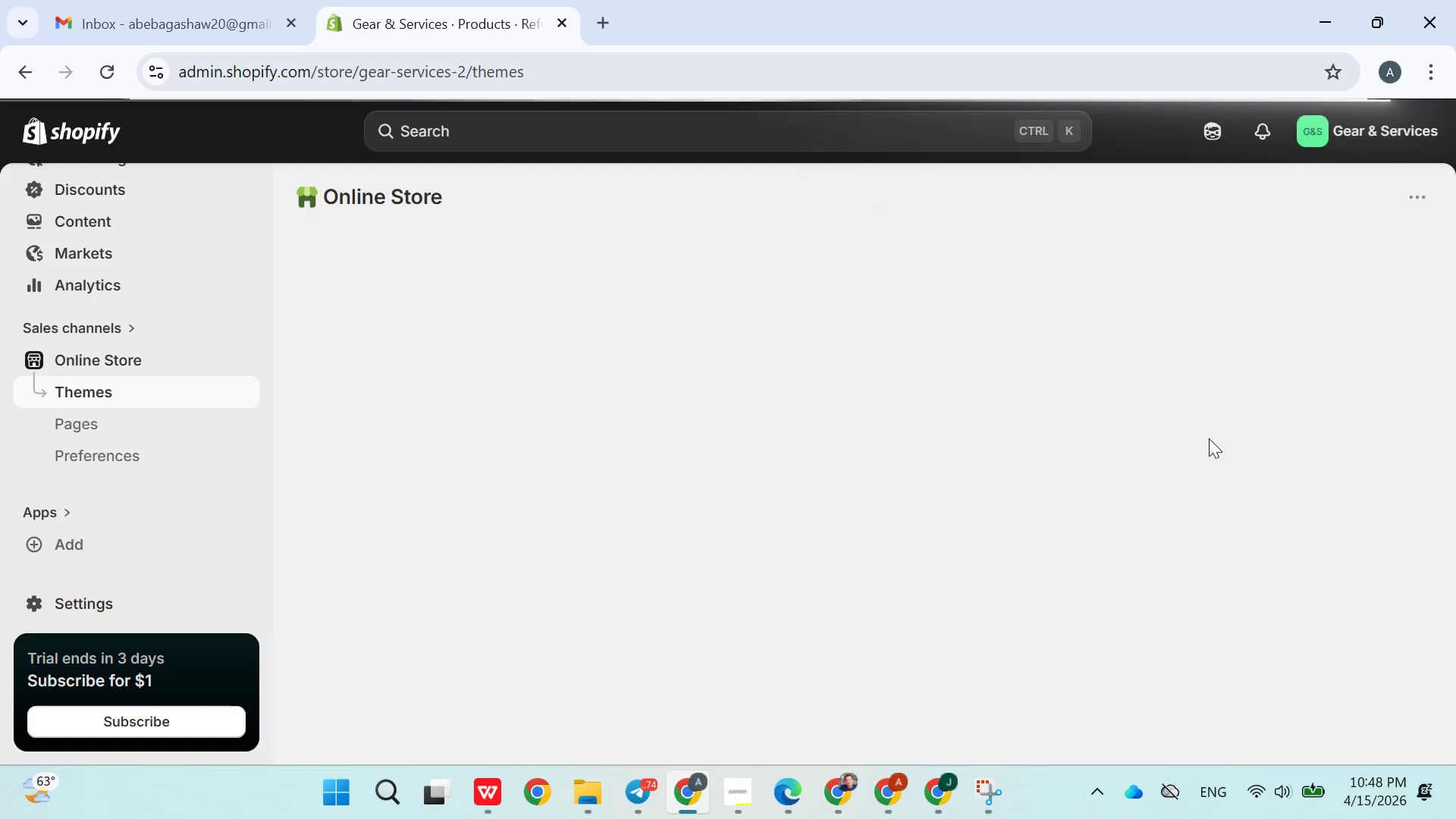 
mouse_move([187, 358])
 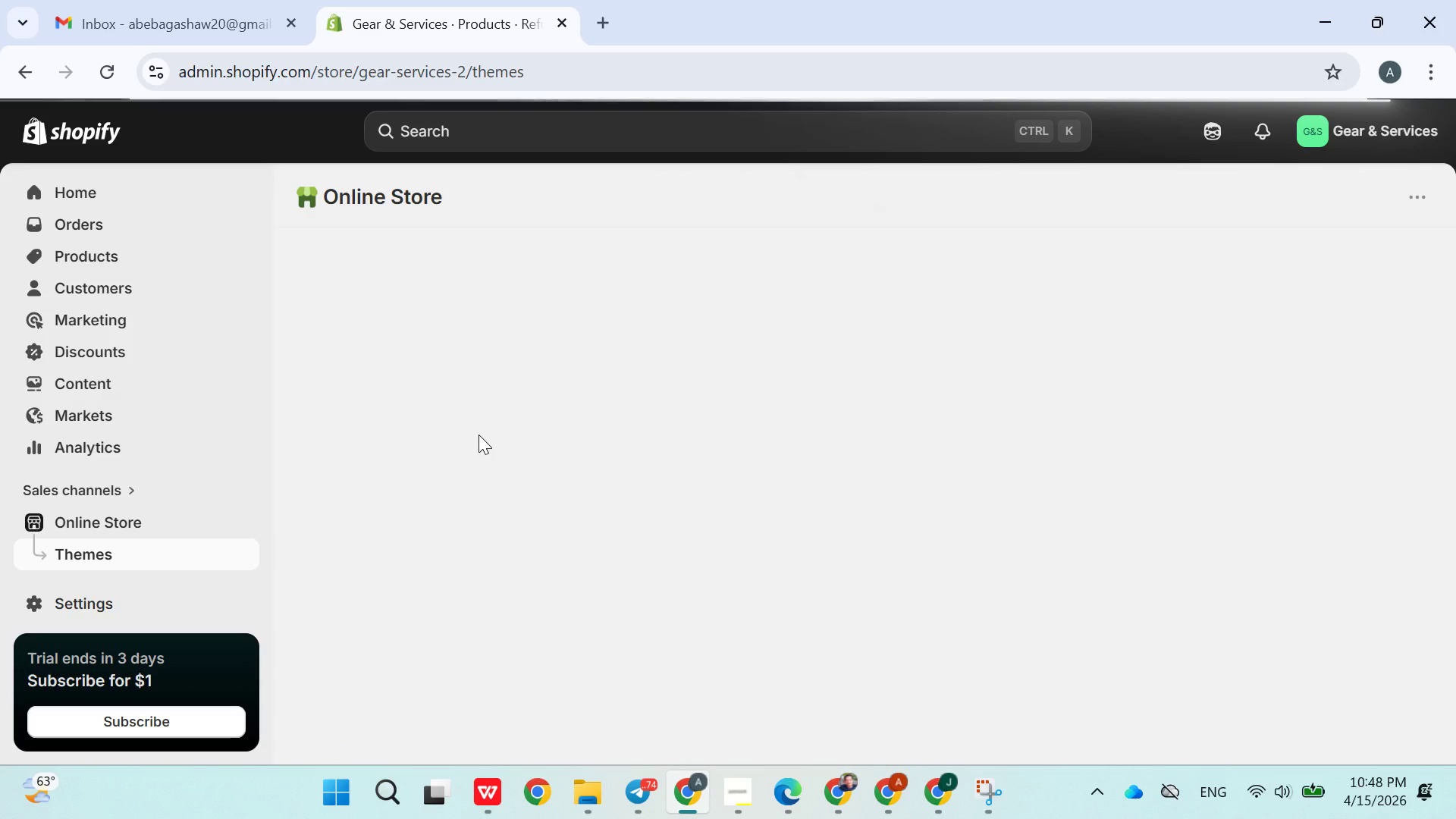 
wait(6.51)
 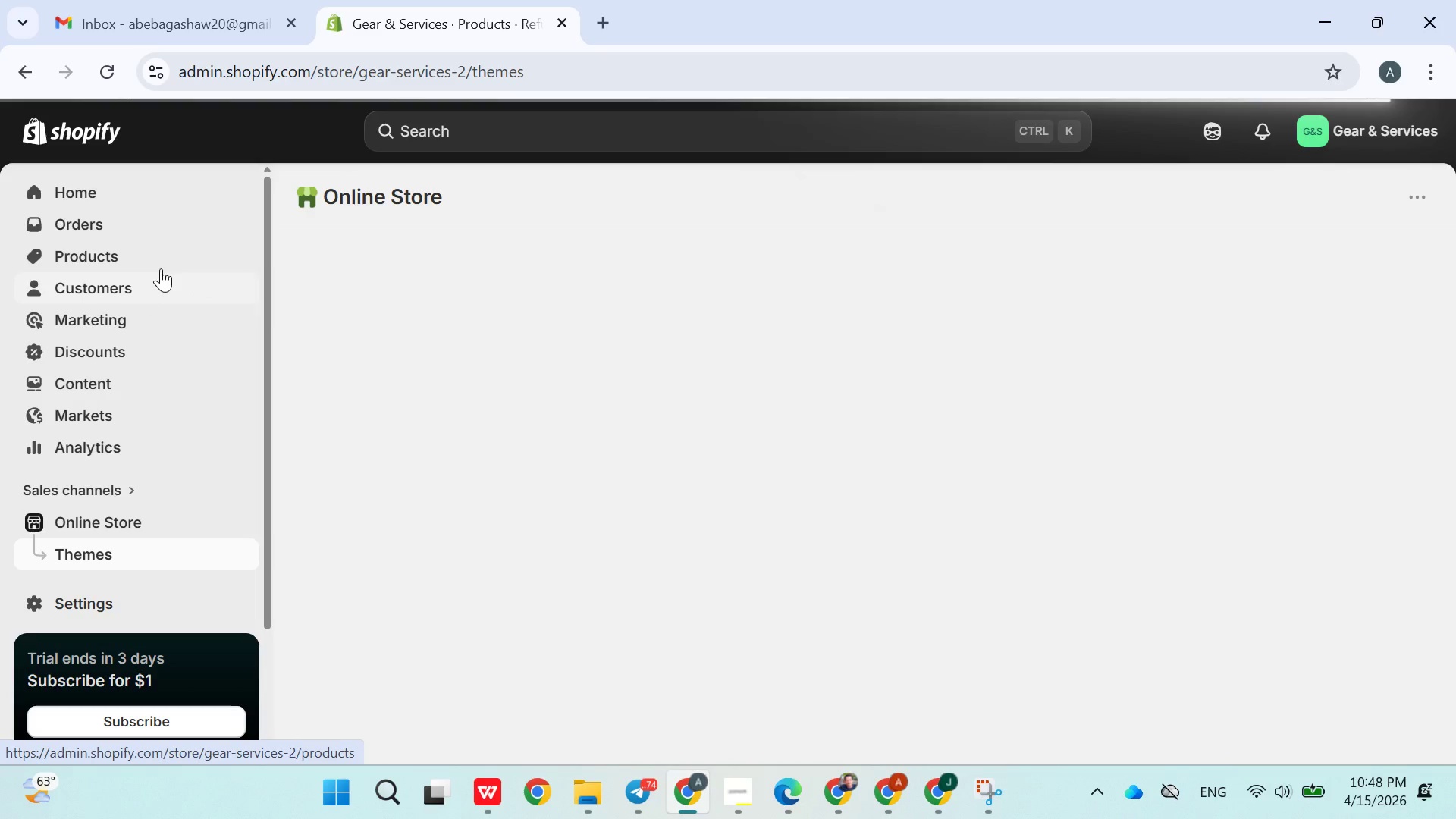 
mouse_move([485, 483])
 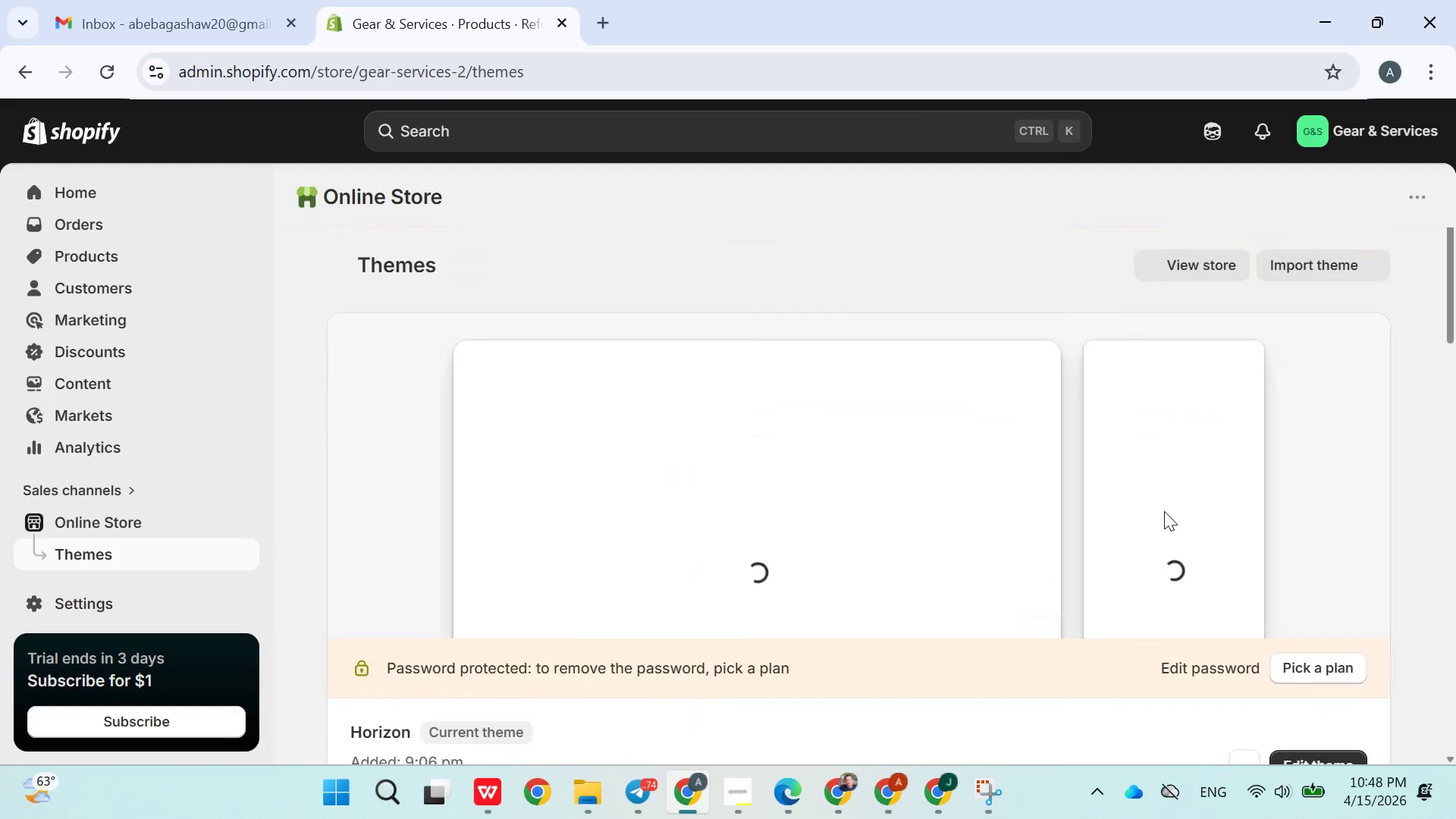 
wait(6.93)
 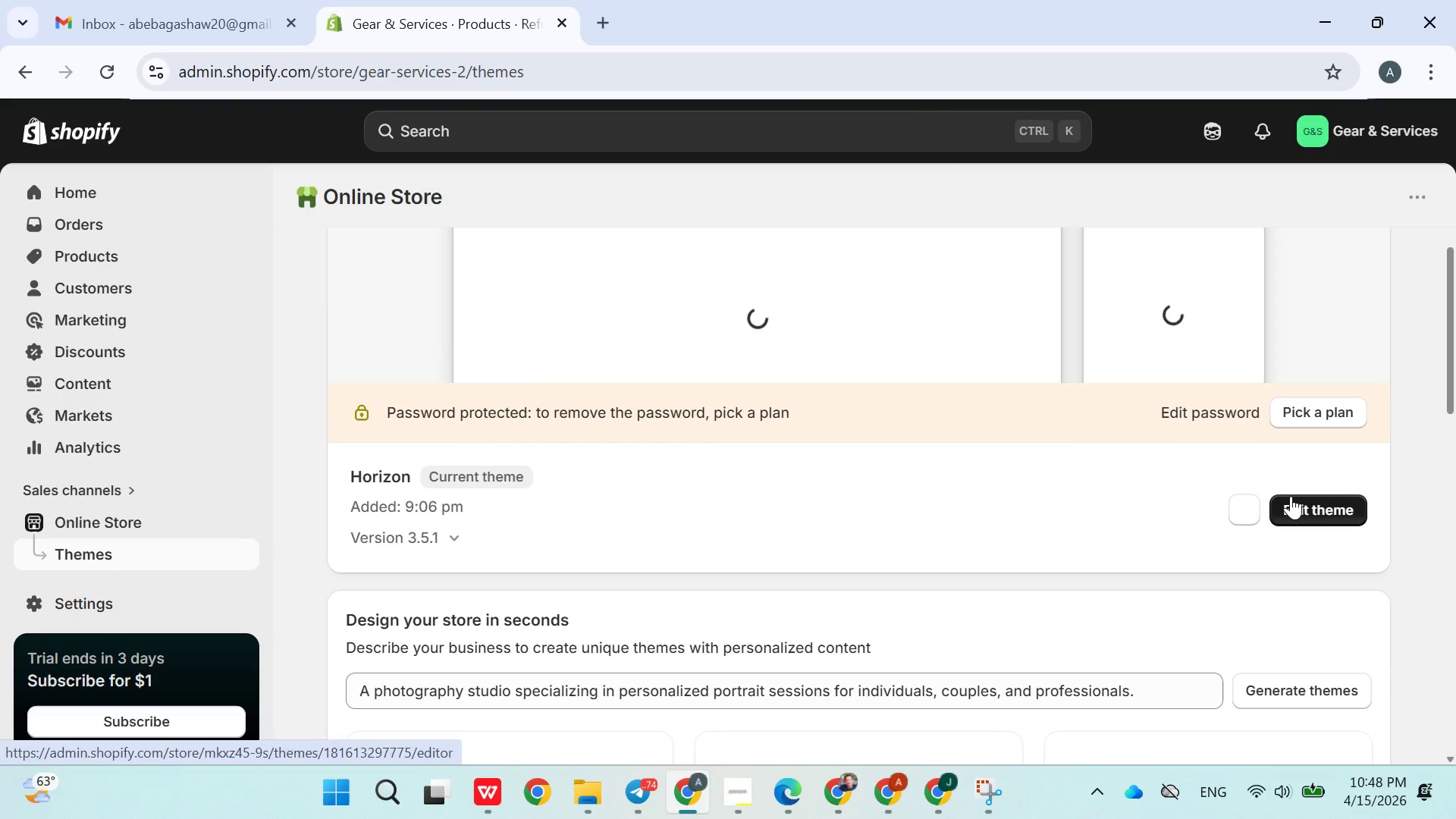 
left_click([1415, 184])
 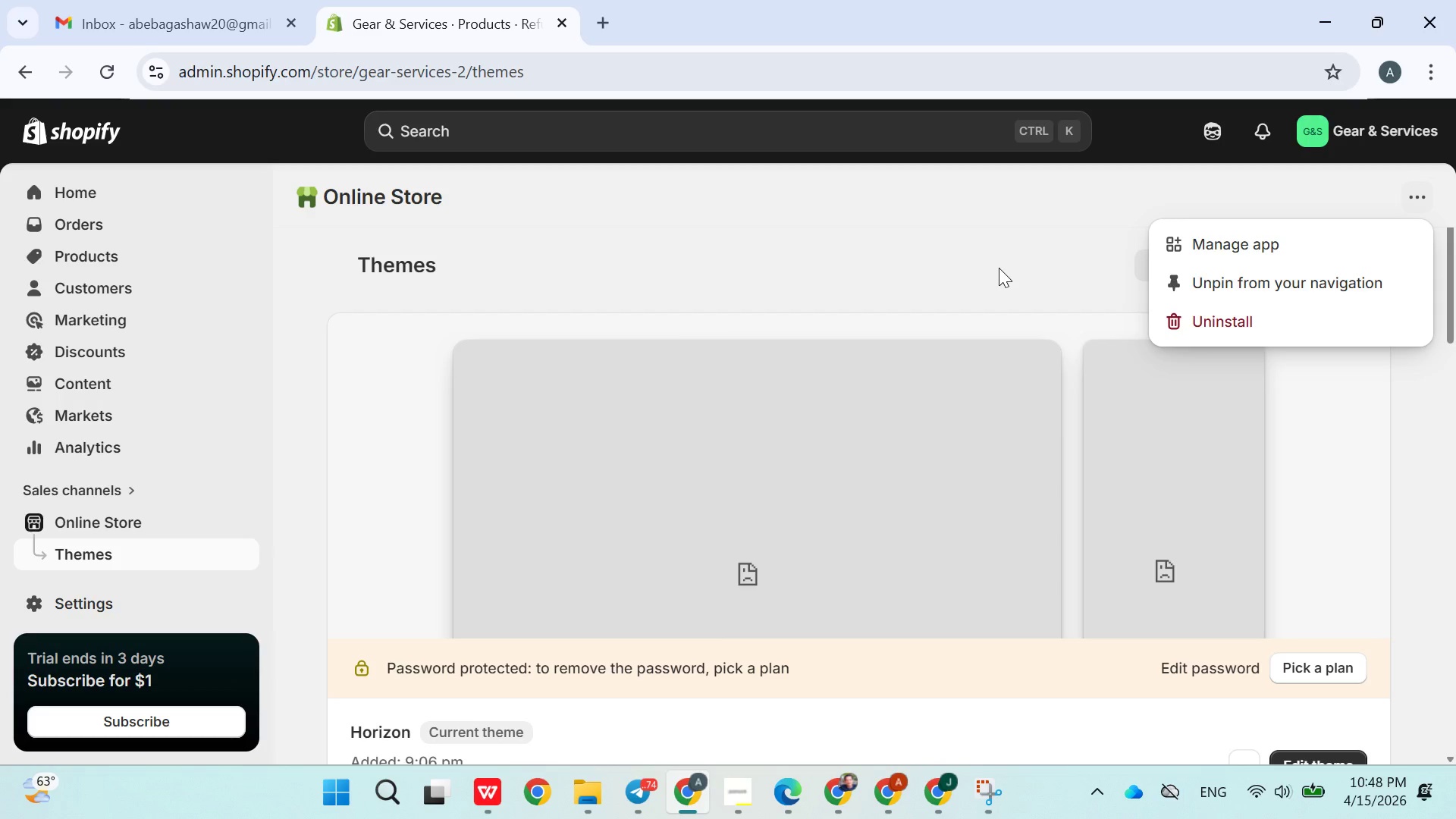 
left_click([999, 268])
 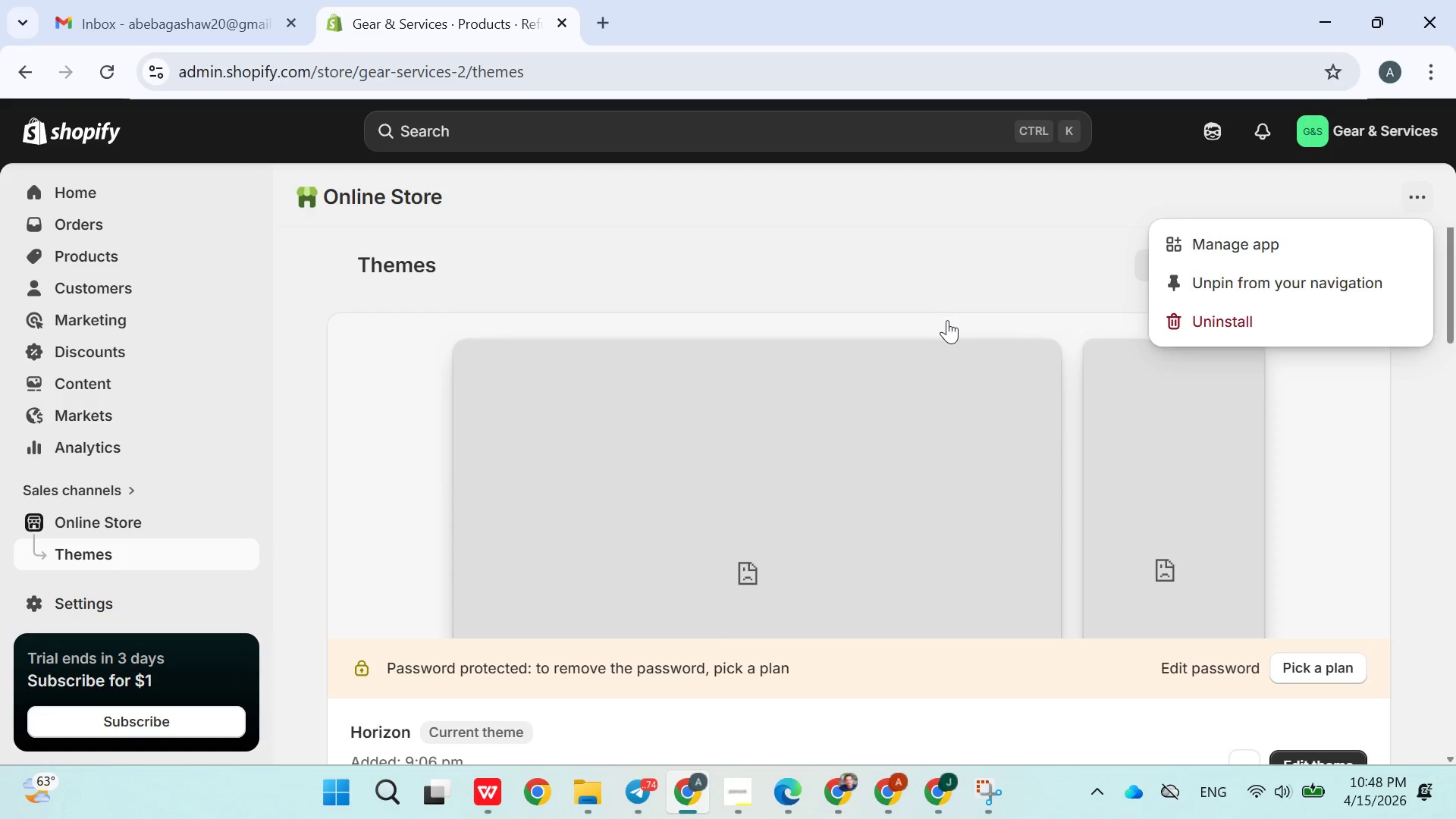 
left_click([947, 321])
 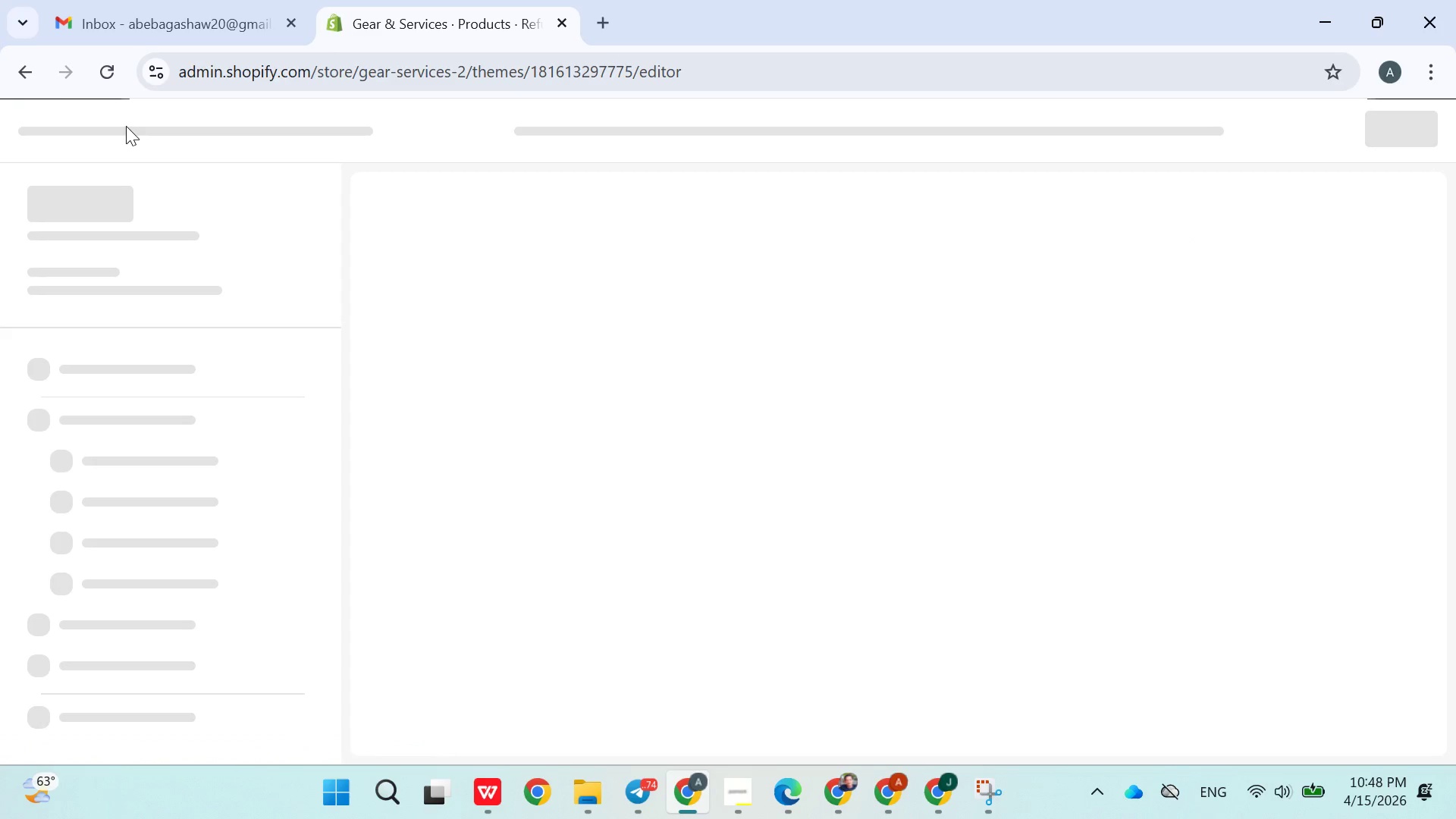 
left_click([29, 82])
 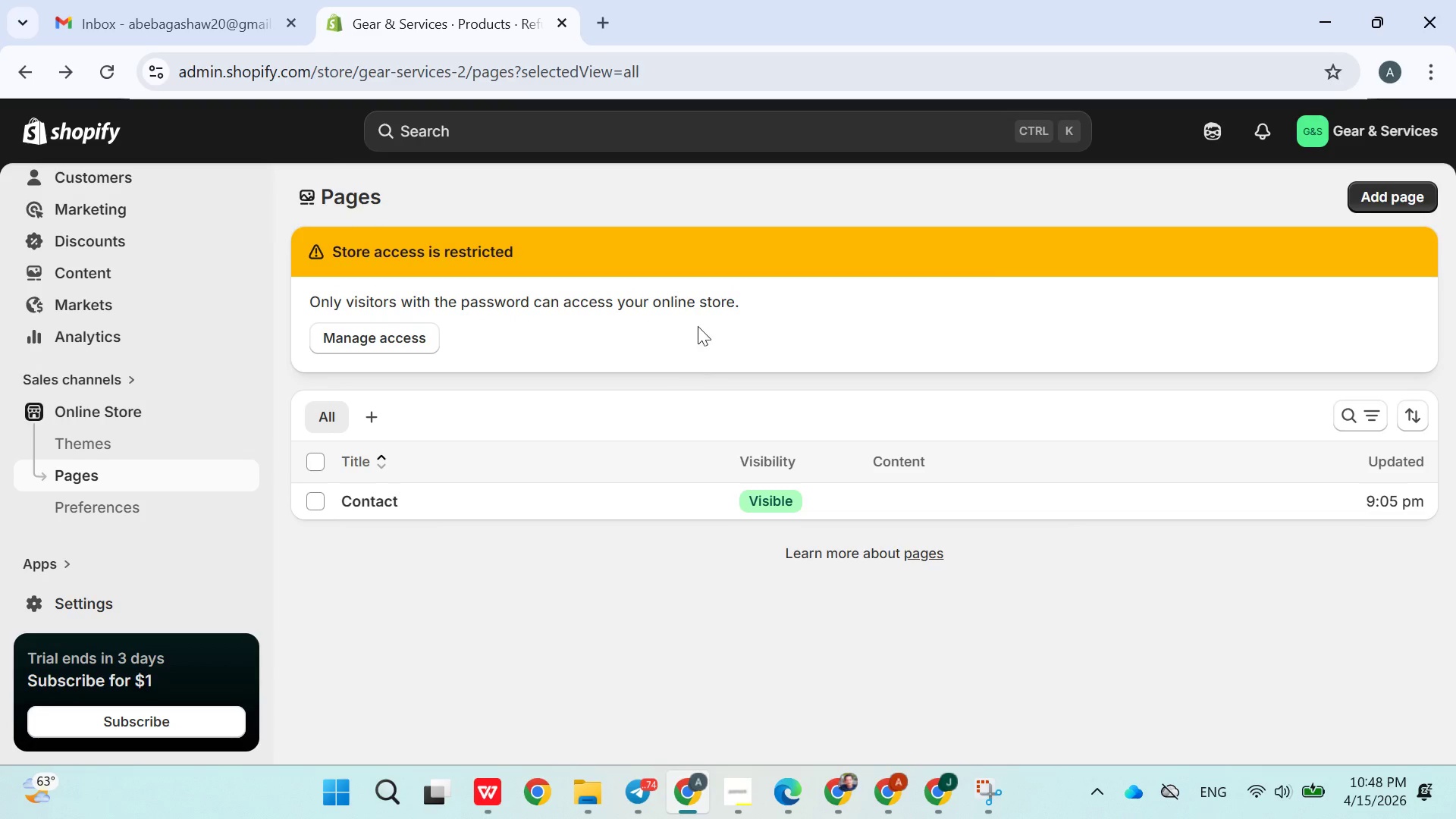 
wait(5.27)
 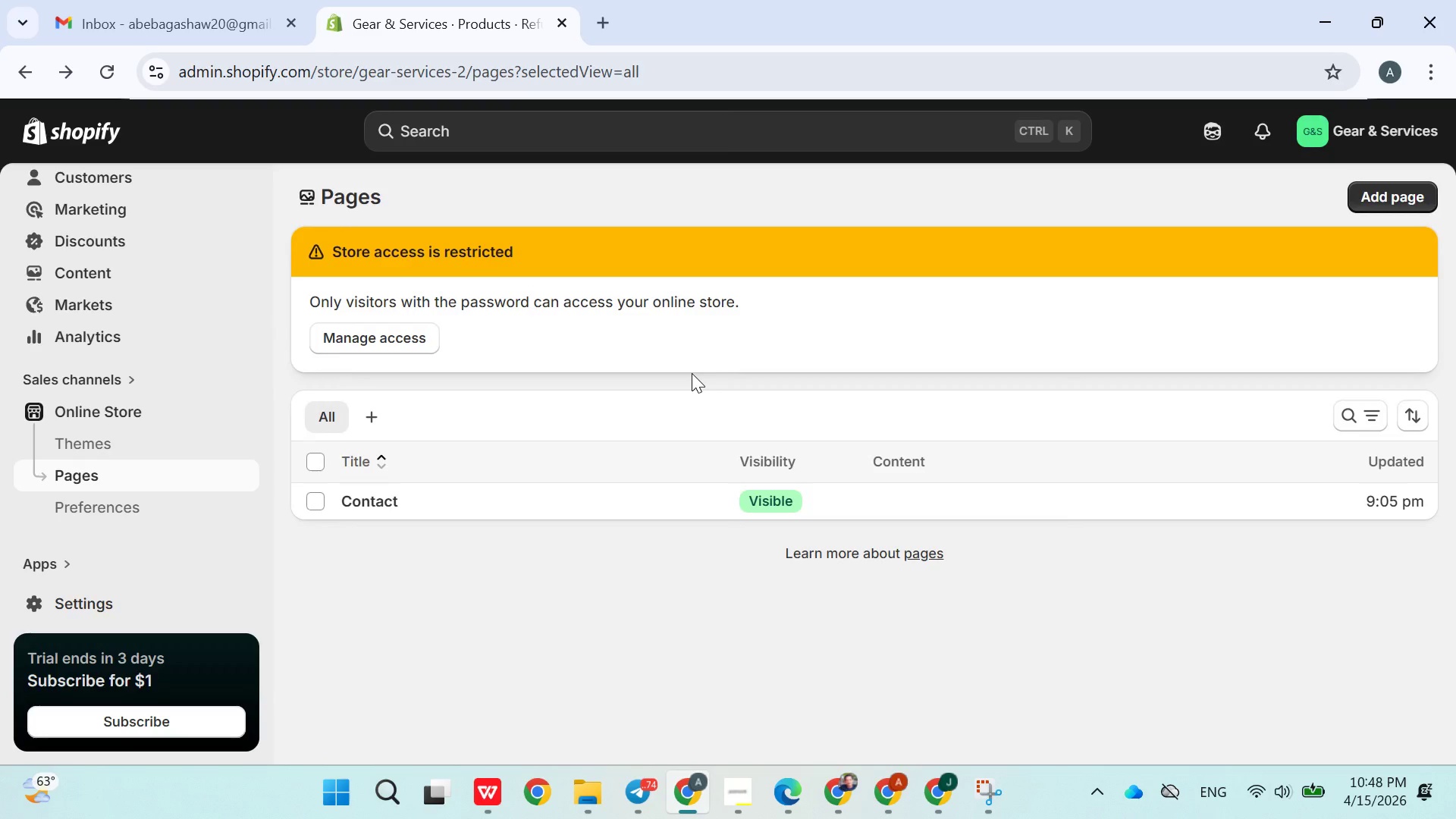 
left_click([427, 323])
 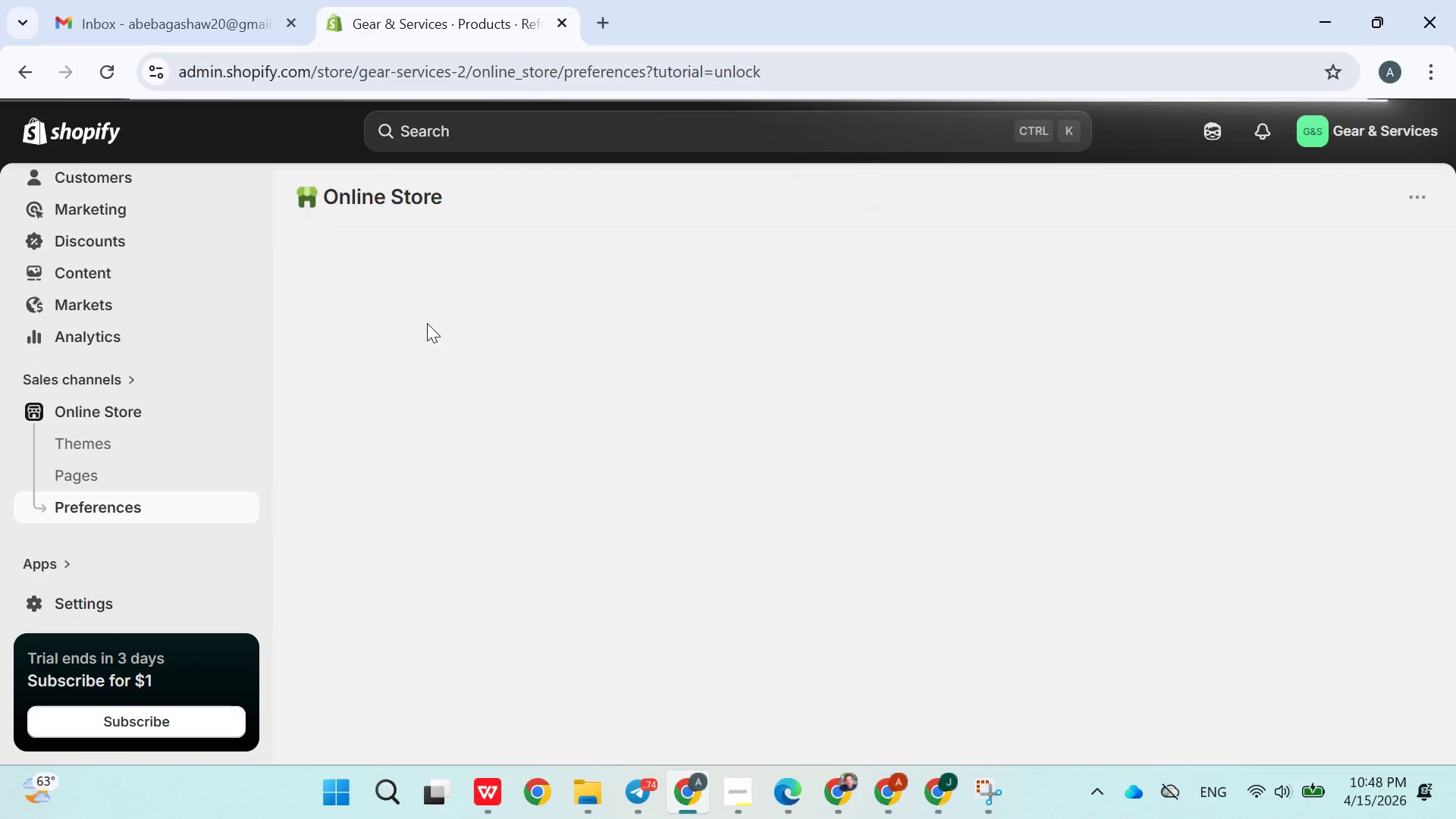 
wait(12.89)
 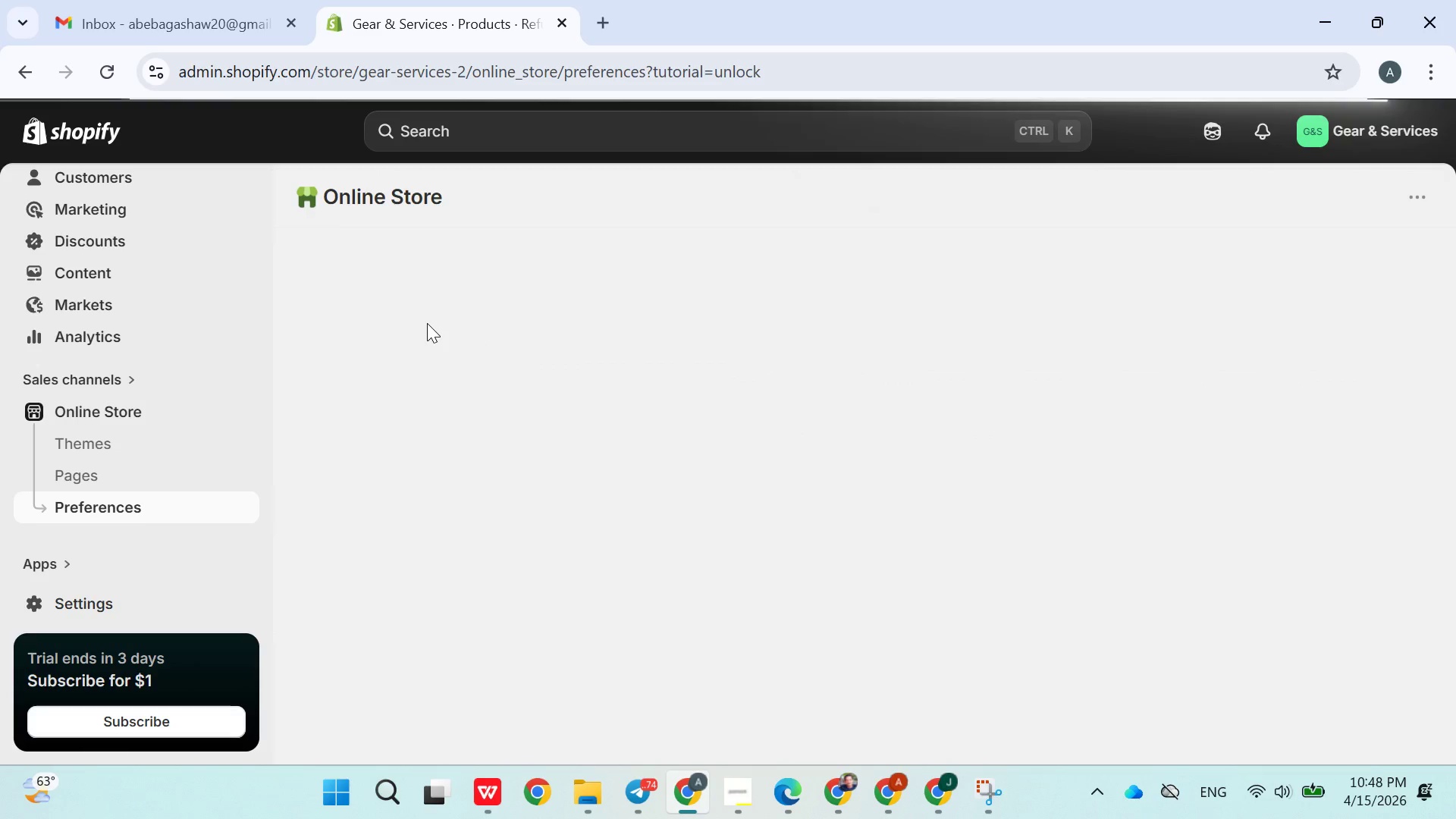 
mouse_move([169, 344])
 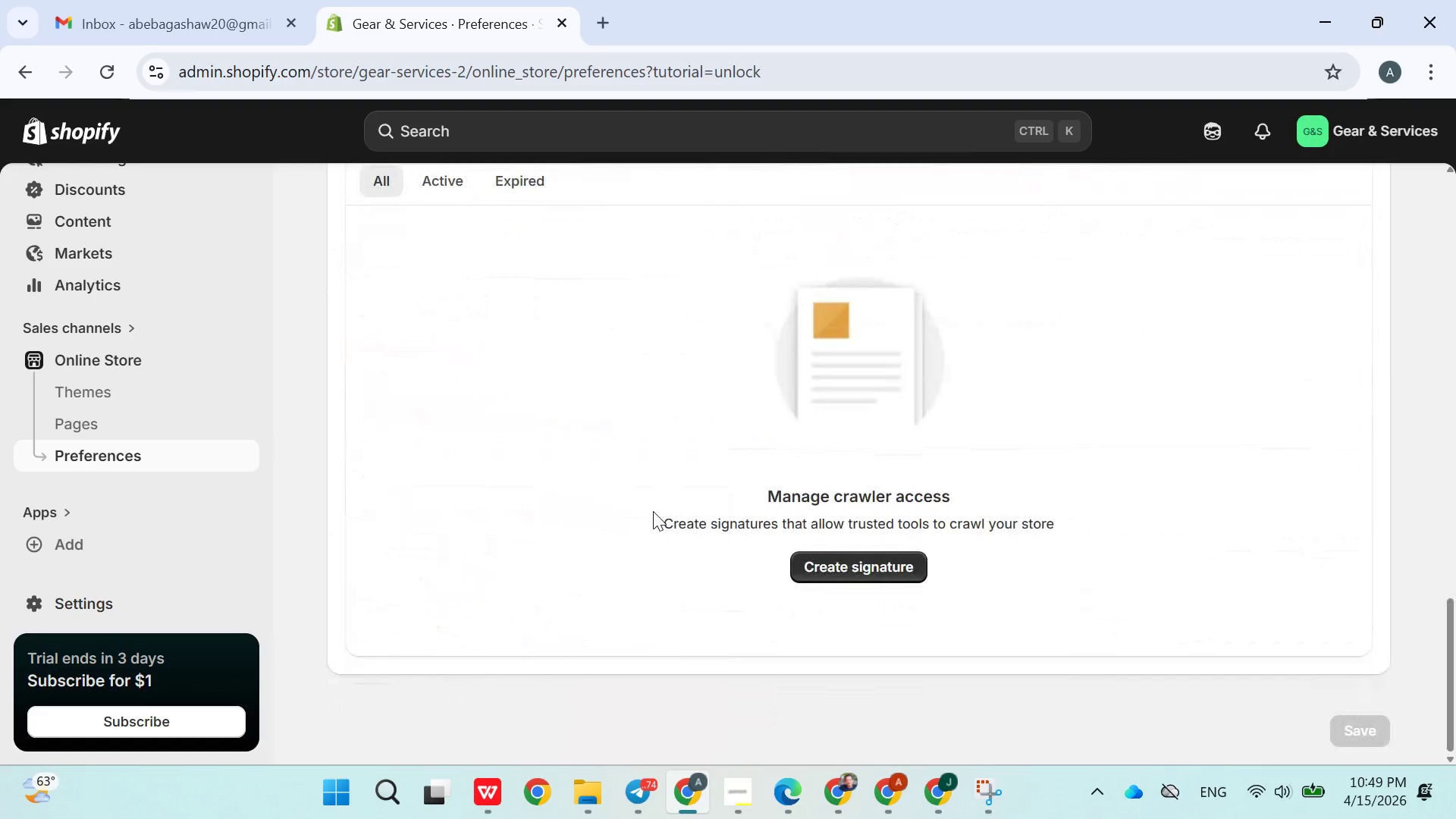 
wait(24.3)
 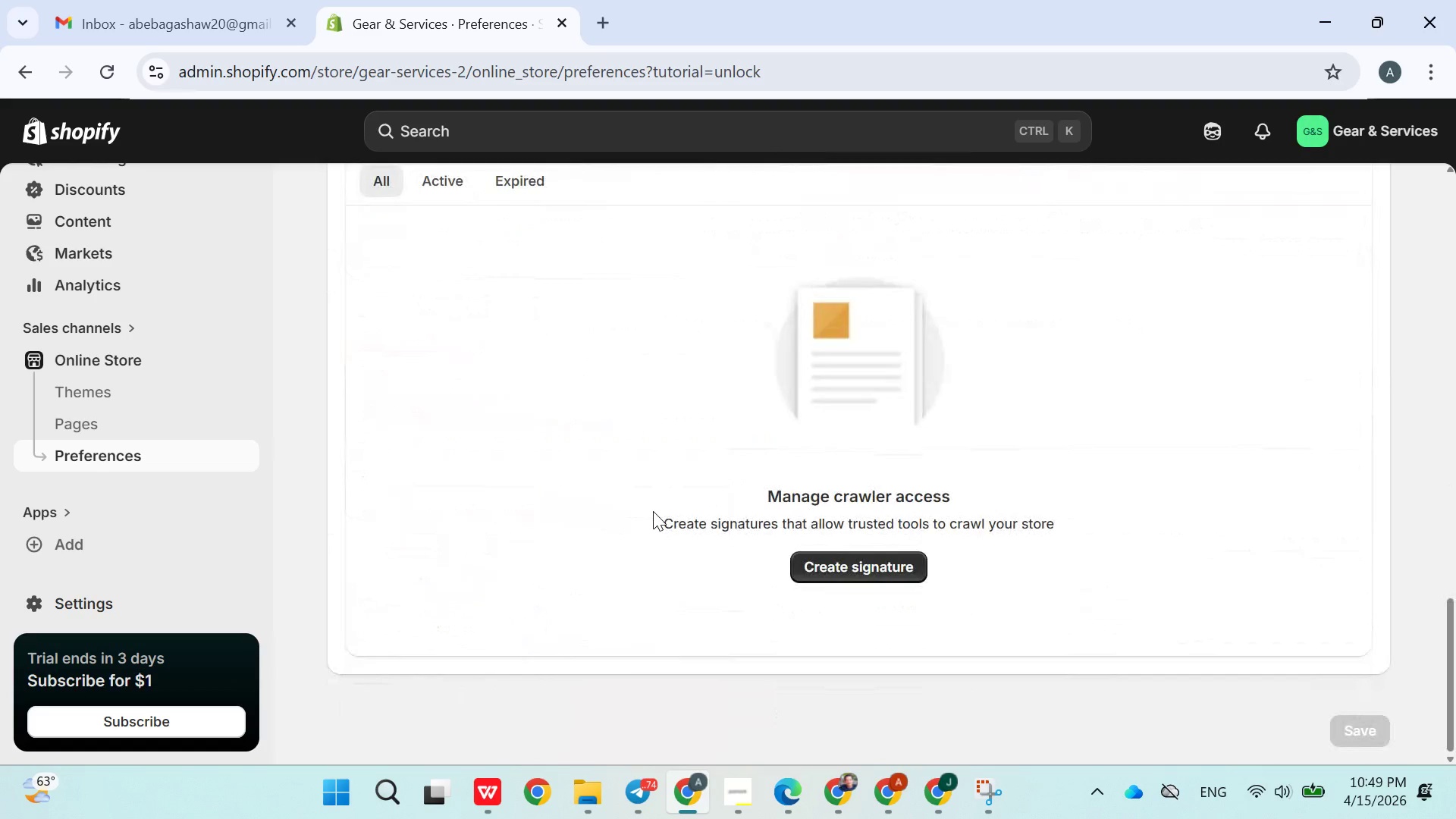 
left_click([100, 403])
 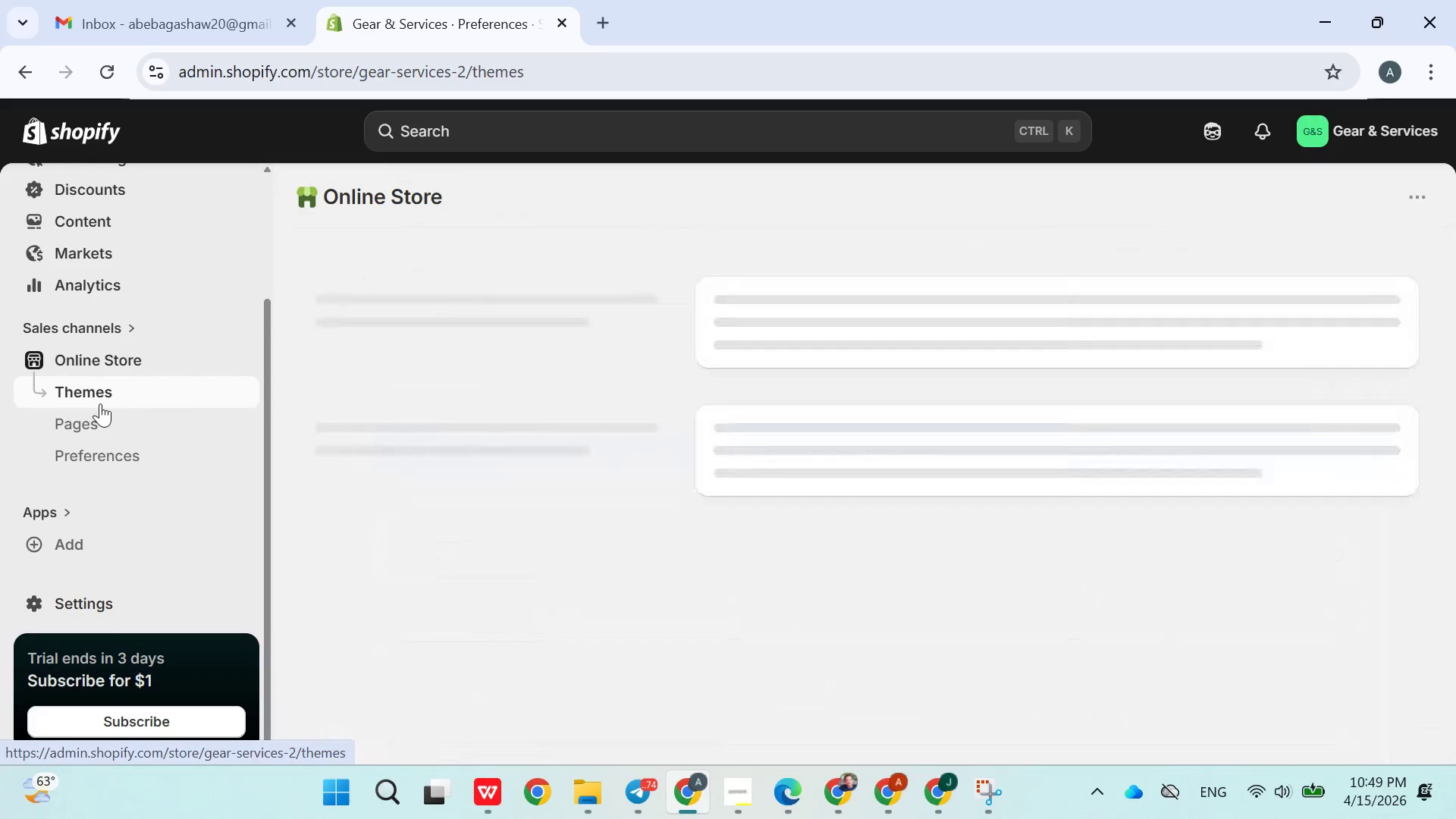 
left_click([92, 428])
 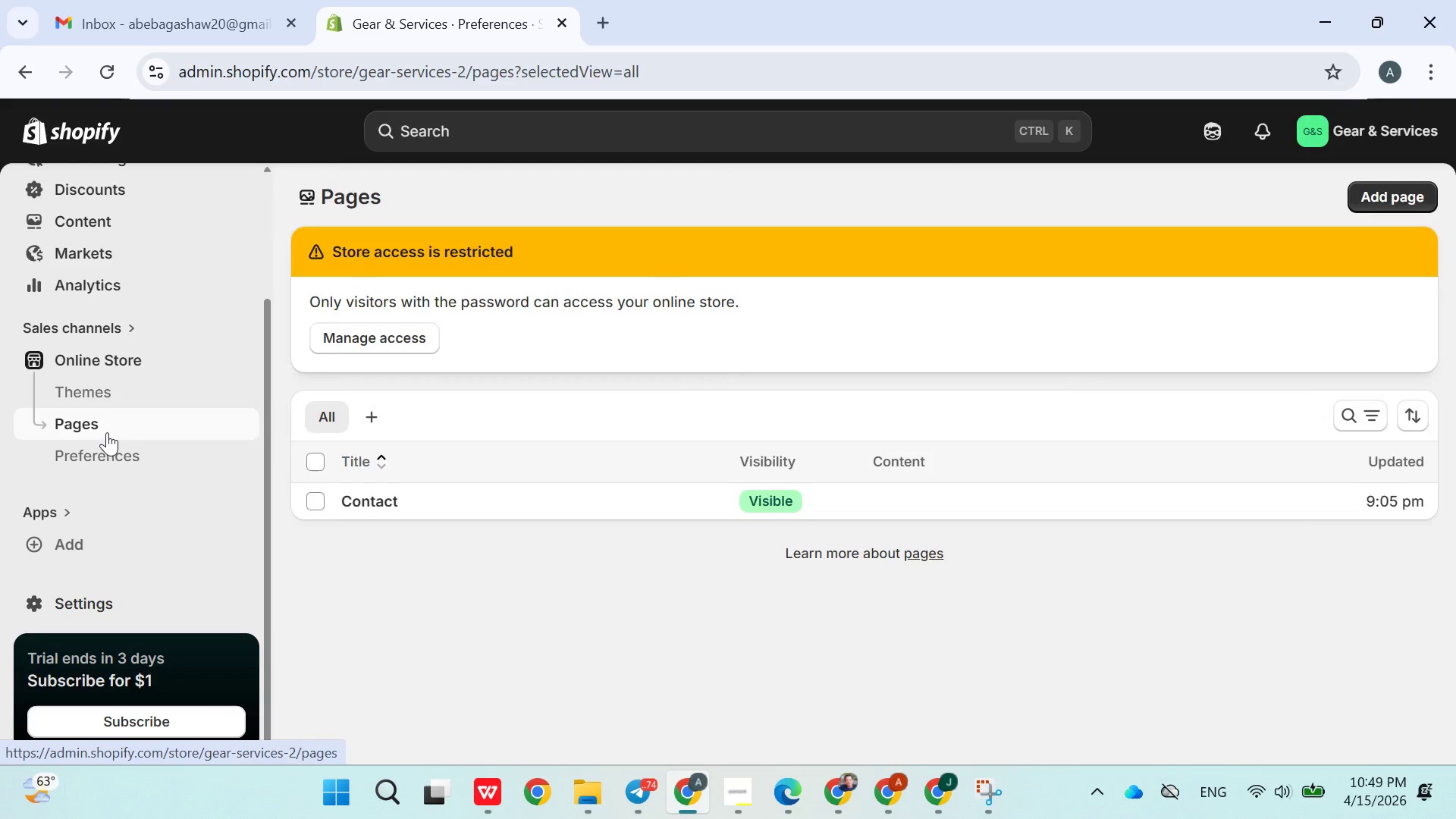 
left_click([113, 443])
 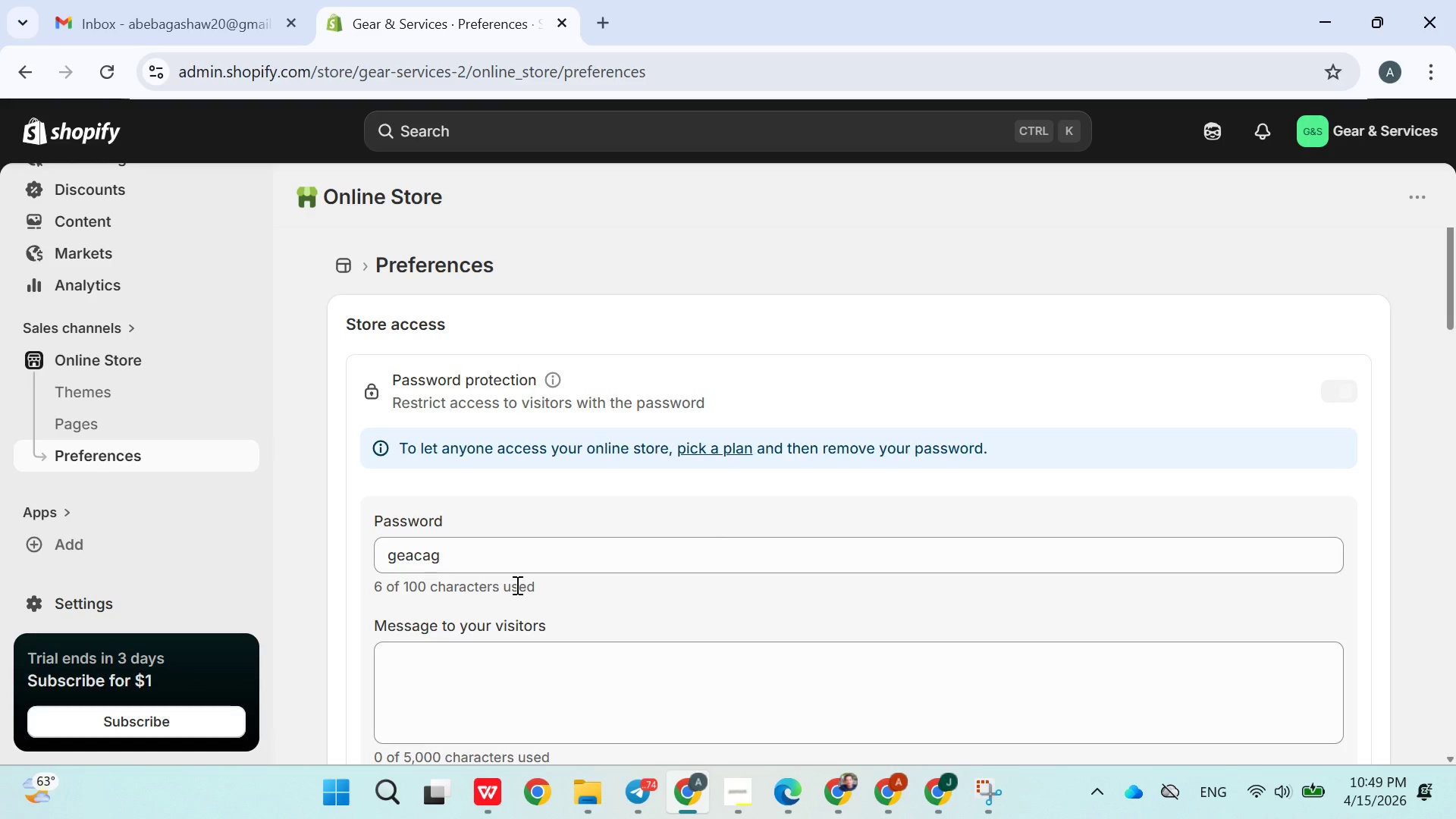 
wait(16.2)
 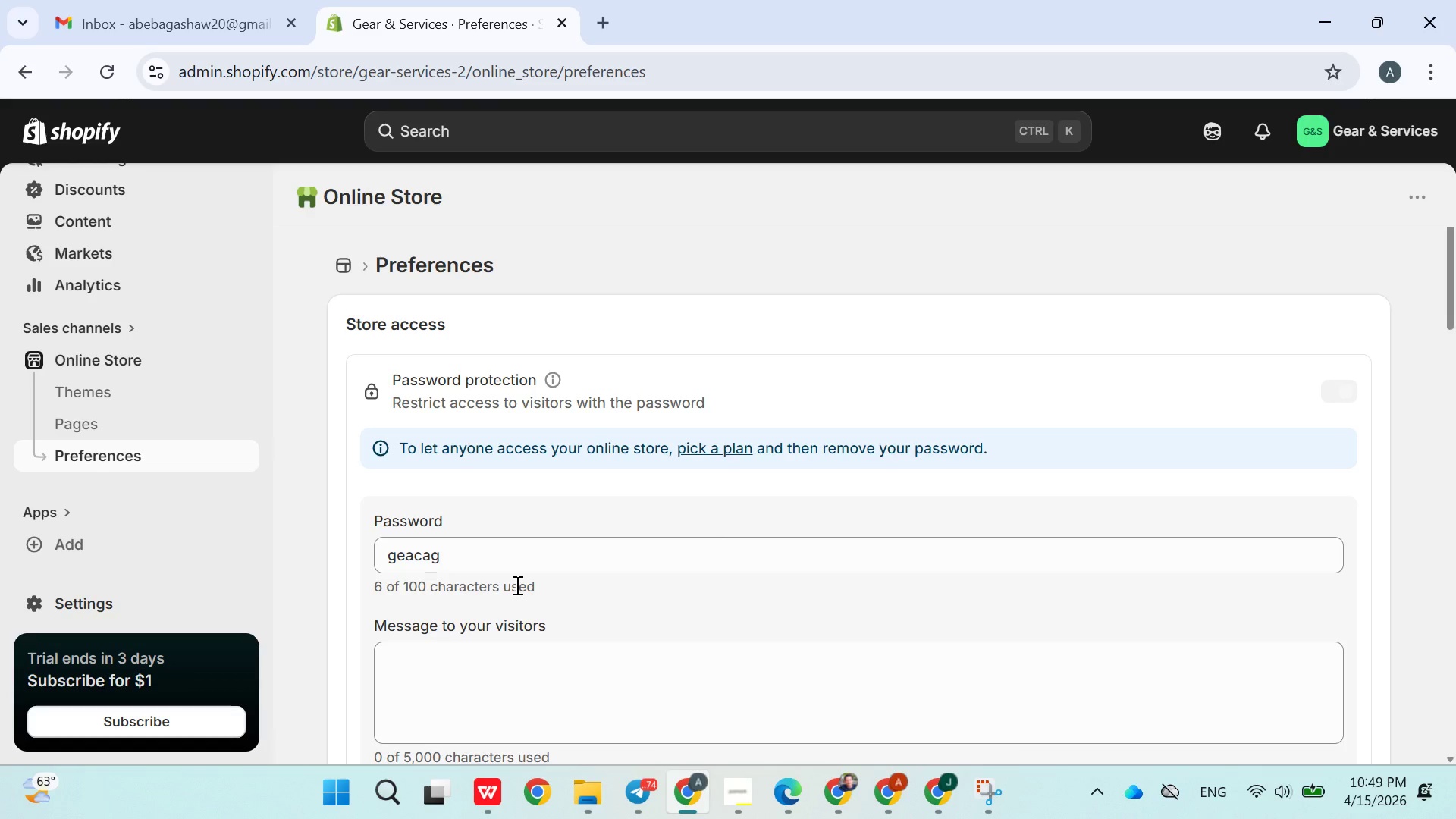 
left_click([77, 383])
 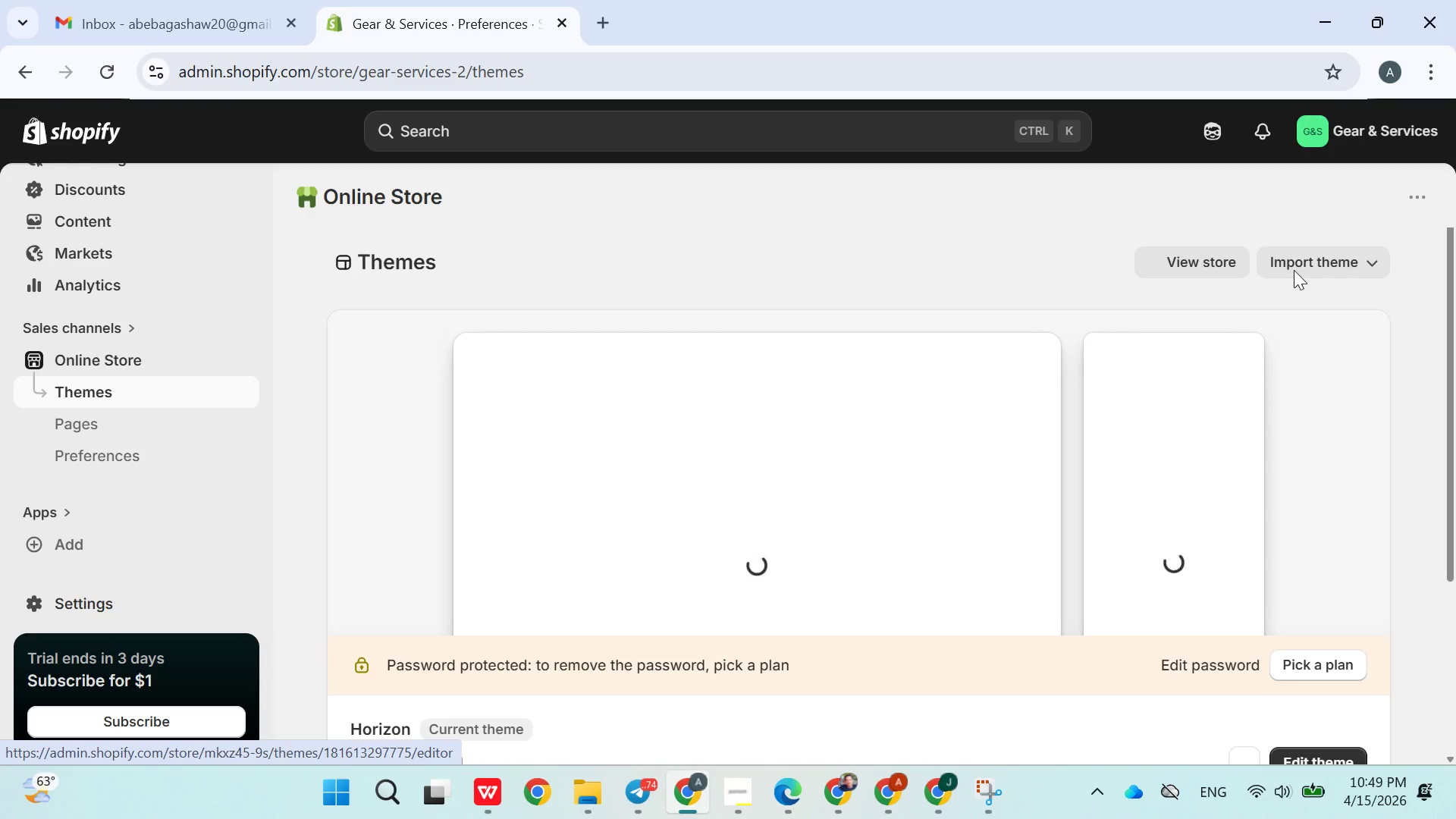 
wait(7.2)
 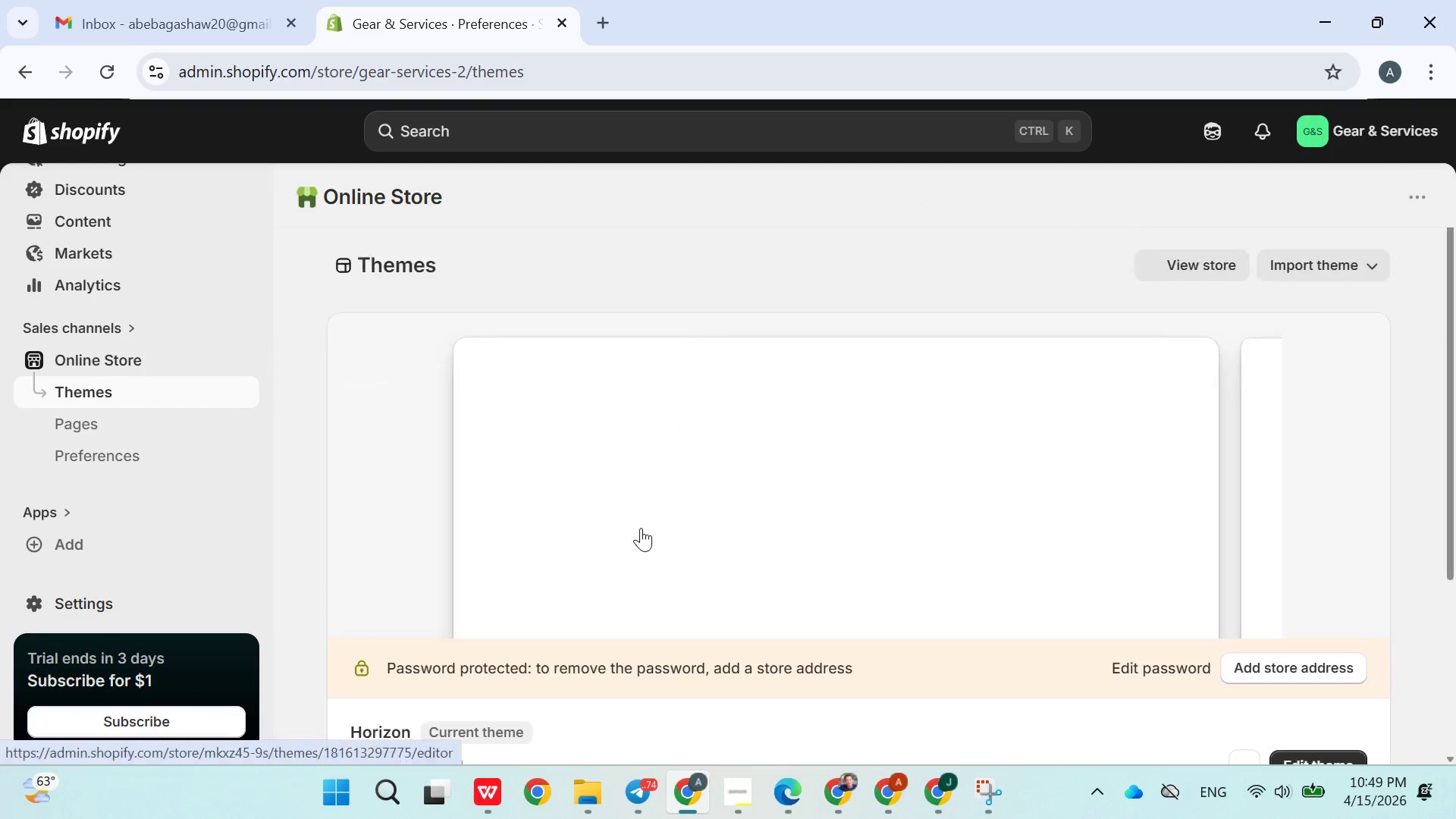 
left_click([1423, 194])
 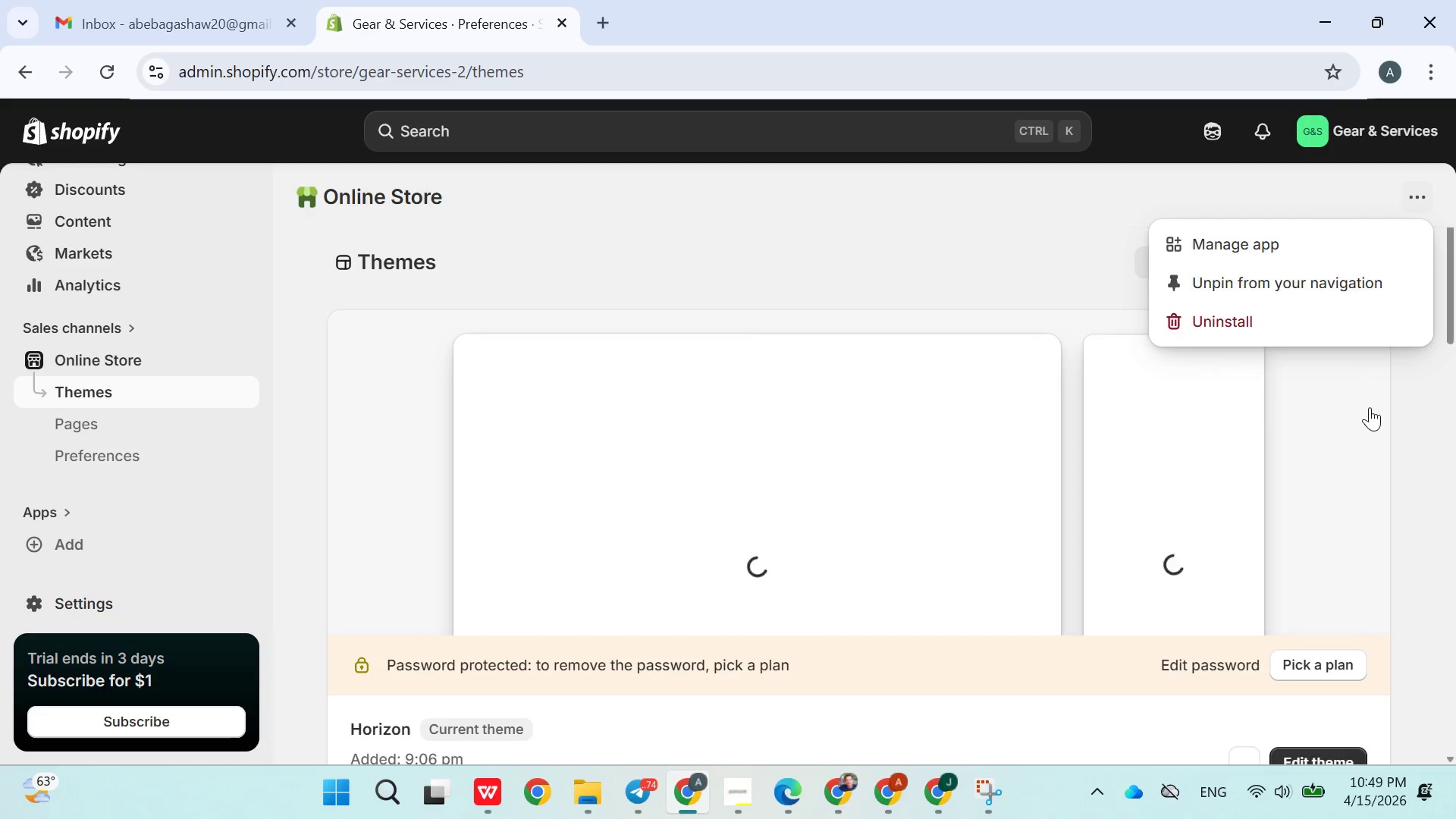 
left_click([1396, 418])
 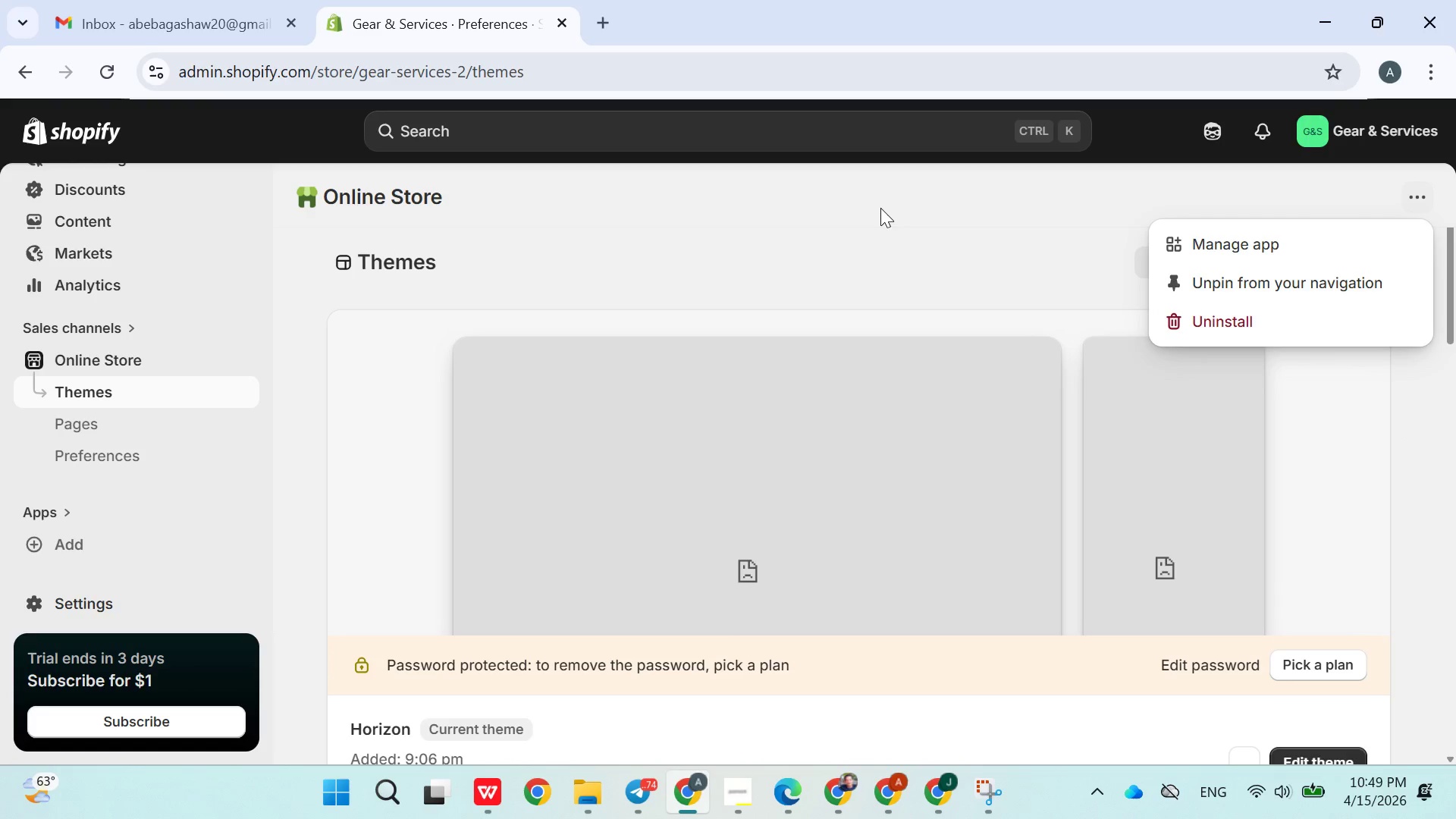 
left_click([880, 208])
 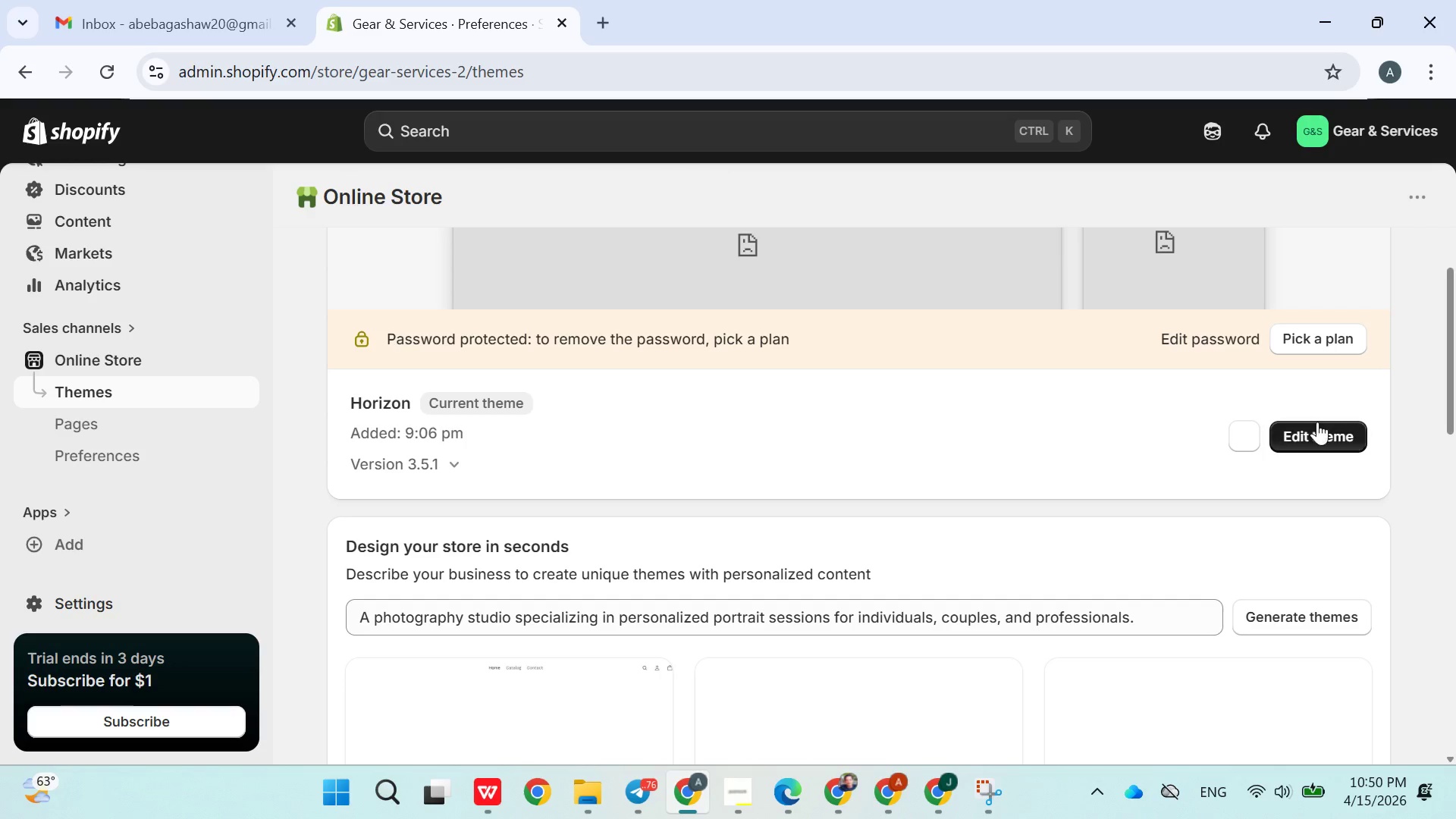 
wait(28.95)
 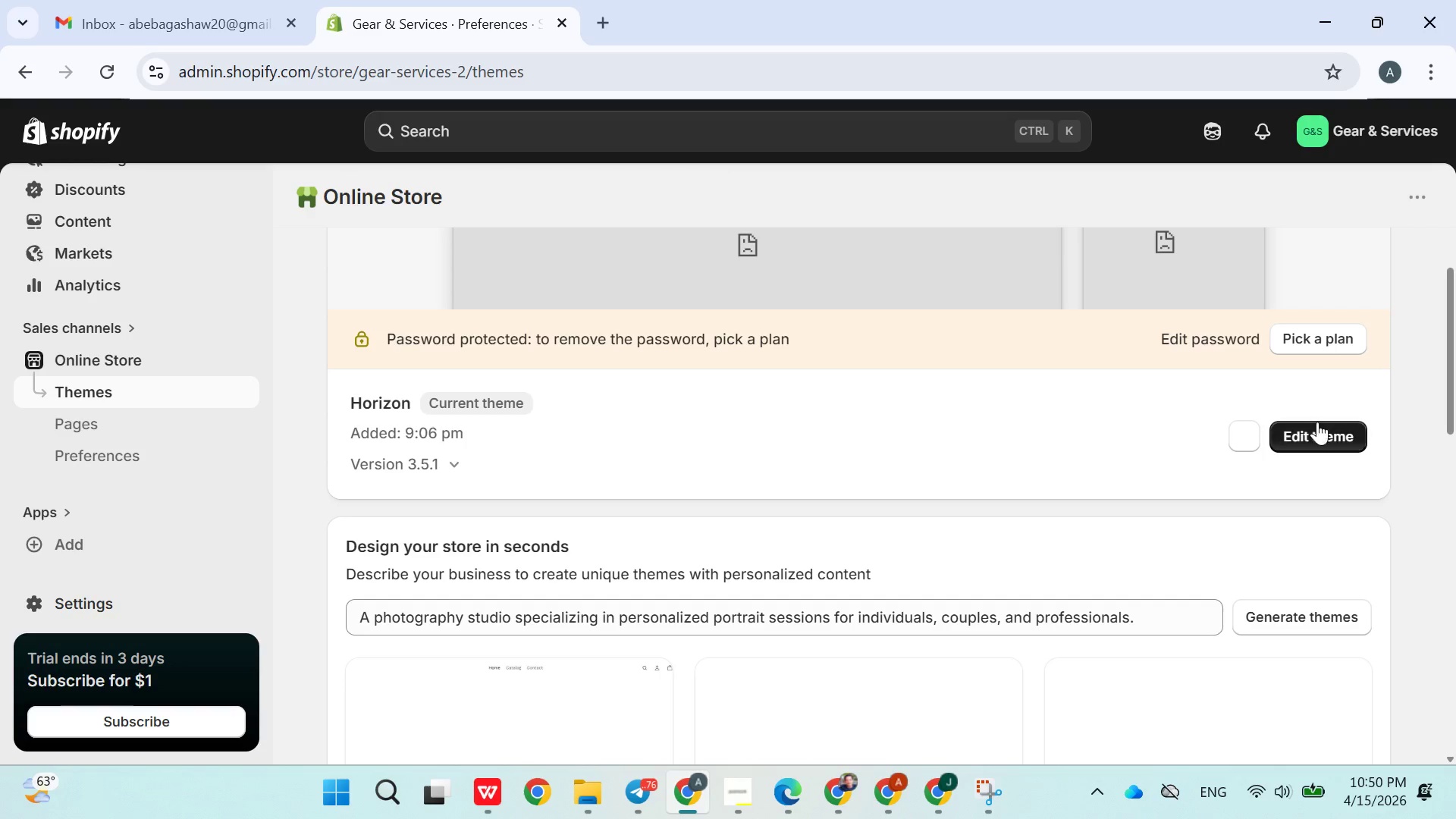 
left_click([1295, 340])
 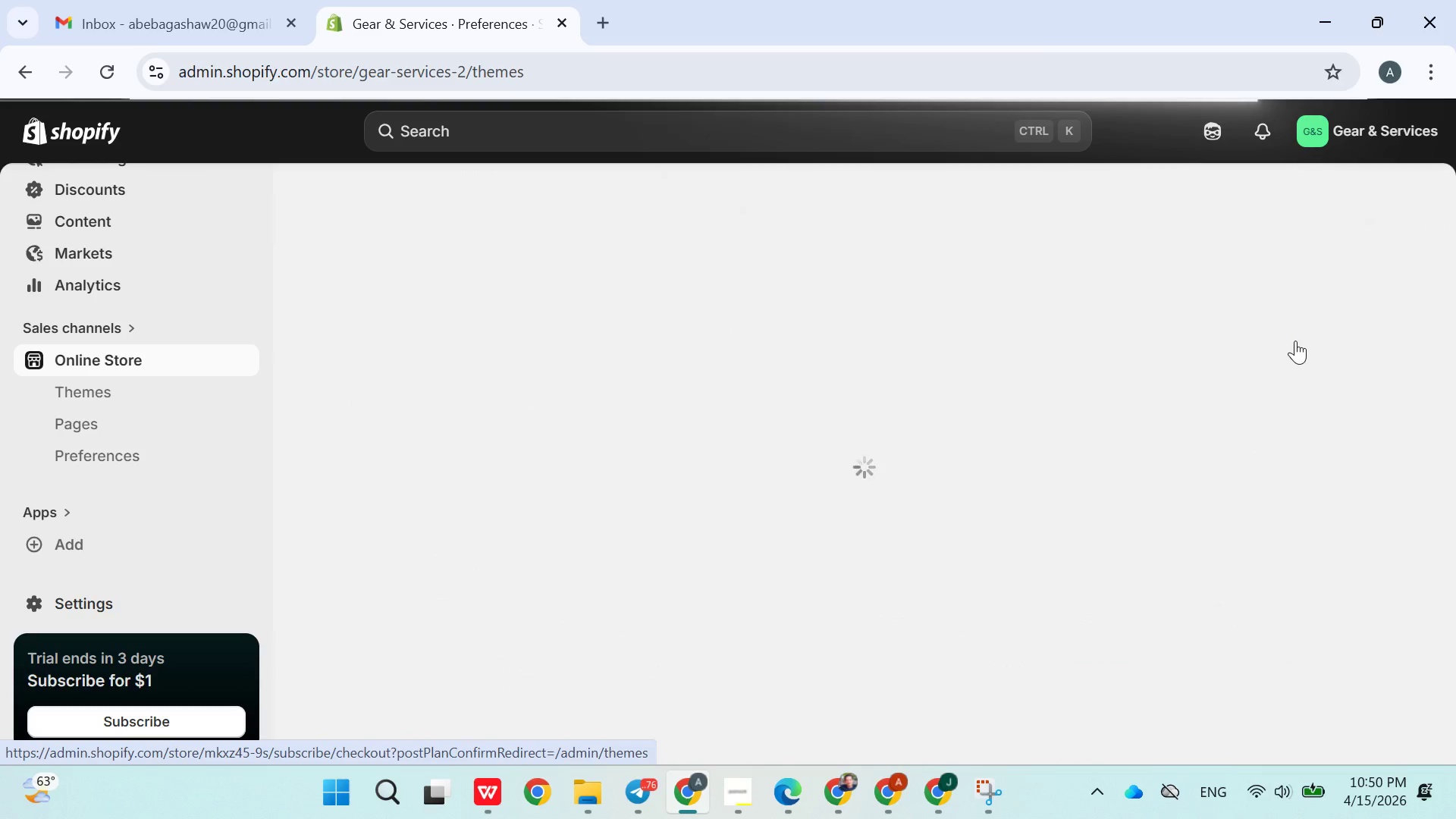 
wait(8.42)
 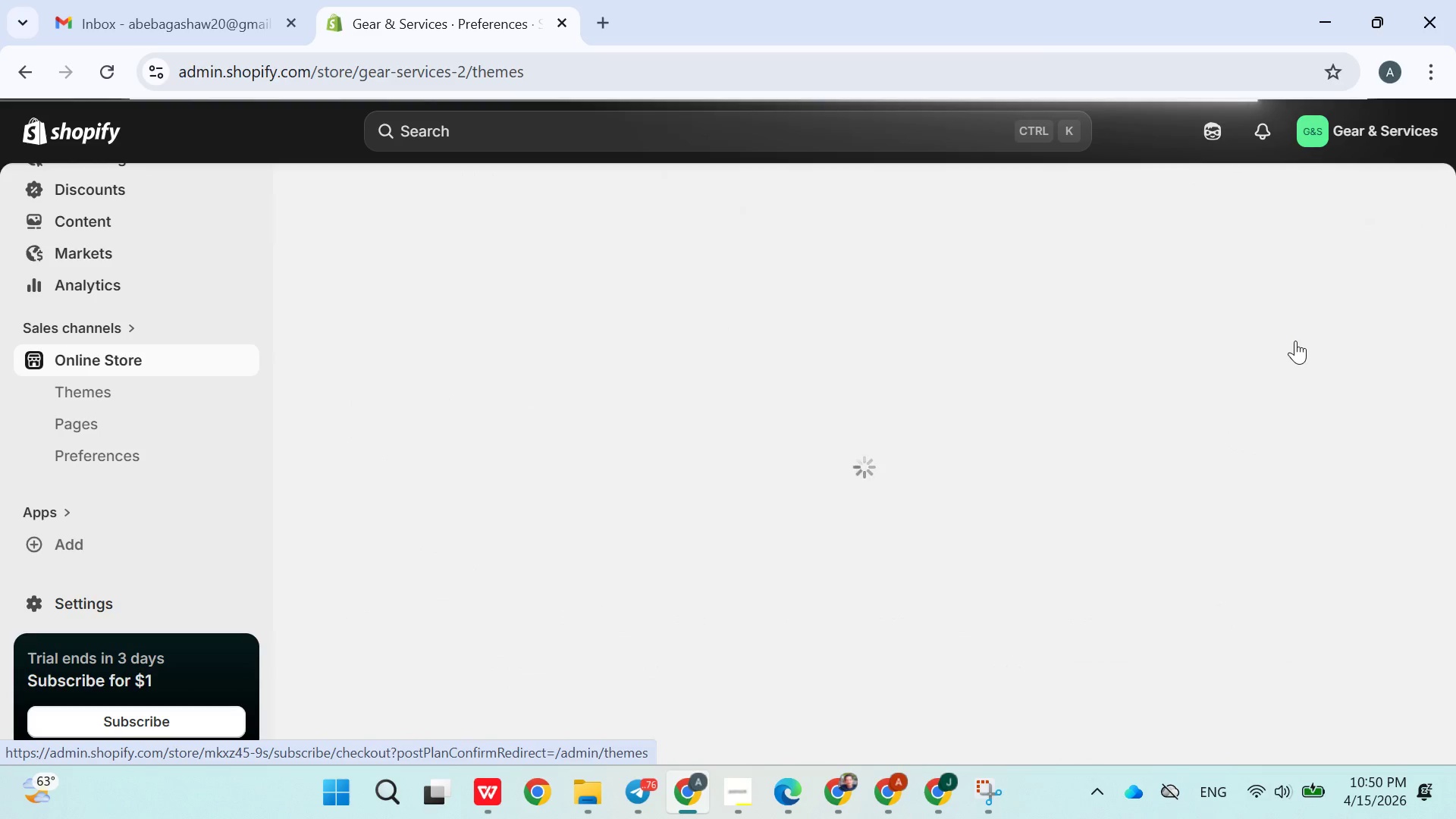 
left_click([752, 797])